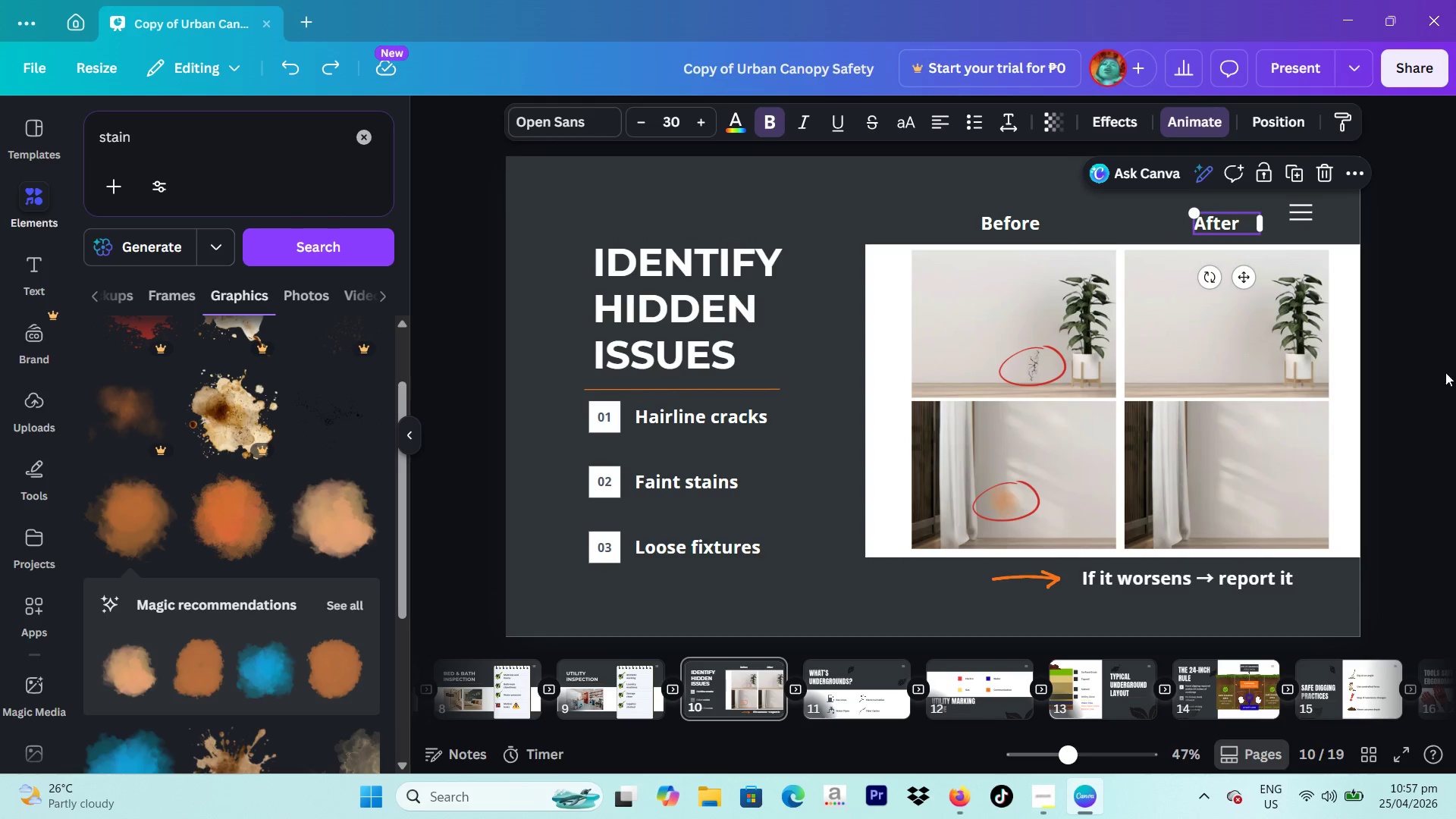 
left_click([1430, 372])
 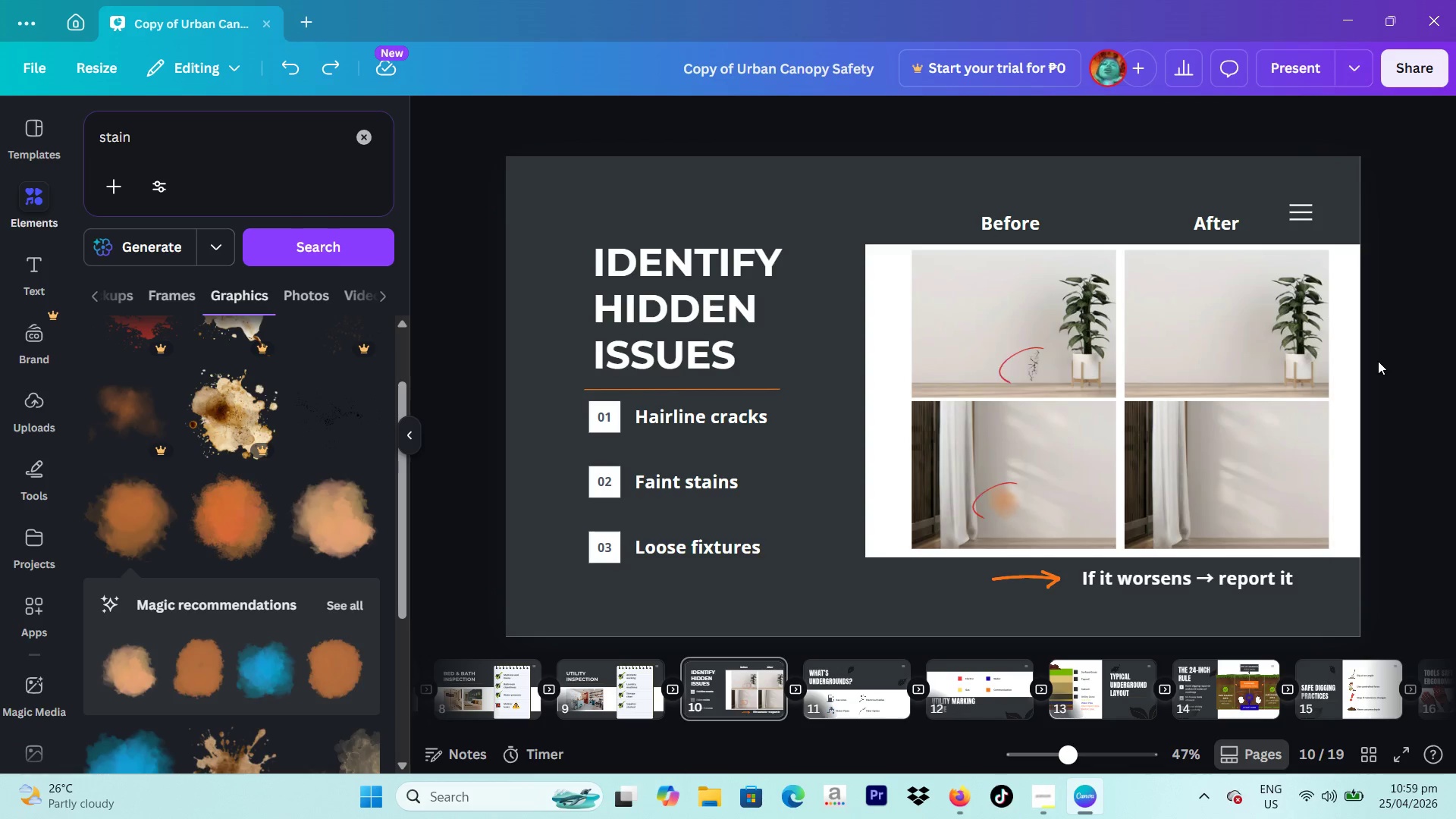 
wait(105.58)
 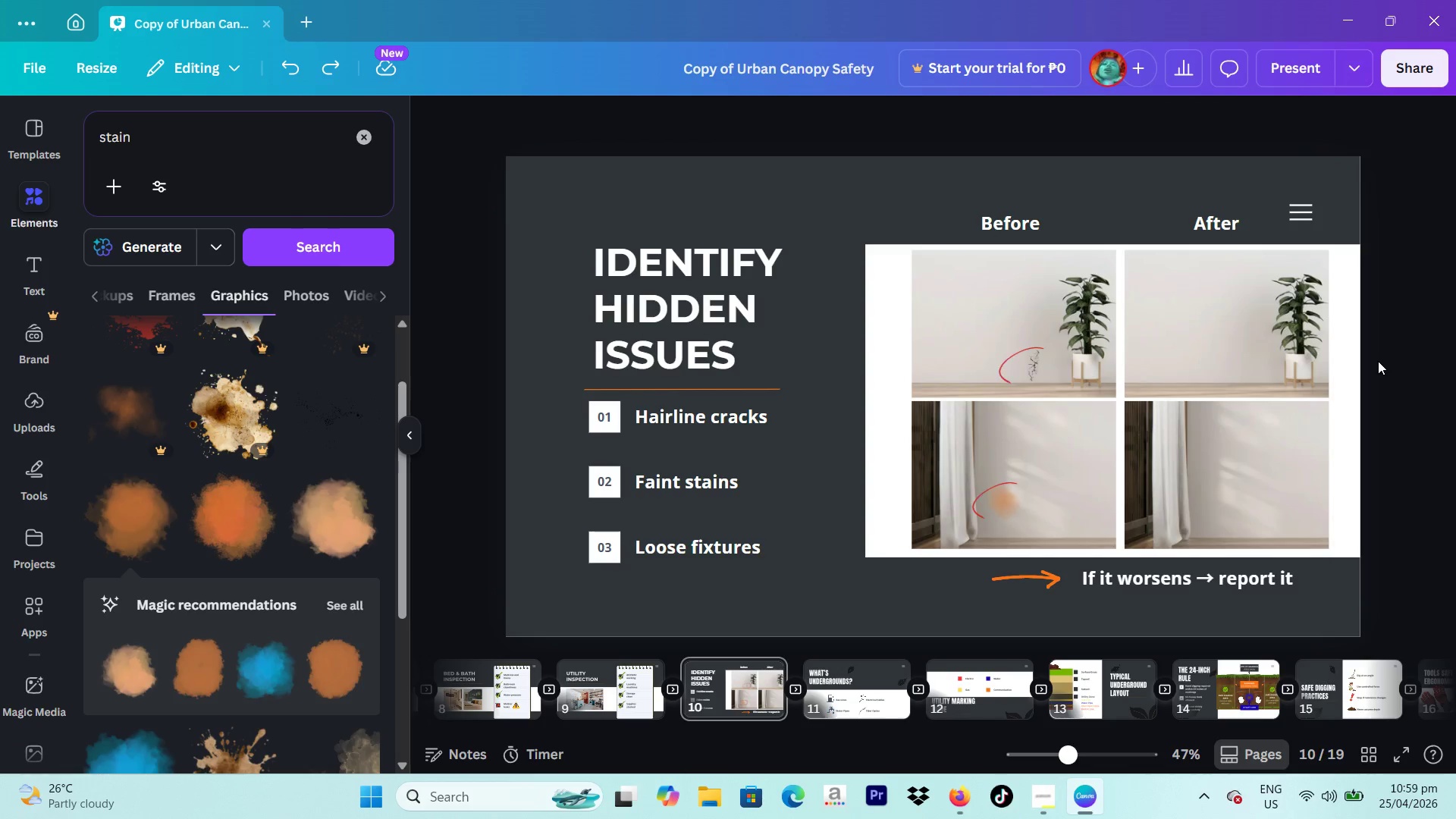 
mouse_move([1139, 685])
 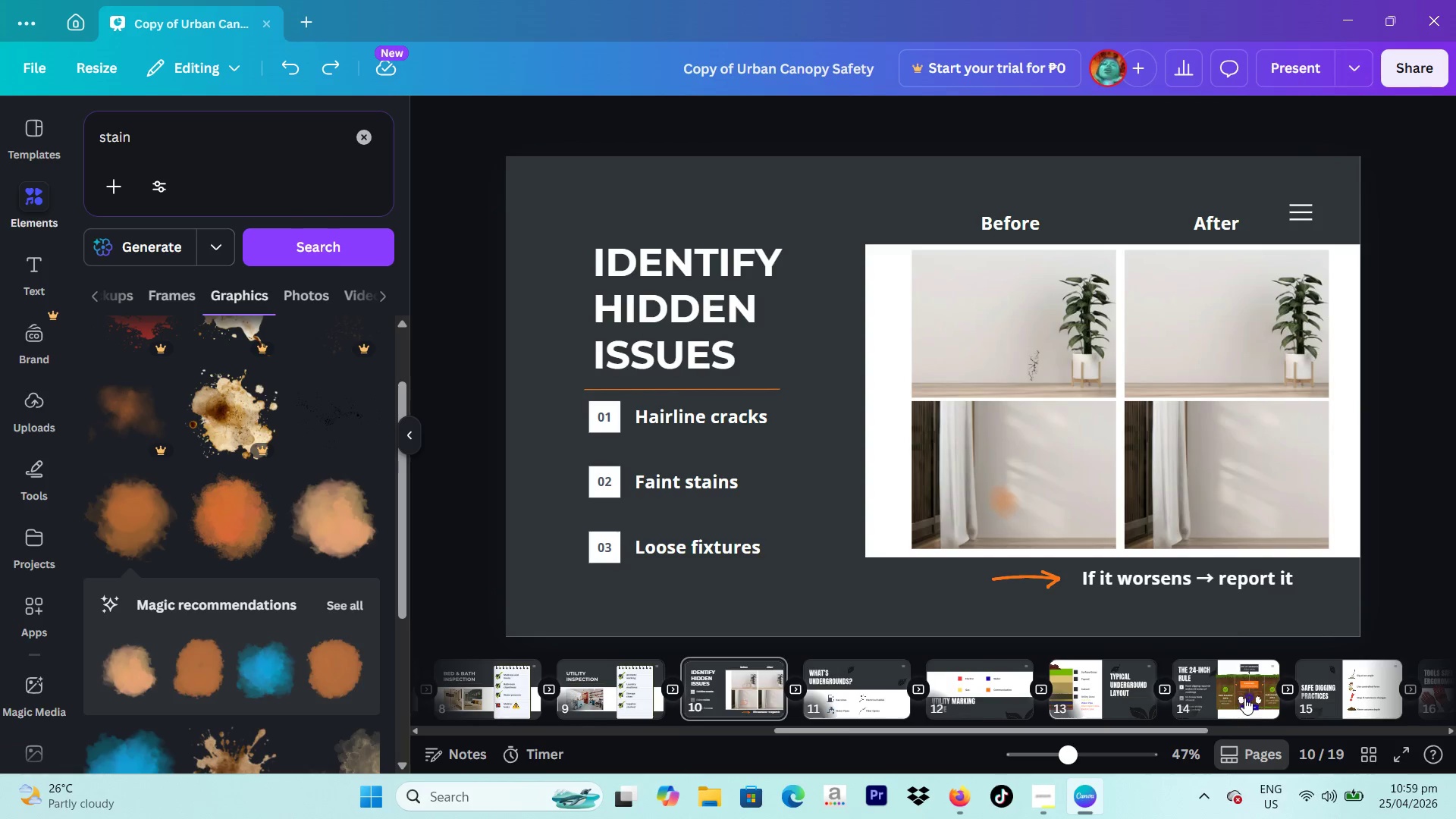 
scroll: coordinate [1244, 698], scroll_direction: down, amount: 4.0
 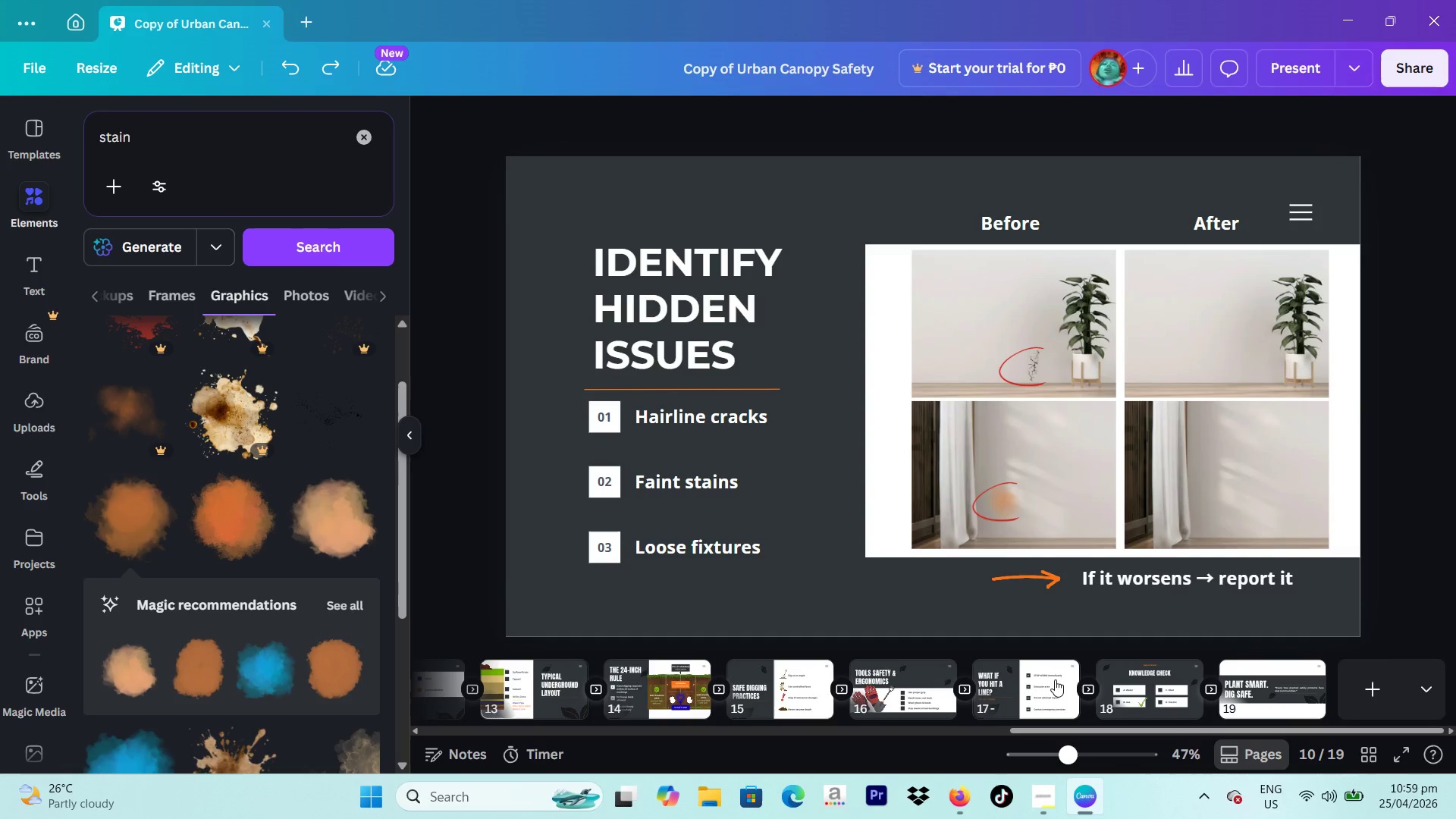 
wait(9.05)
 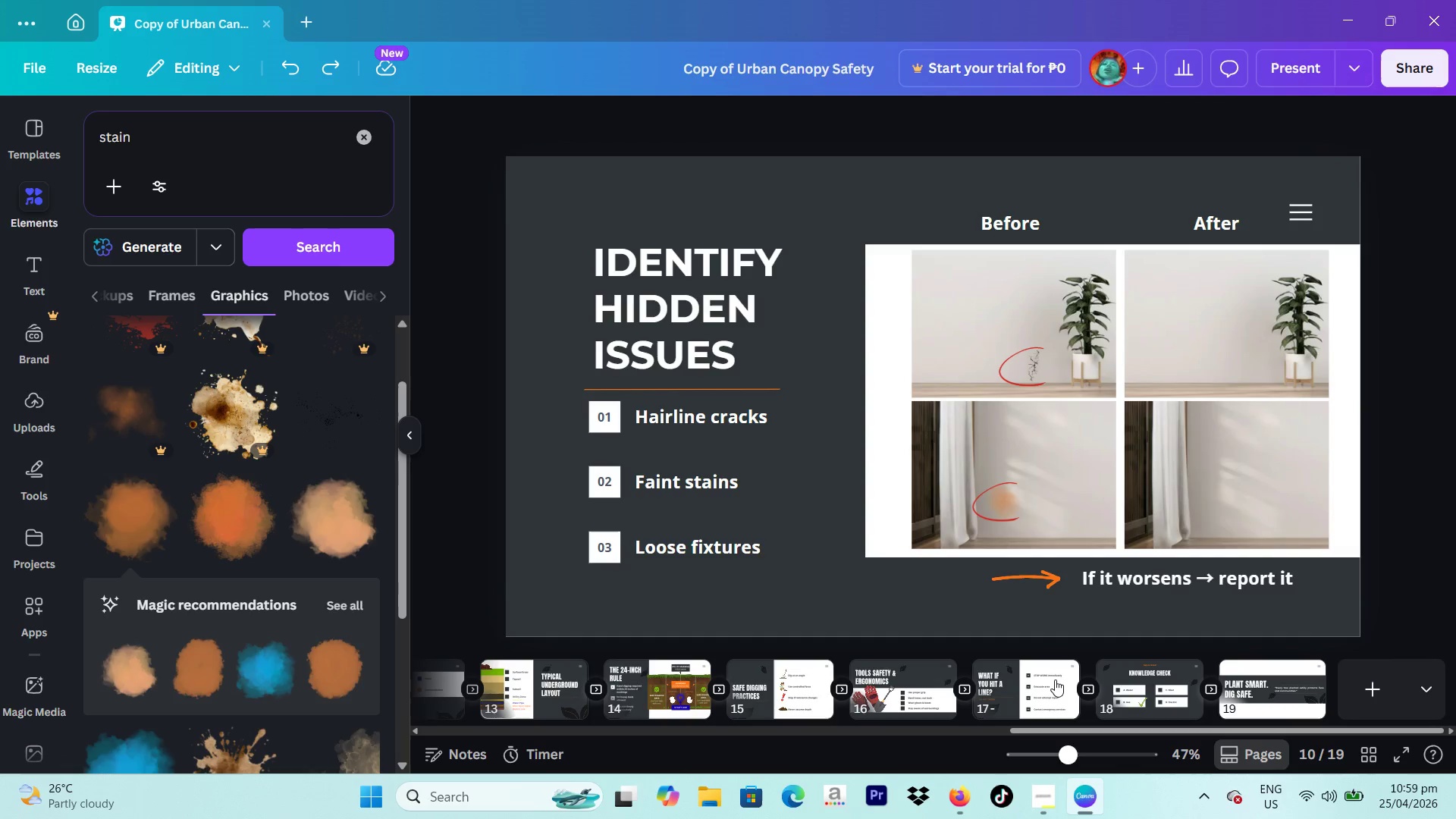 
left_click([1056, 679])
 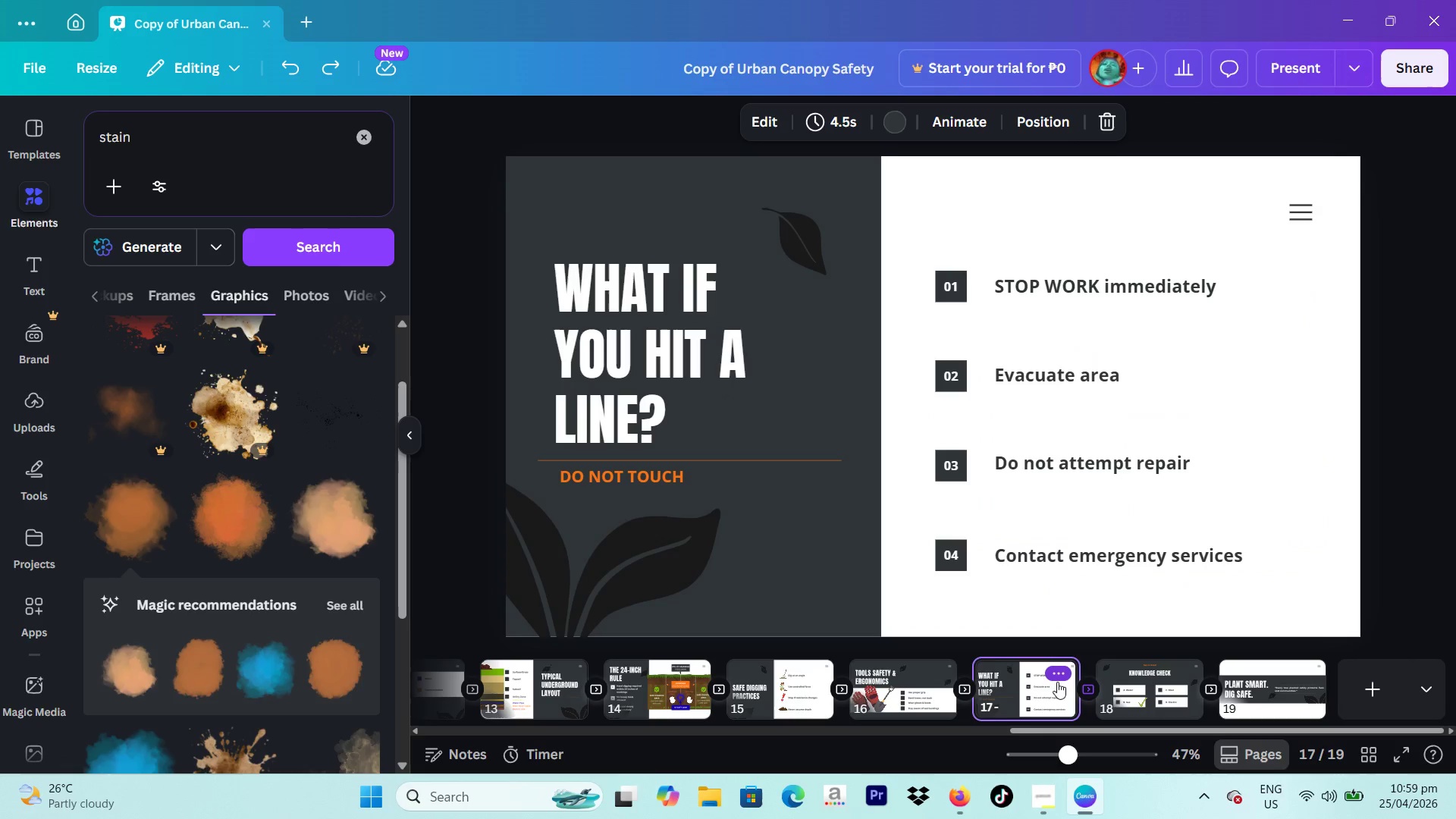 
key(Backspace)
 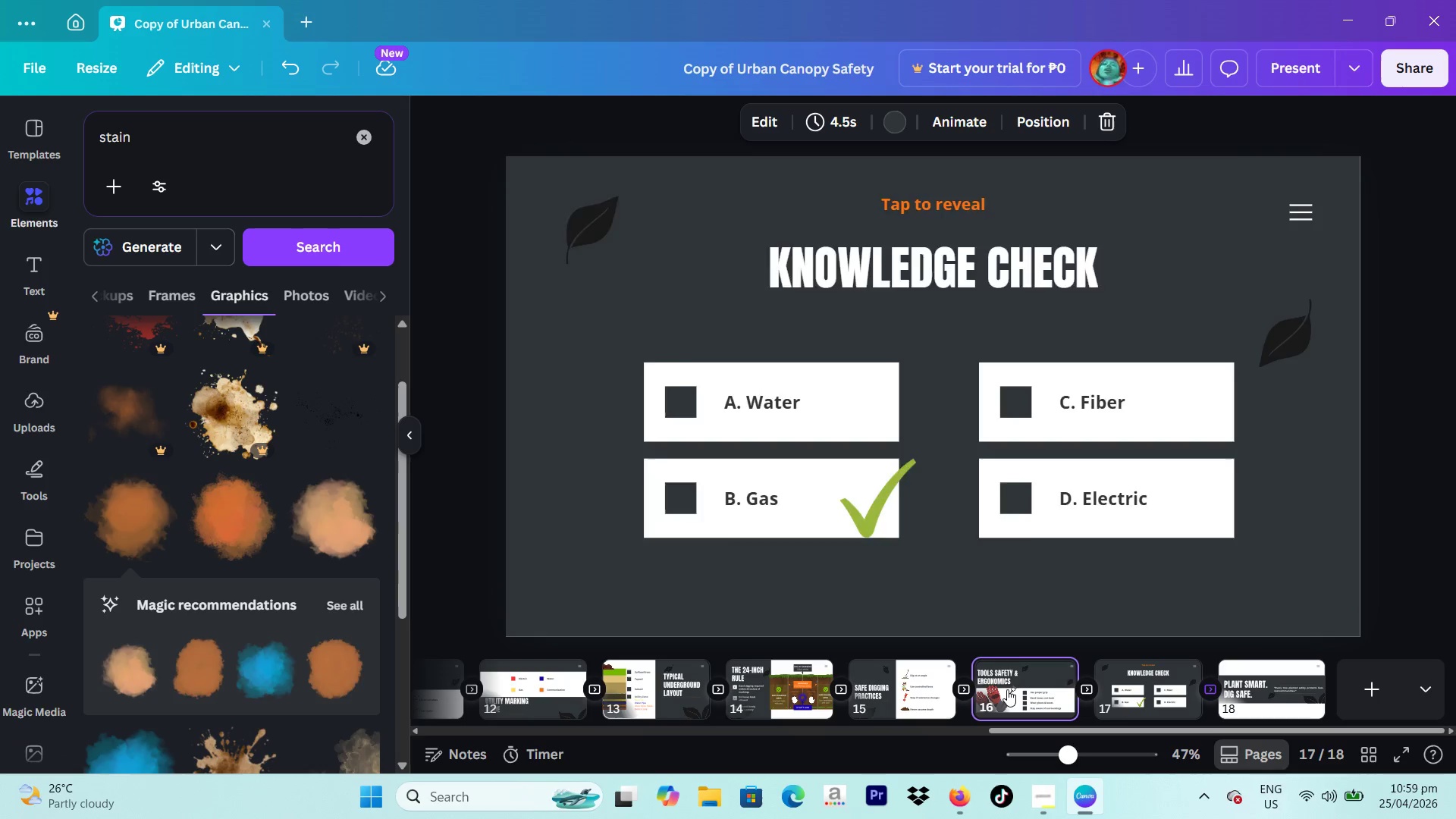 
key(Backspace)
 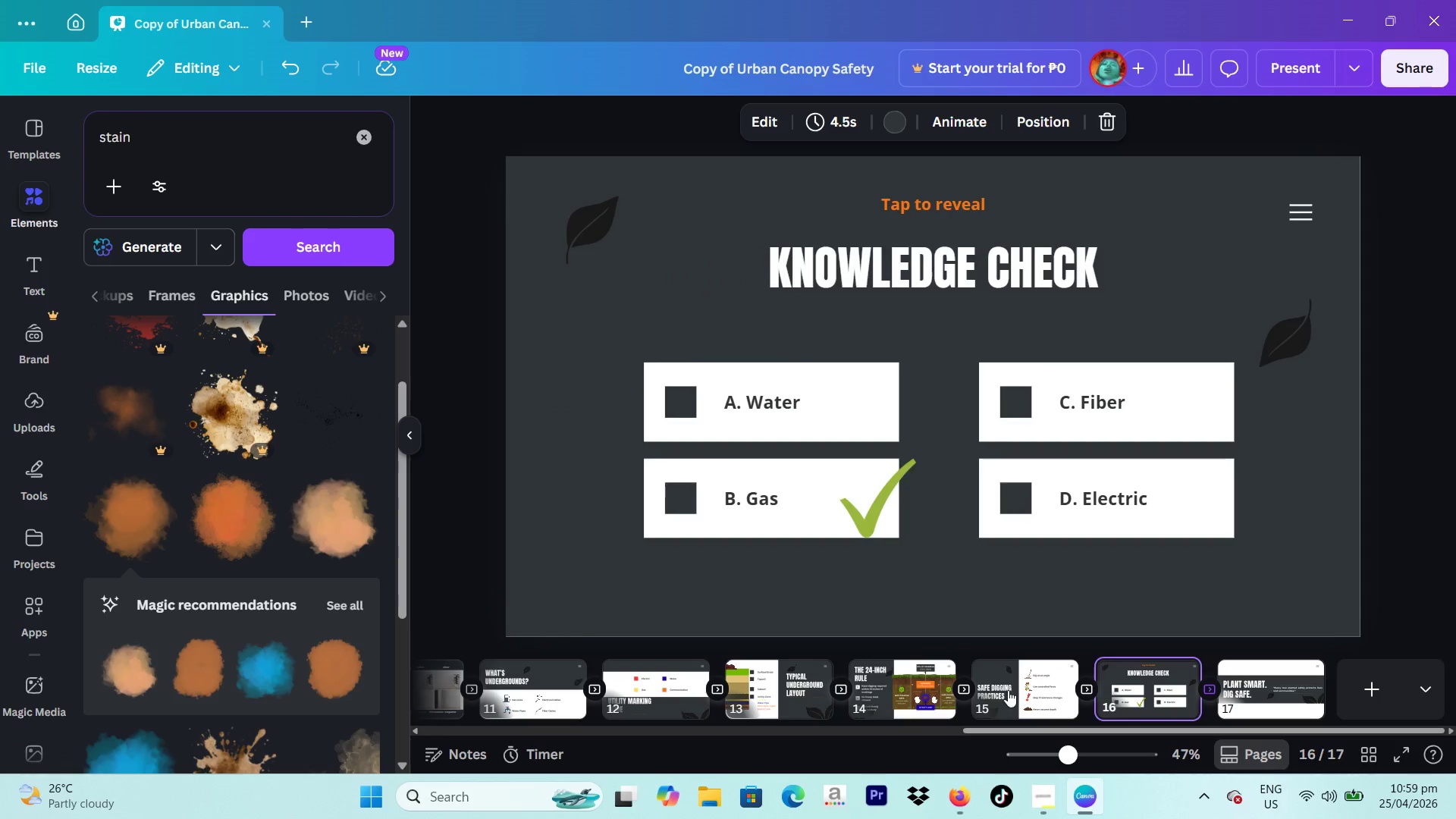 
key(Backspace)
 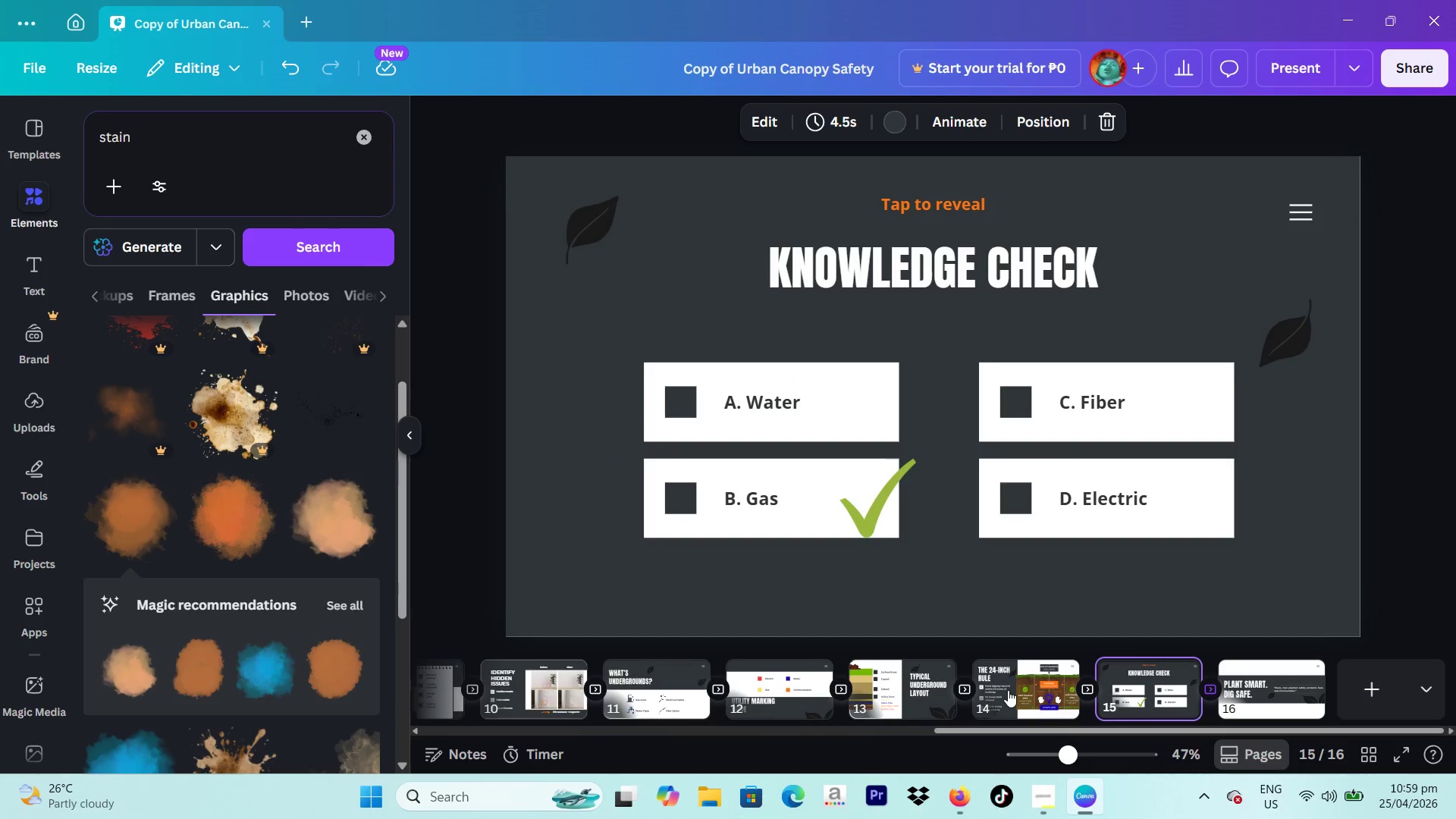 
left_click([1008, 690])
 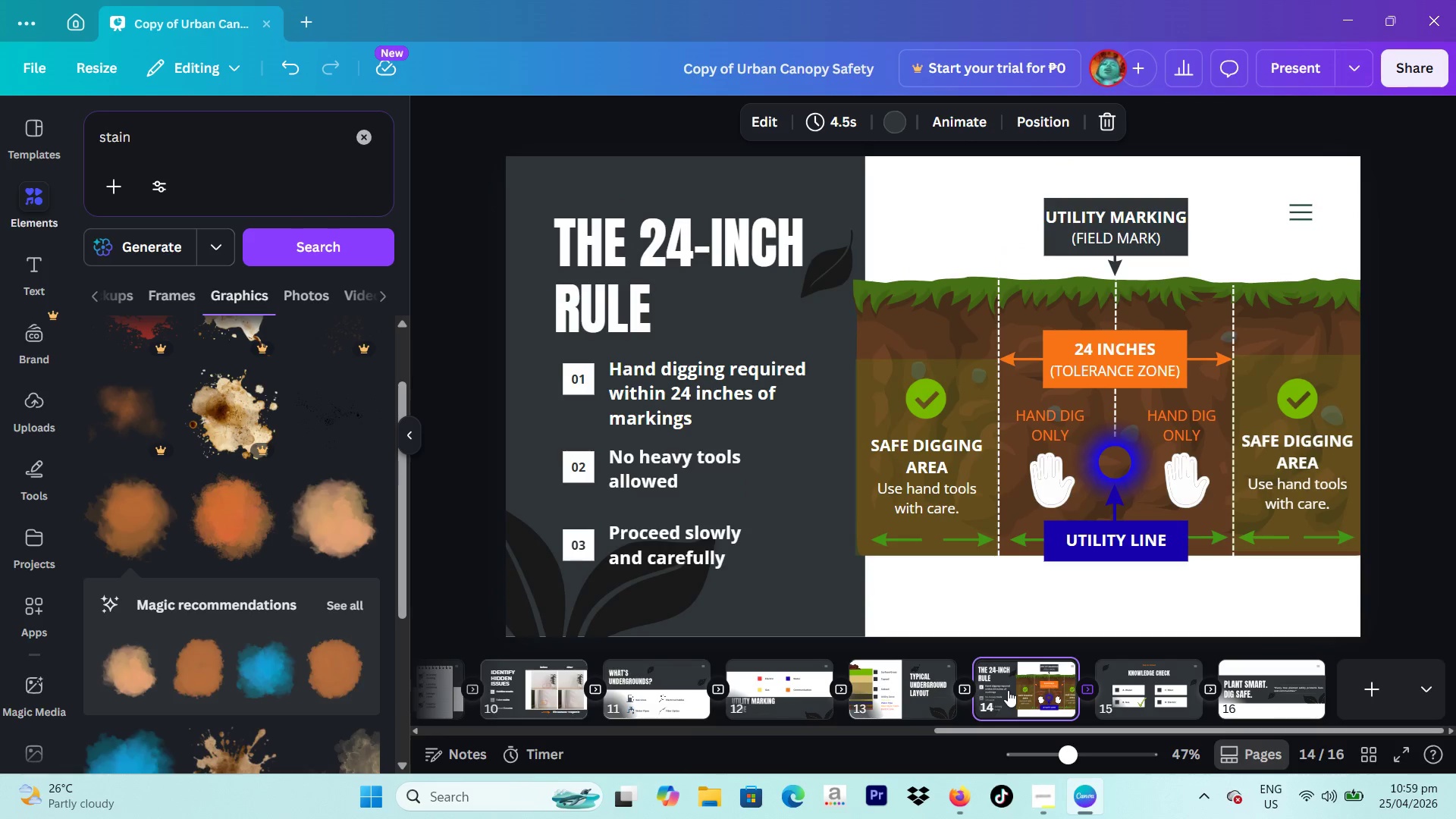 
key(Backspace)
 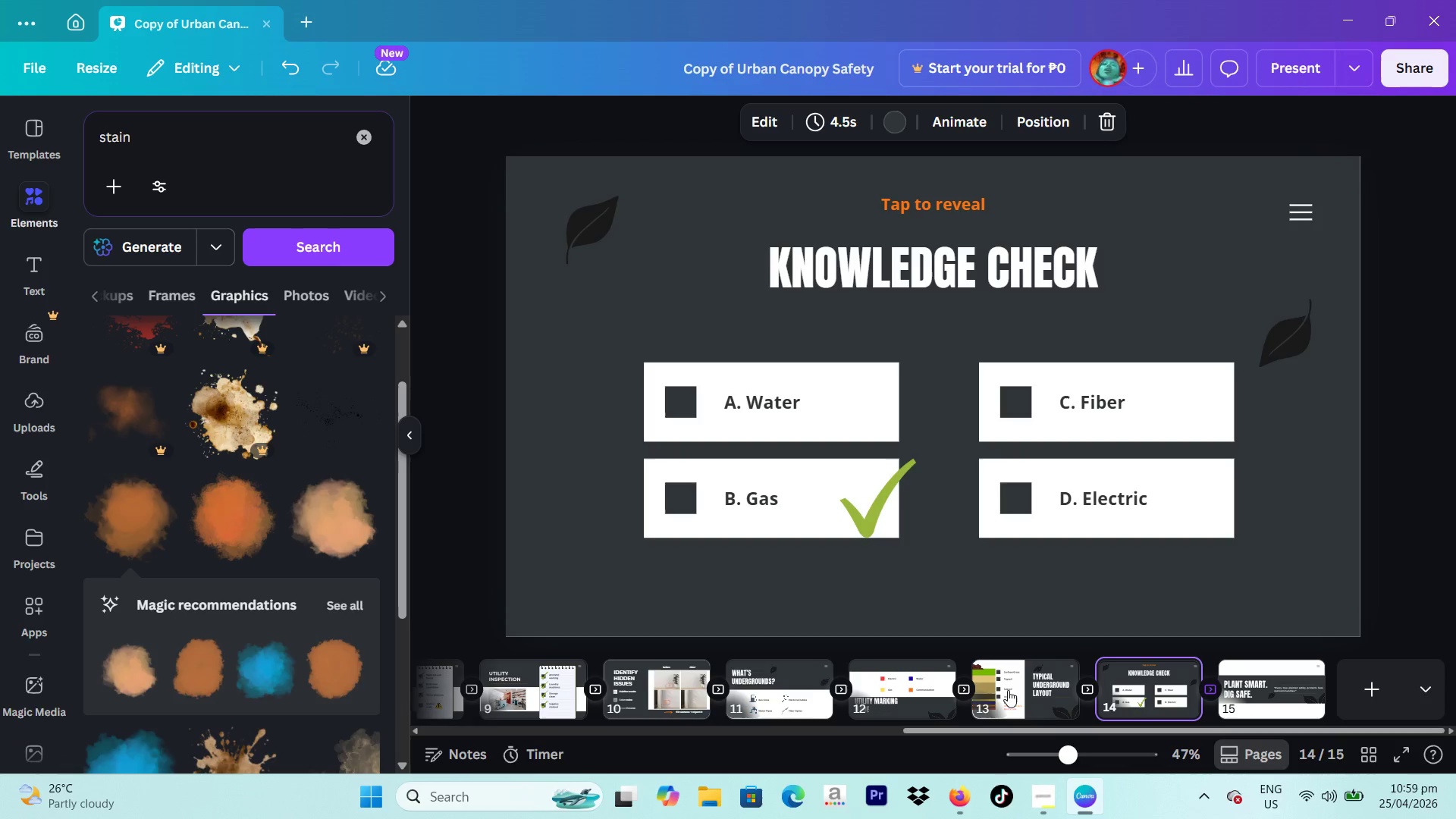 
left_click([1008, 690])
 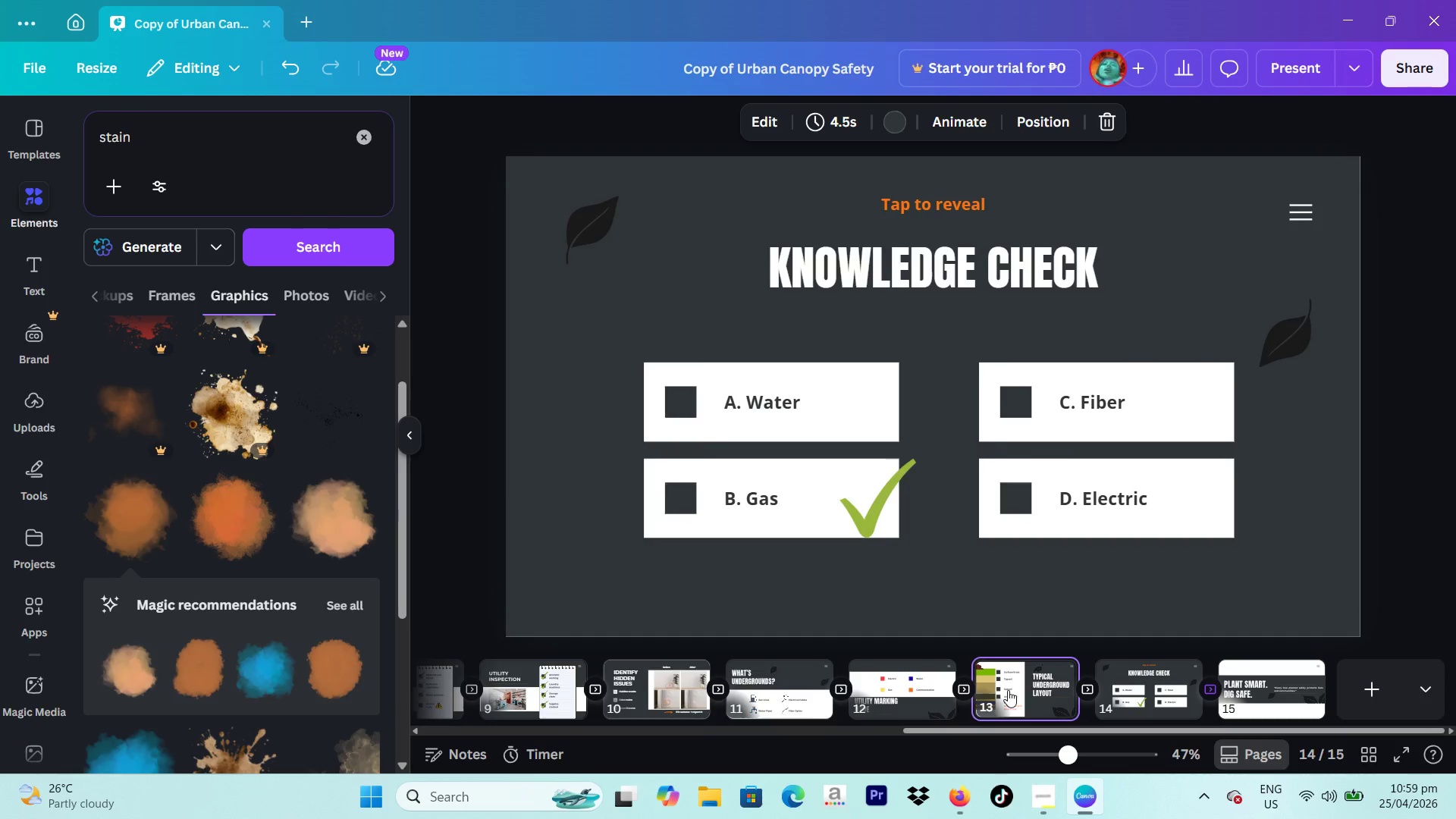 
key(Backspace)
 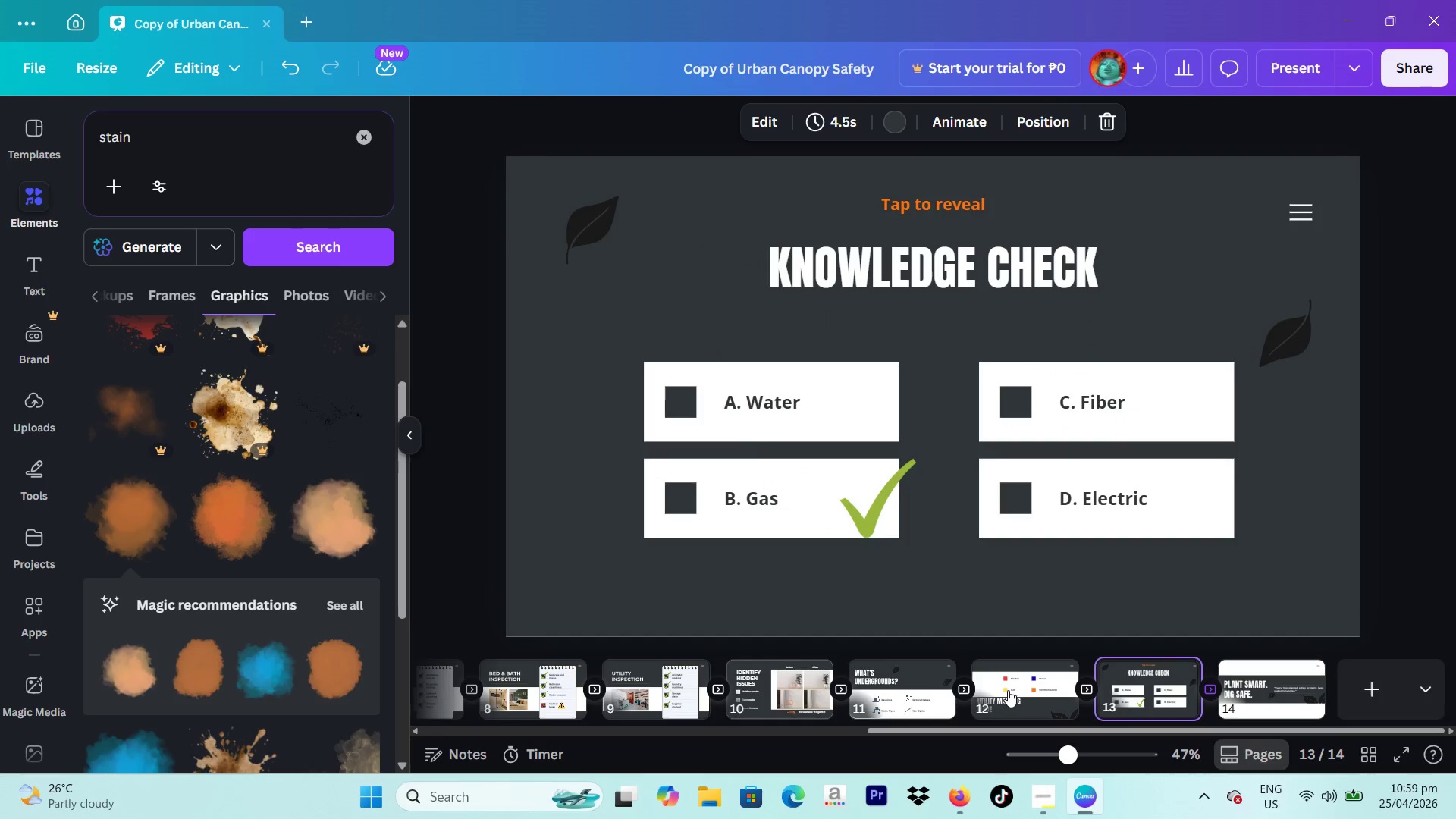 
left_click([1008, 690])
 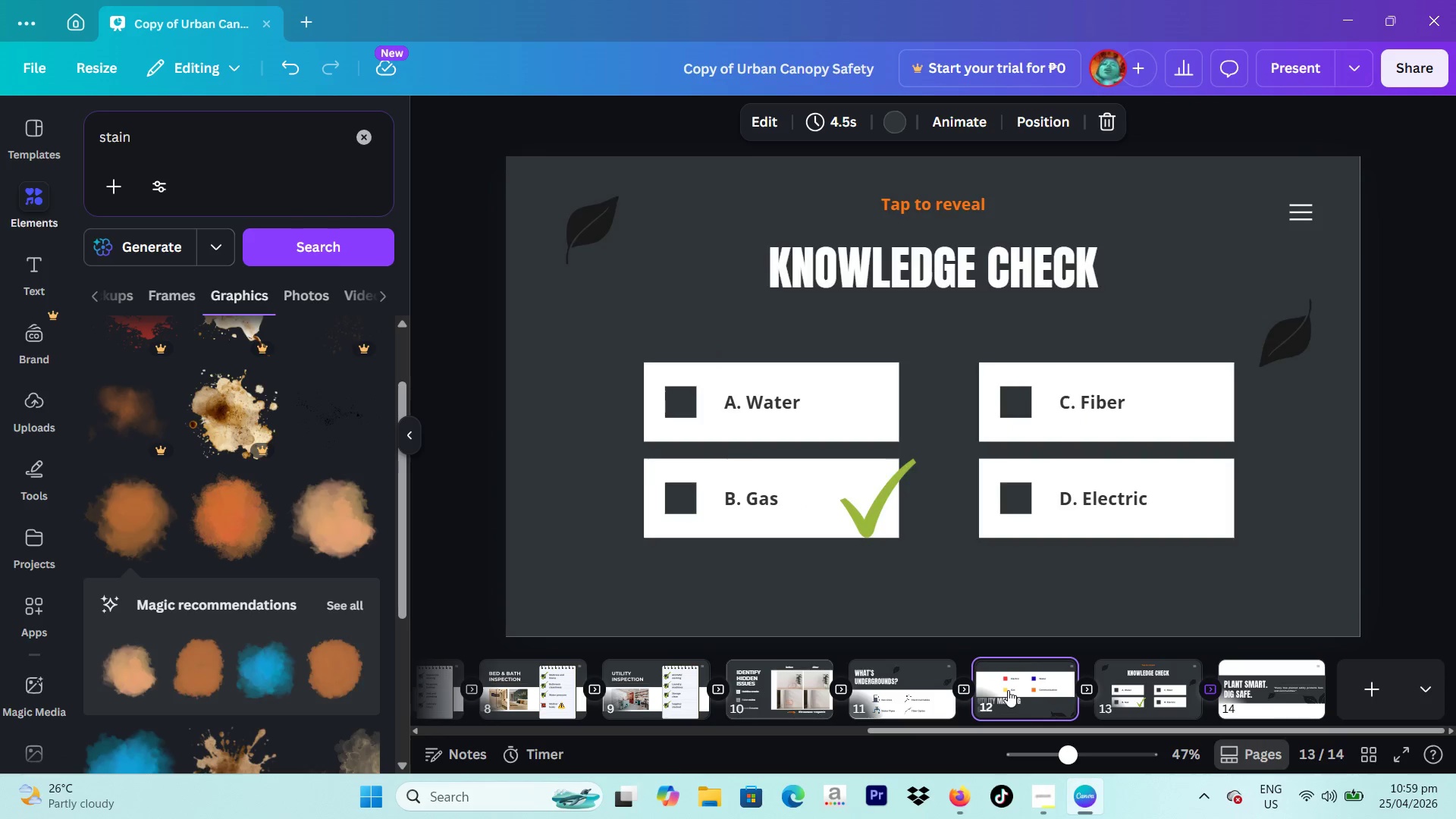 
key(Backspace)
 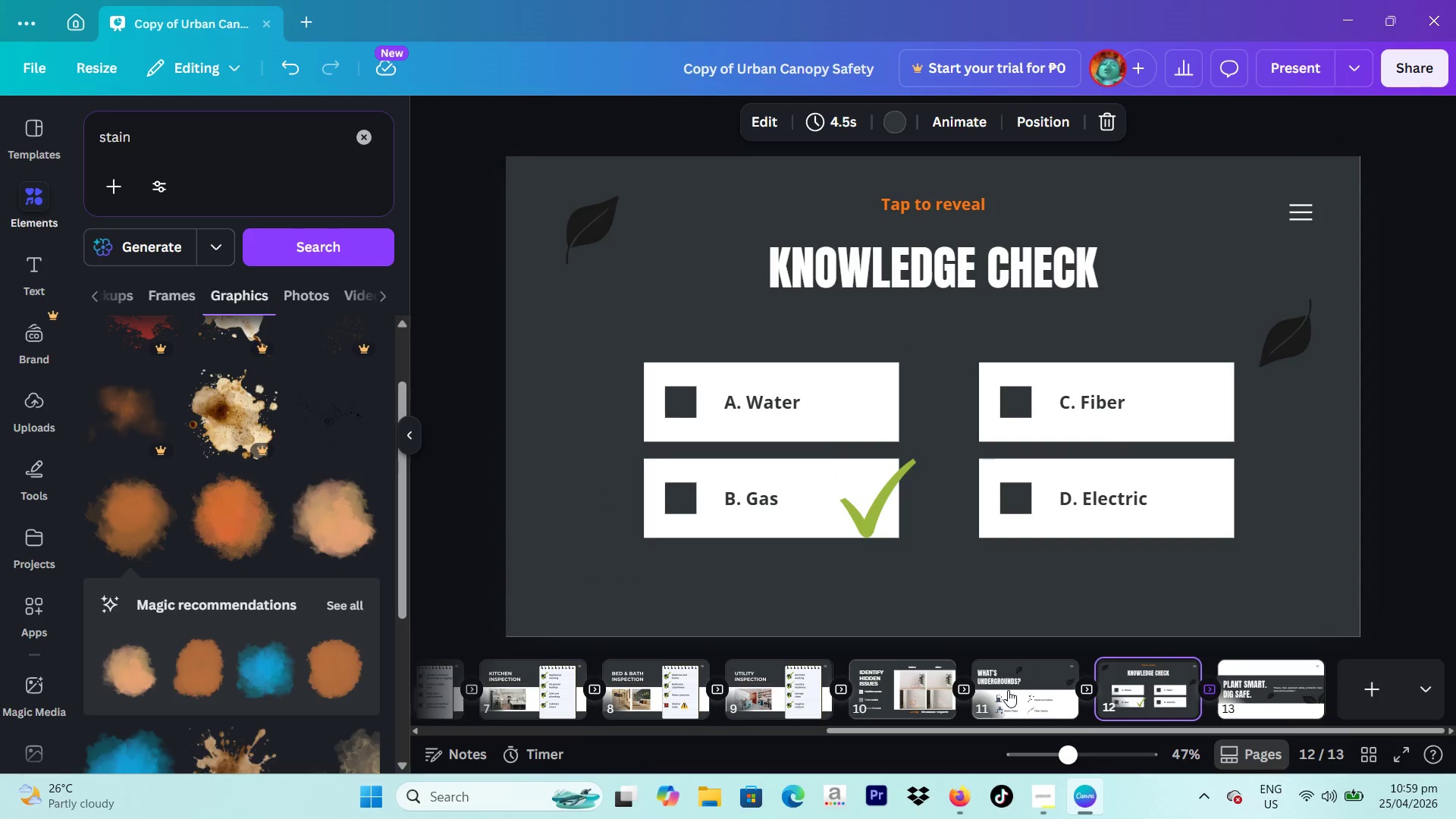 
left_click([1008, 690])
 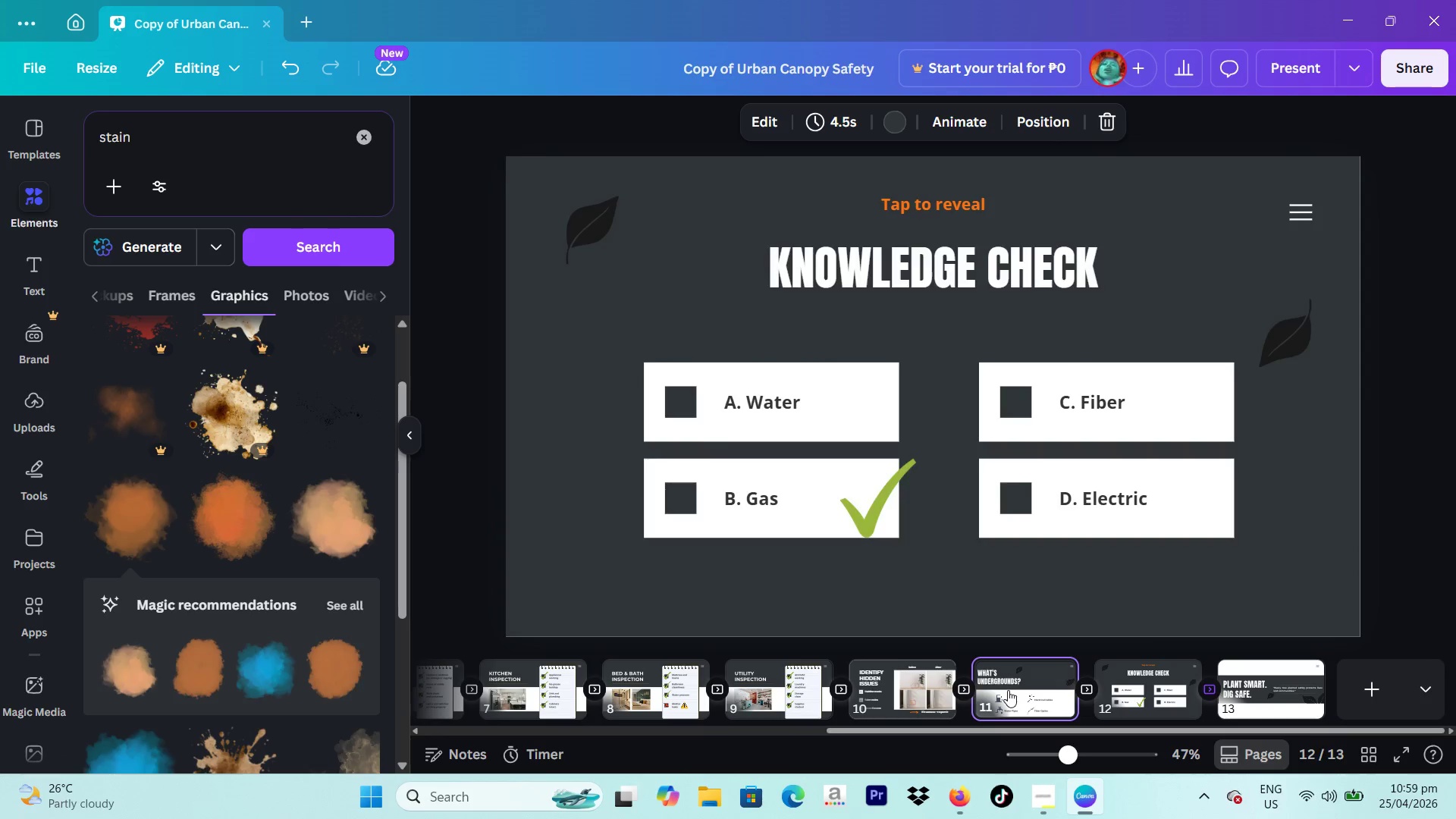 
key(Backspace)
 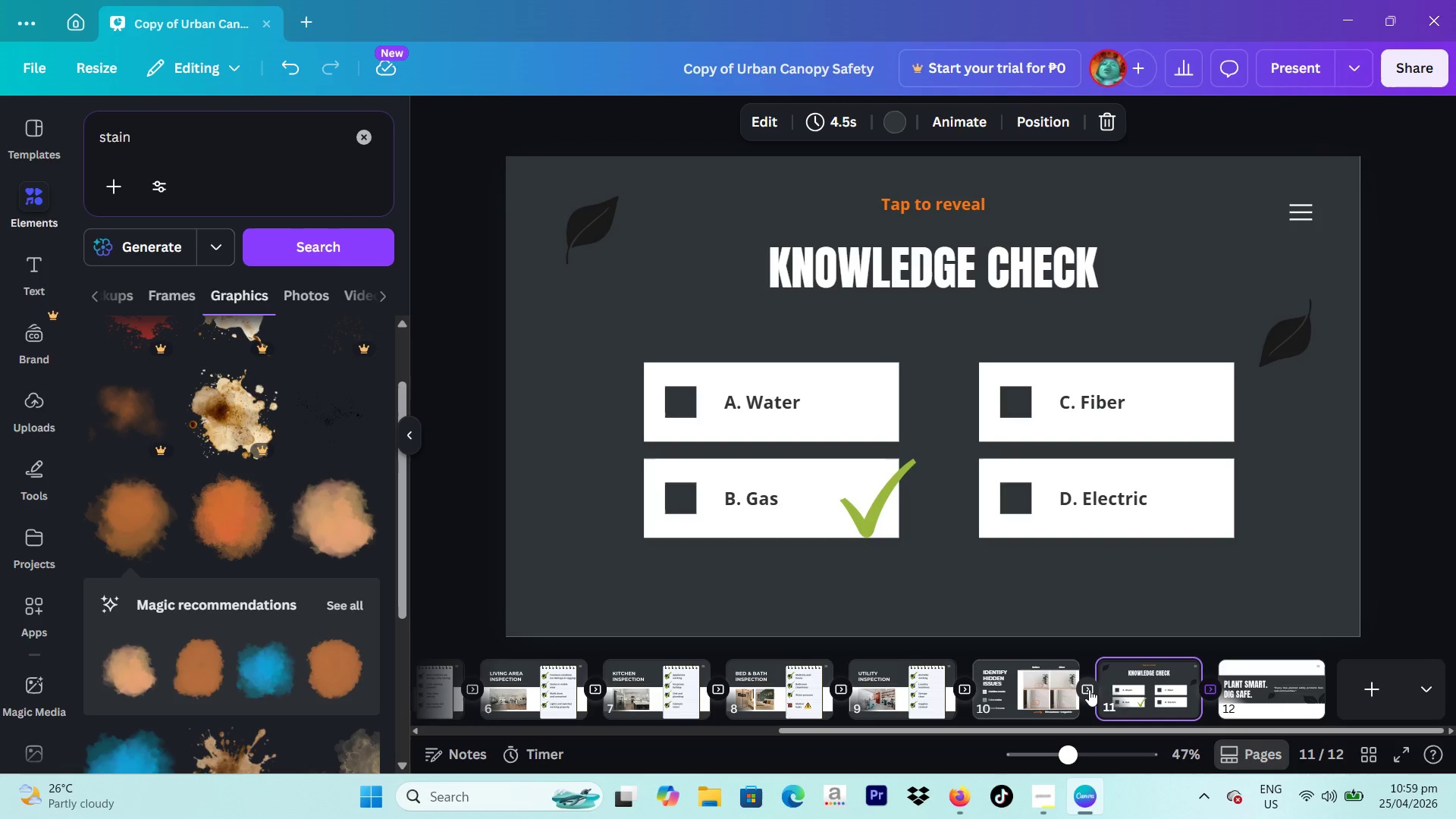 
wait(28.48)
 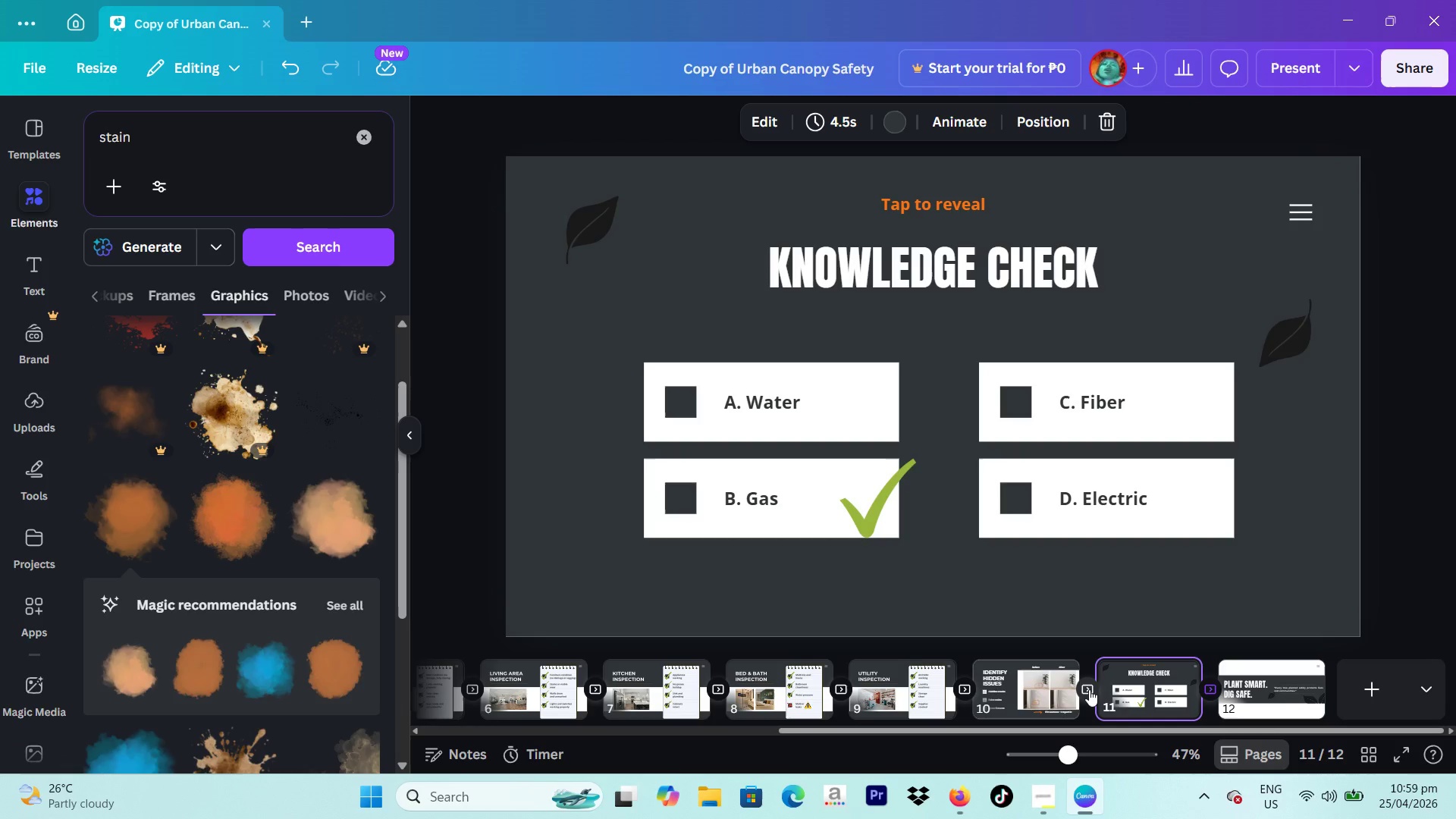 
double_click([949, 256])
 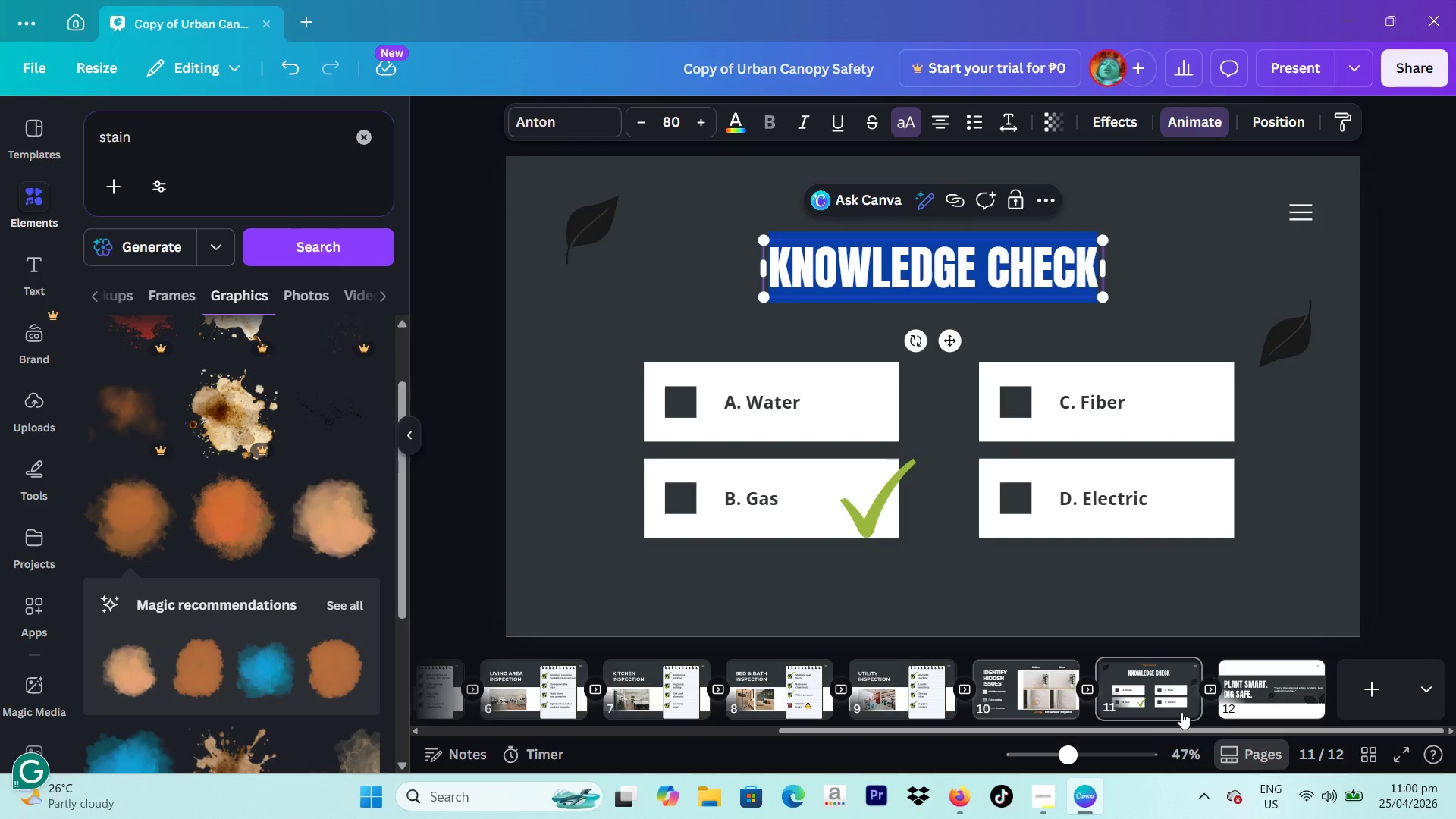 
left_click([1061, 688])
 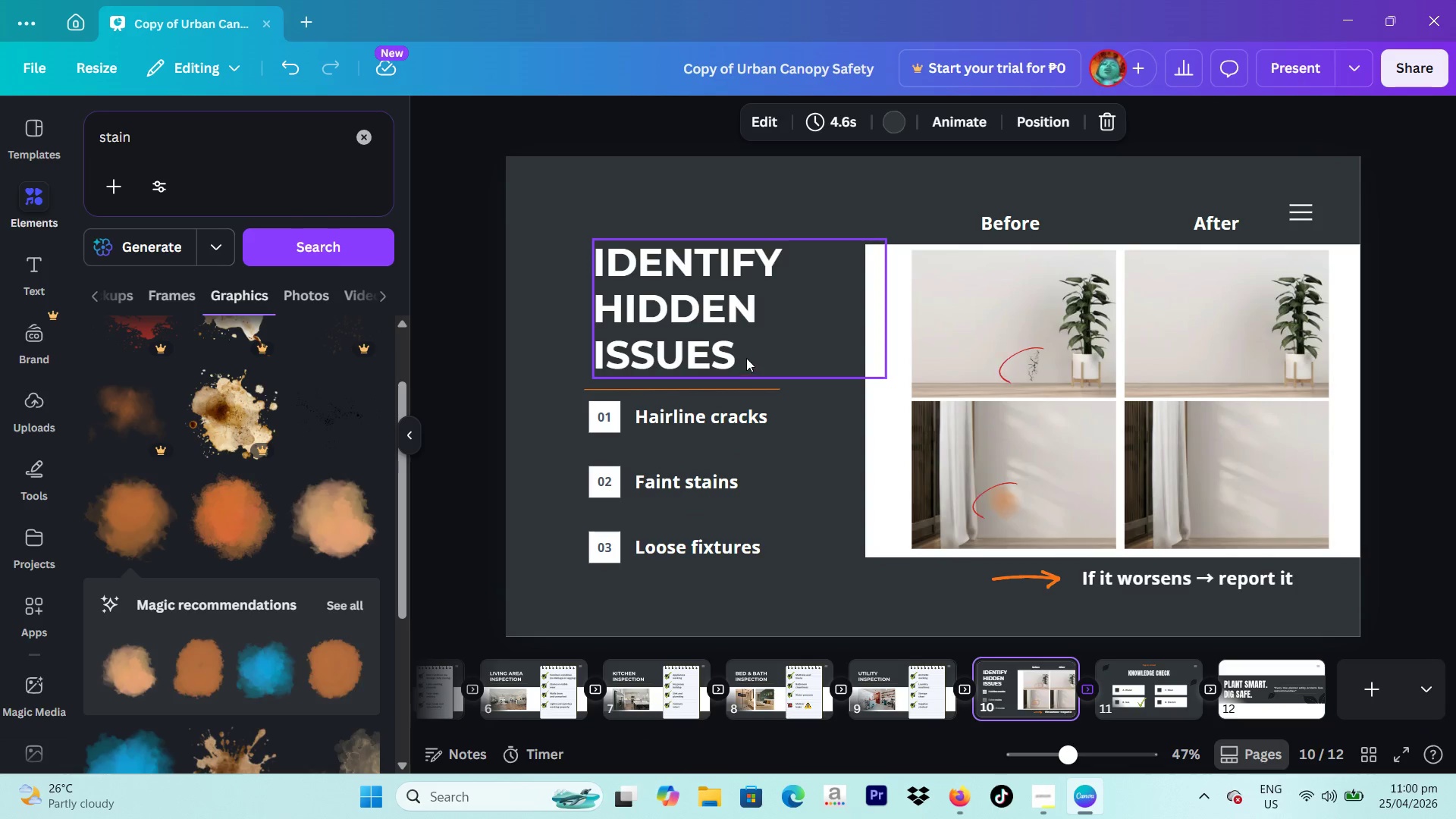 
left_click([746, 358])
 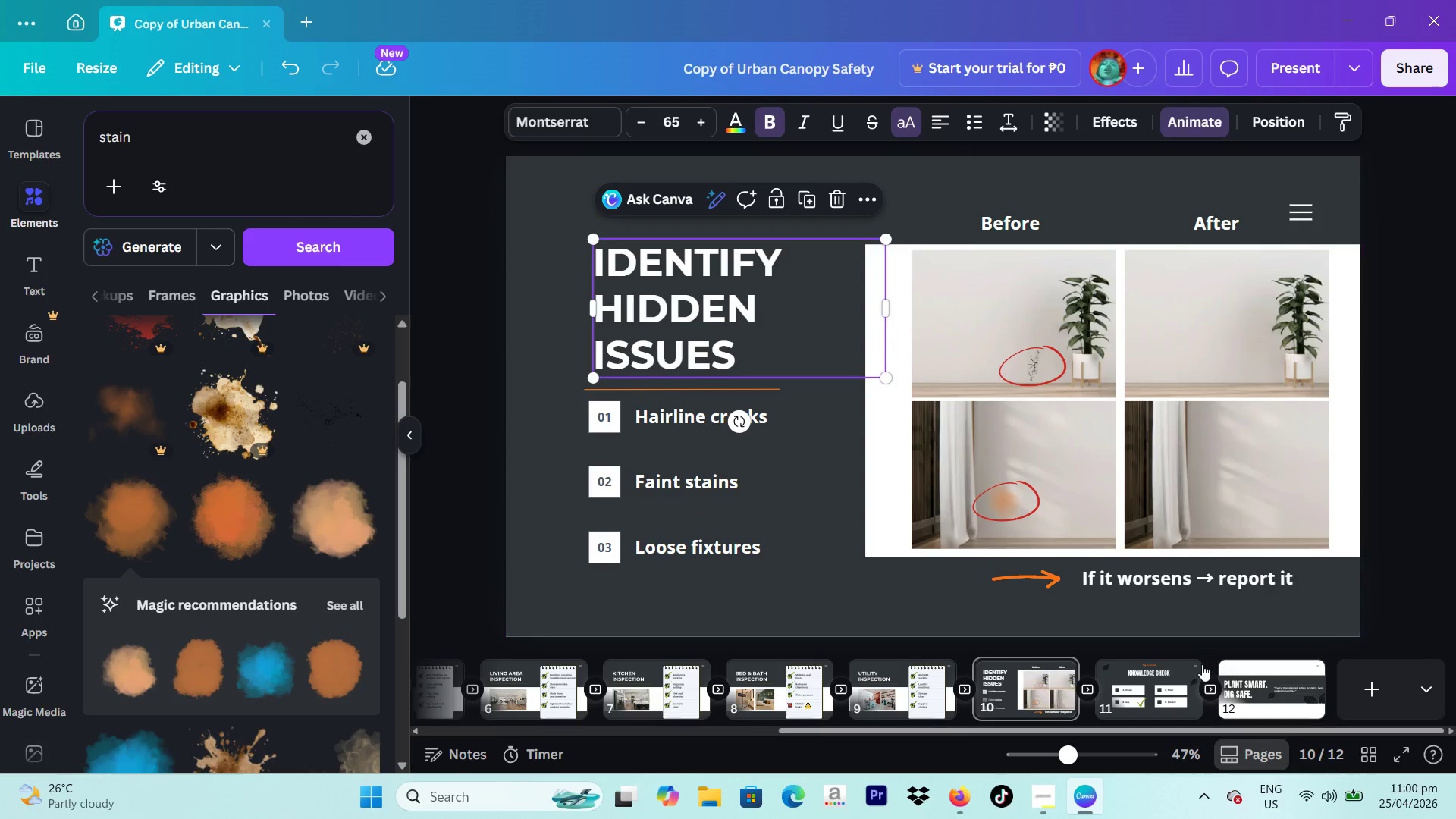 
left_click([1168, 676])
 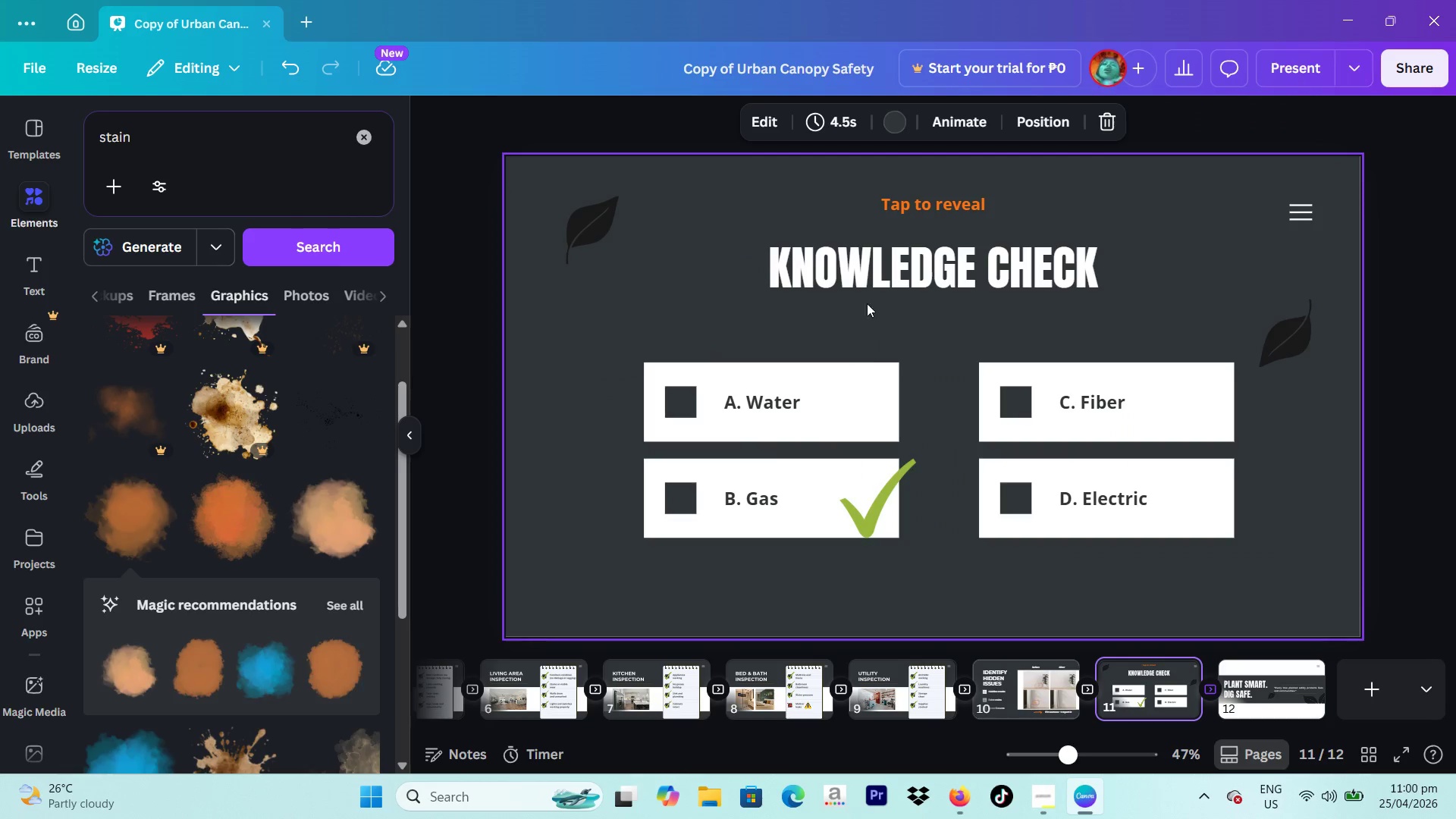 
left_click([880, 272])
 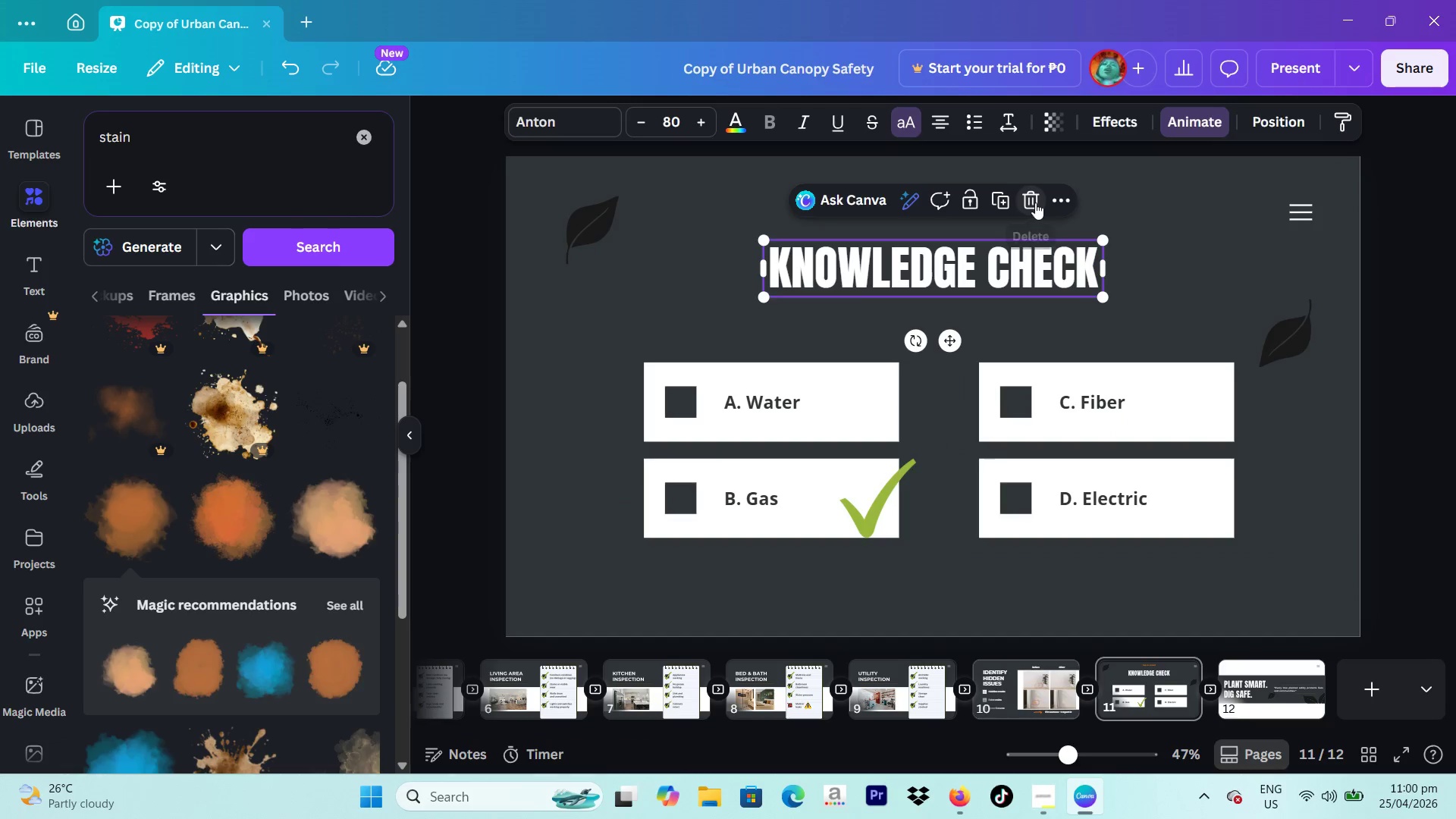 
left_click([903, 208])
 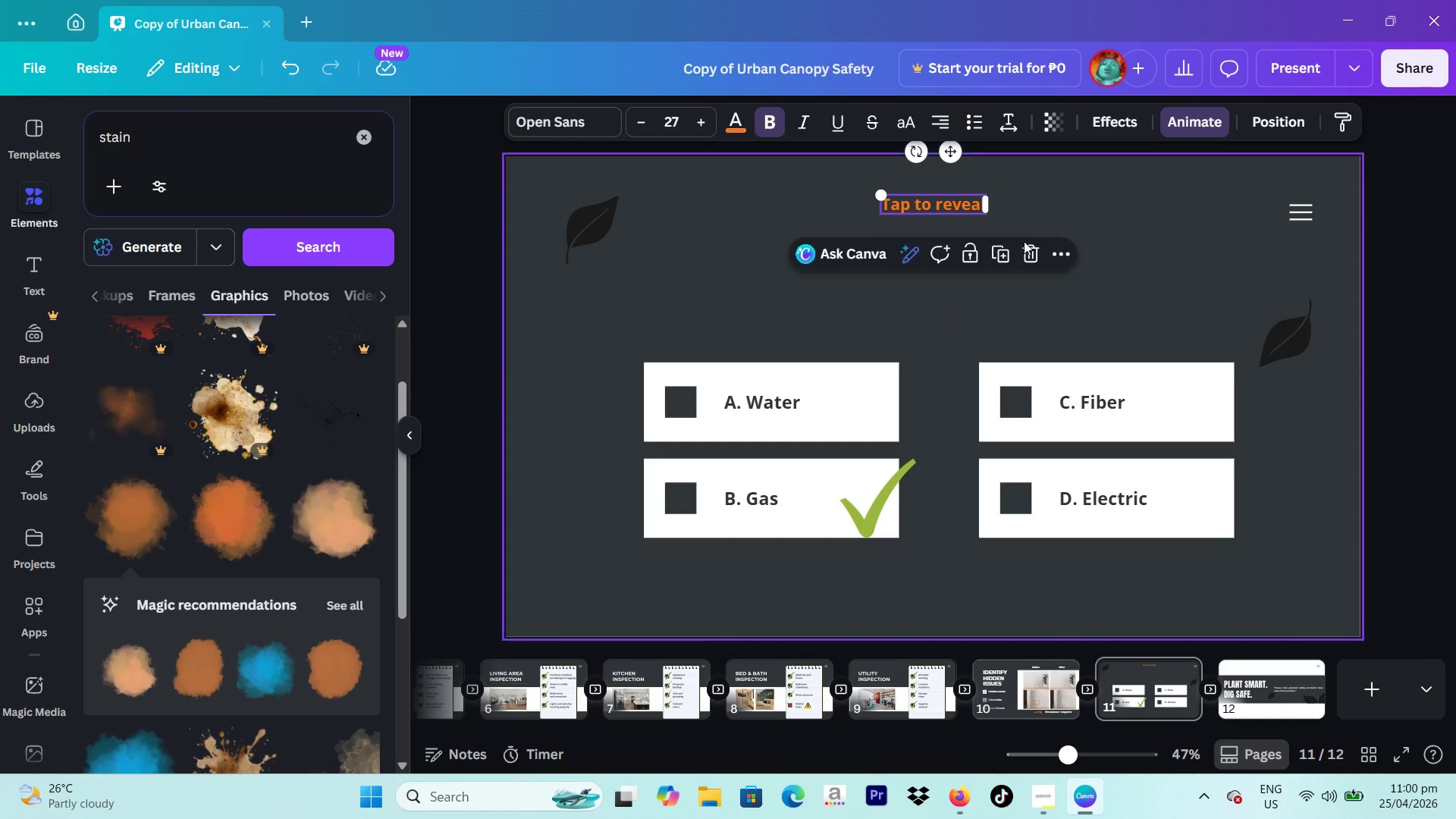 
left_click([1028, 248])
 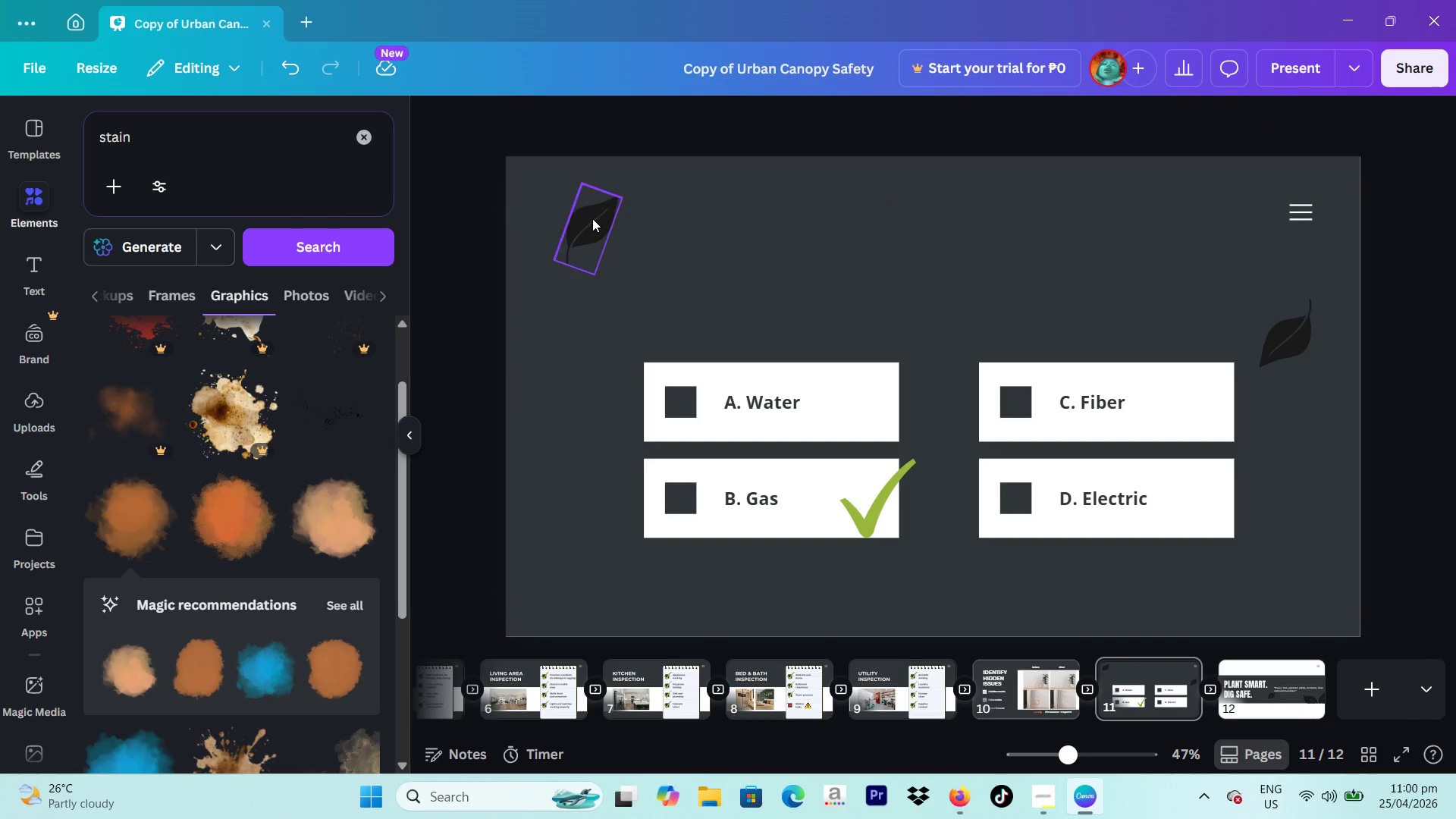 
left_click([592, 218])
 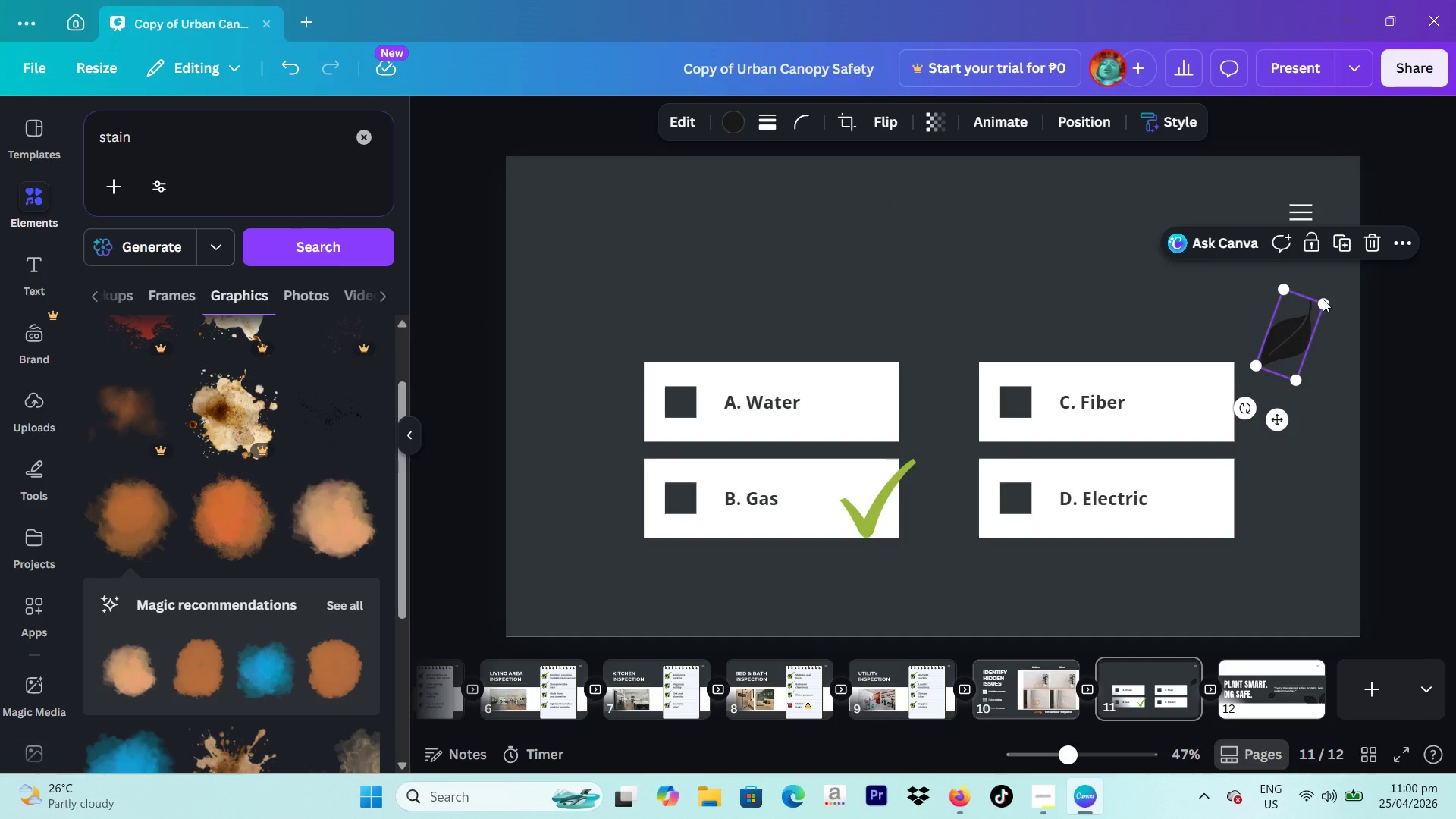 
left_click([1368, 252])
 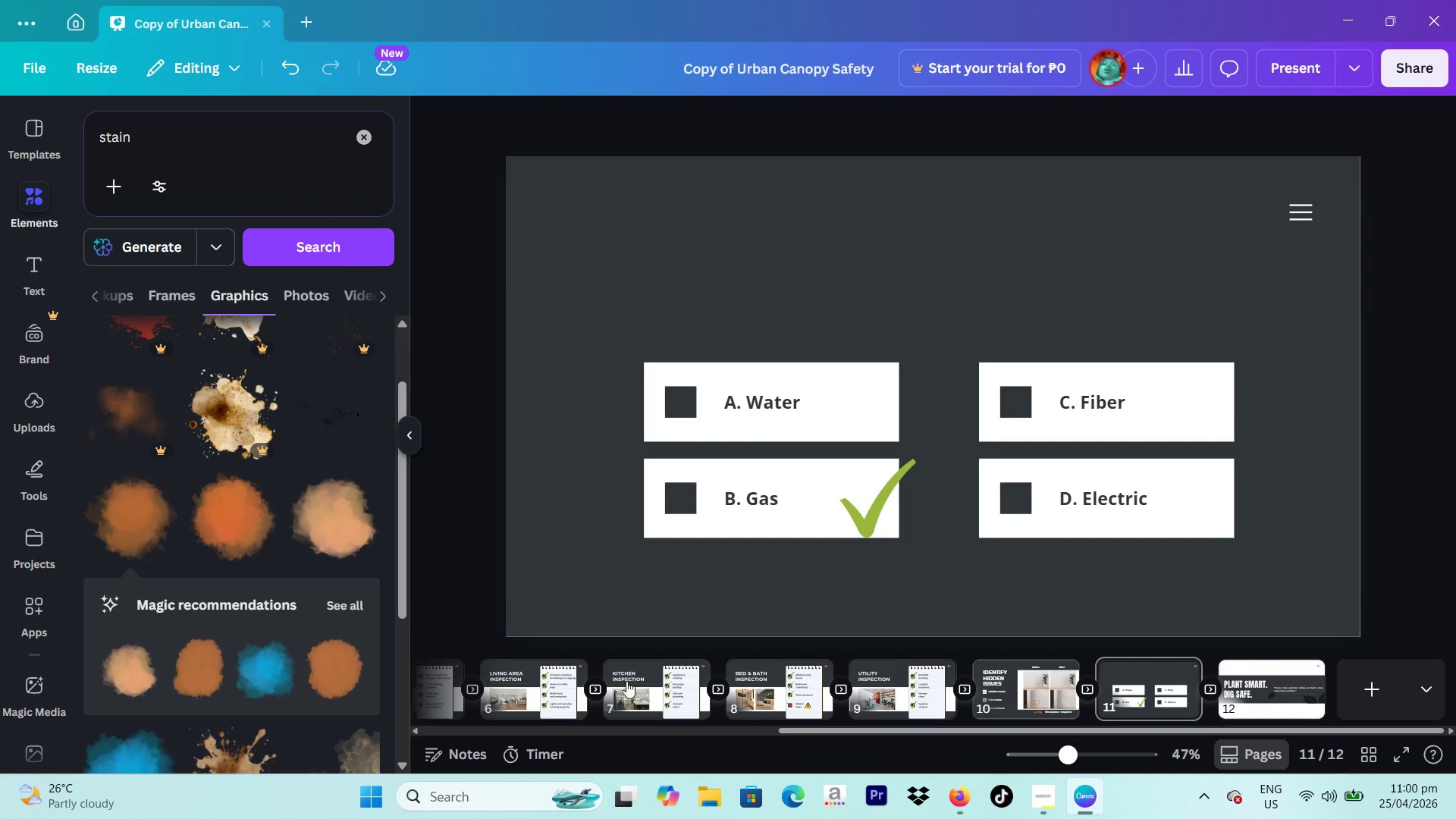 
scroll: coordinate [629, 689], scroll_direction: up, amount: 5.0
 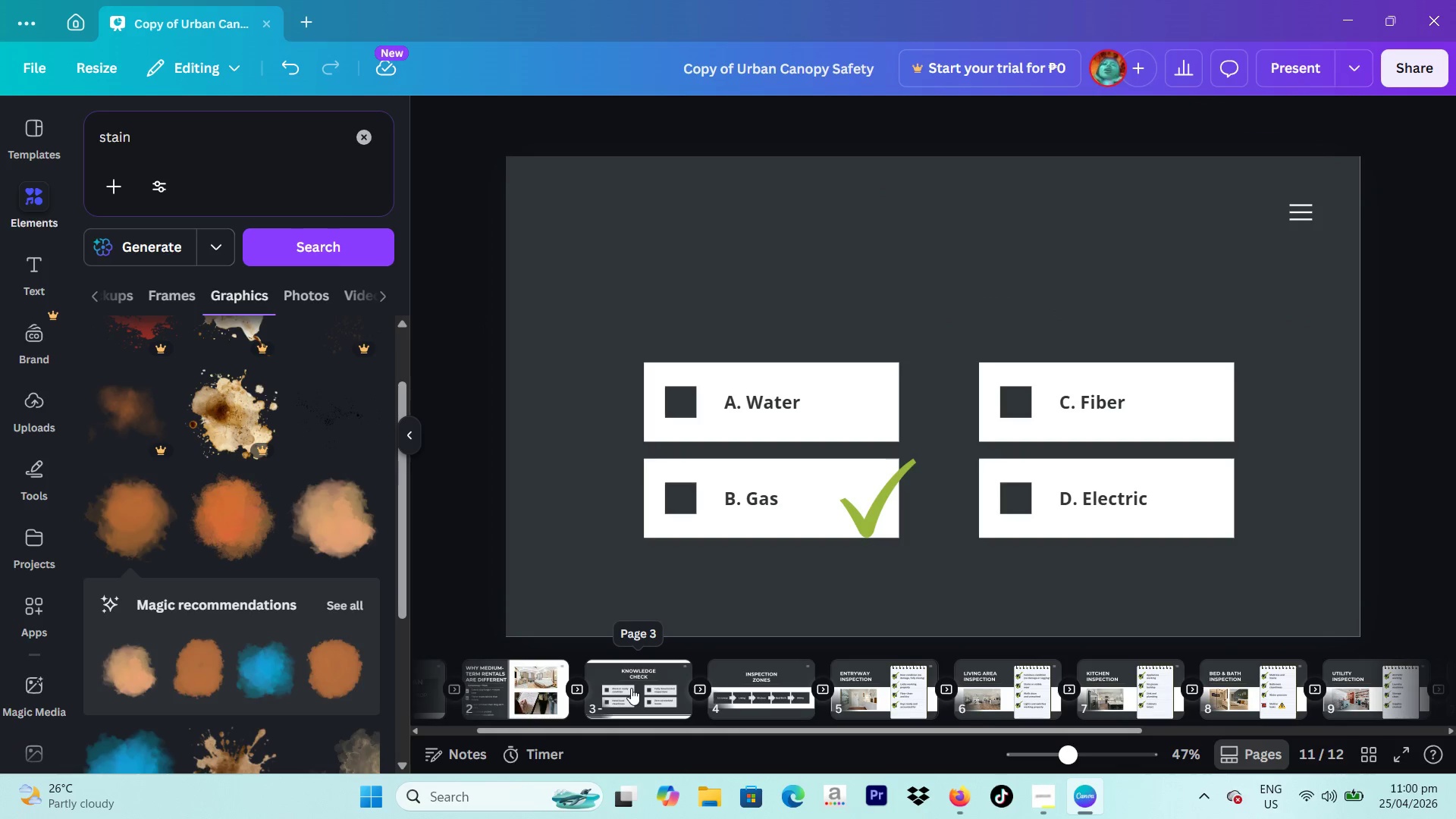 
left_click([631, 688])
 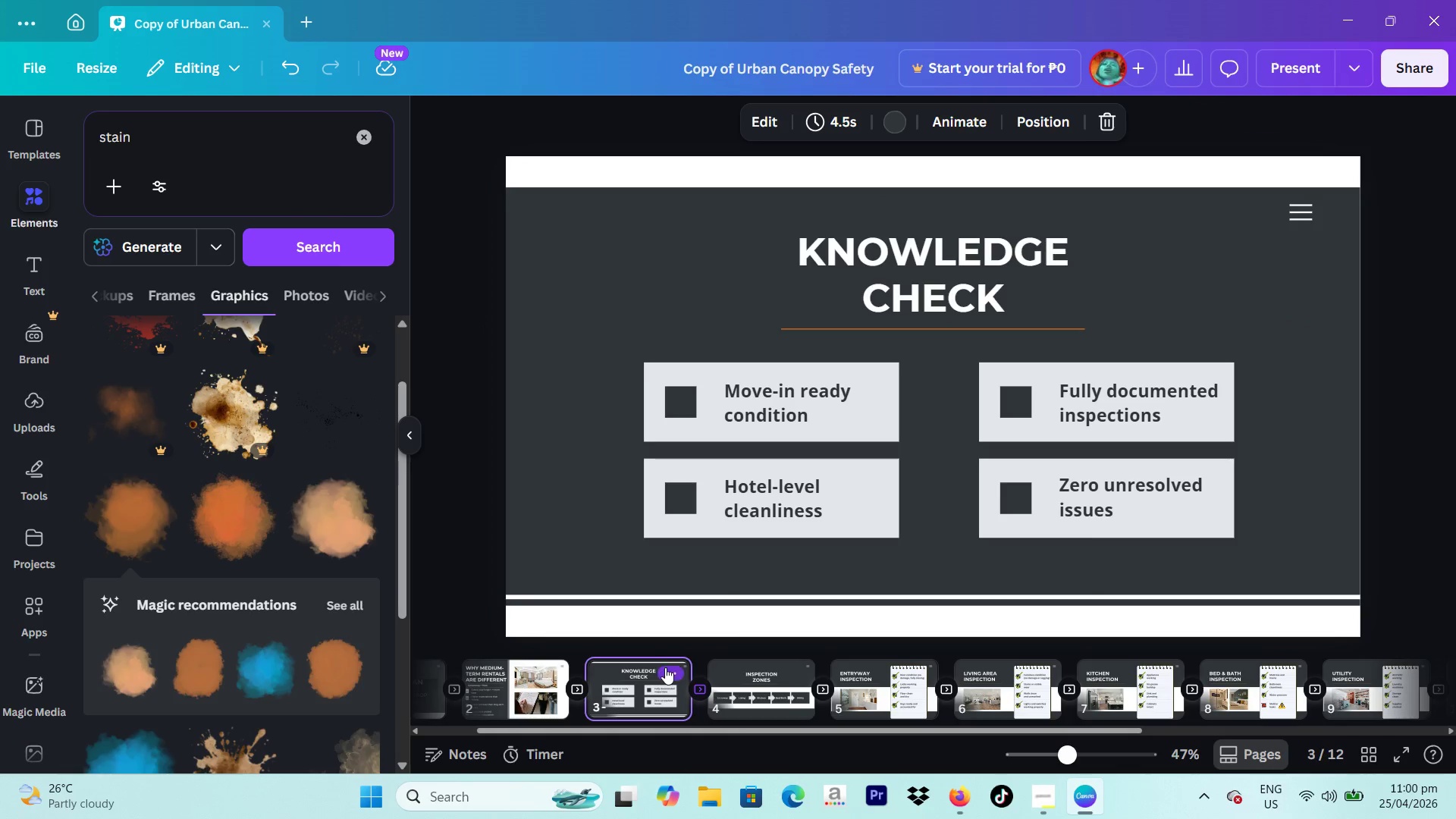 
left_click([665, 667])
 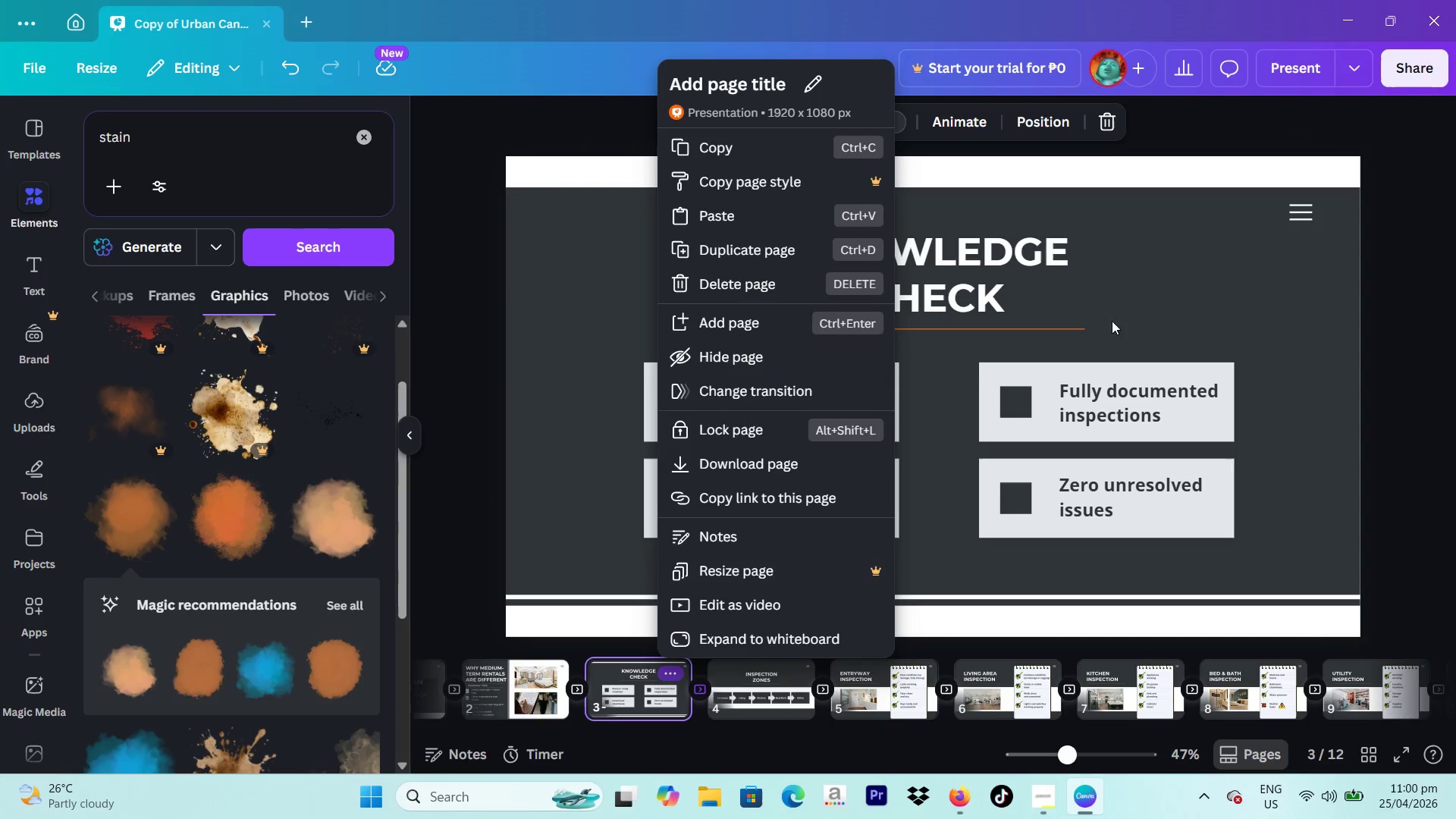 
left_click([1419, 332])
 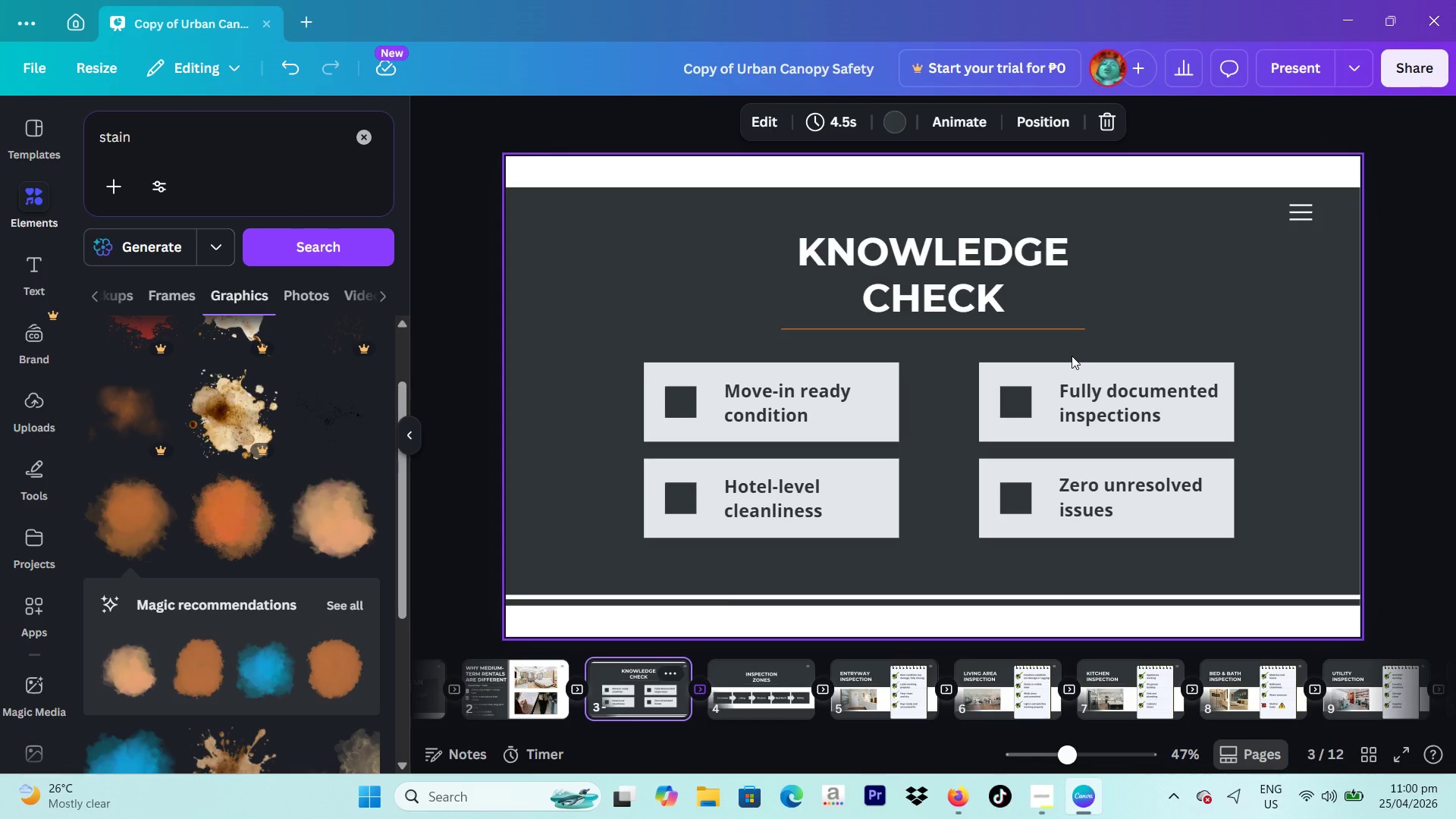 
wait(37.7)
 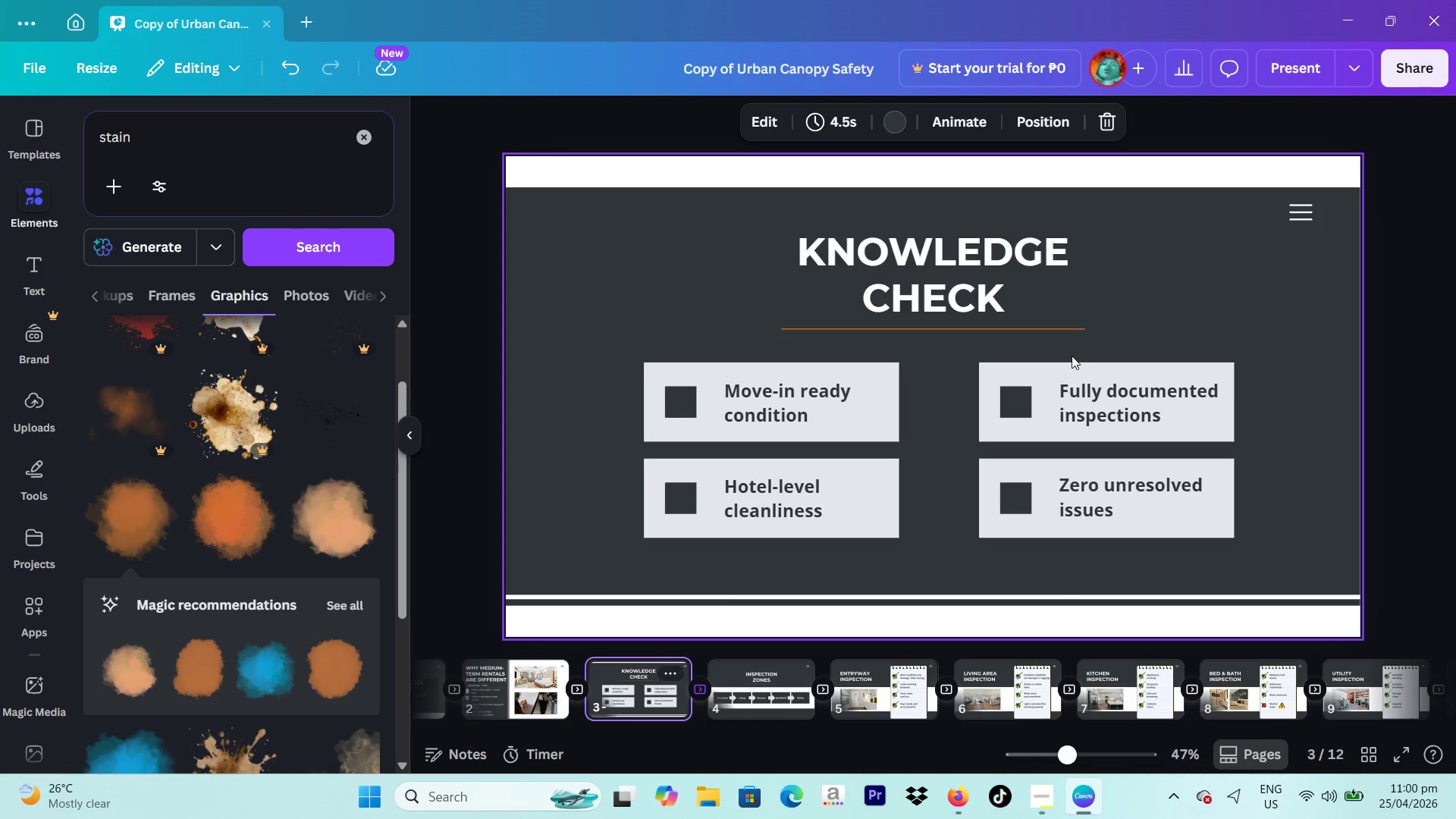 
double_click([984, 304])
 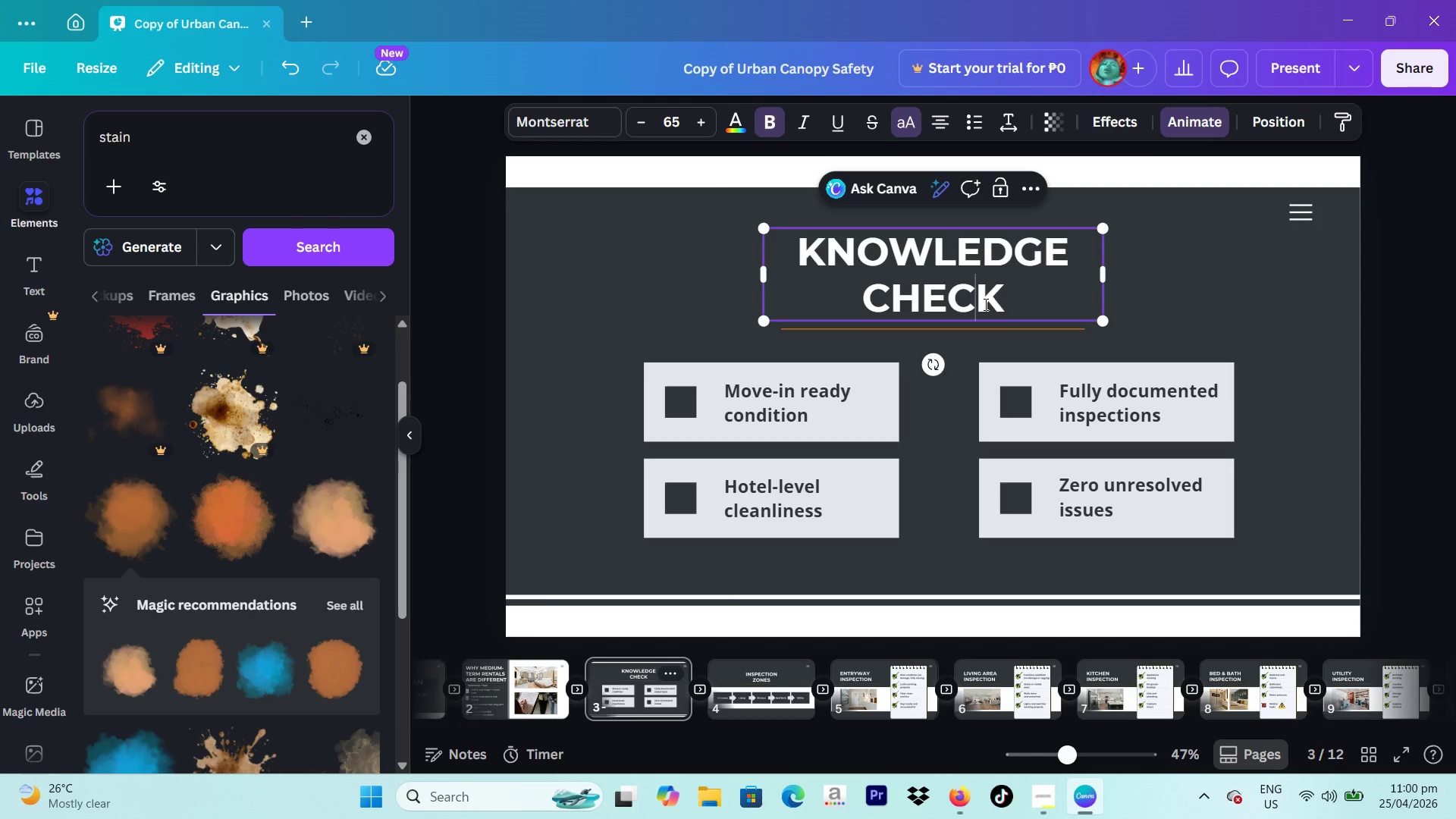 
double_click([984, 304])
 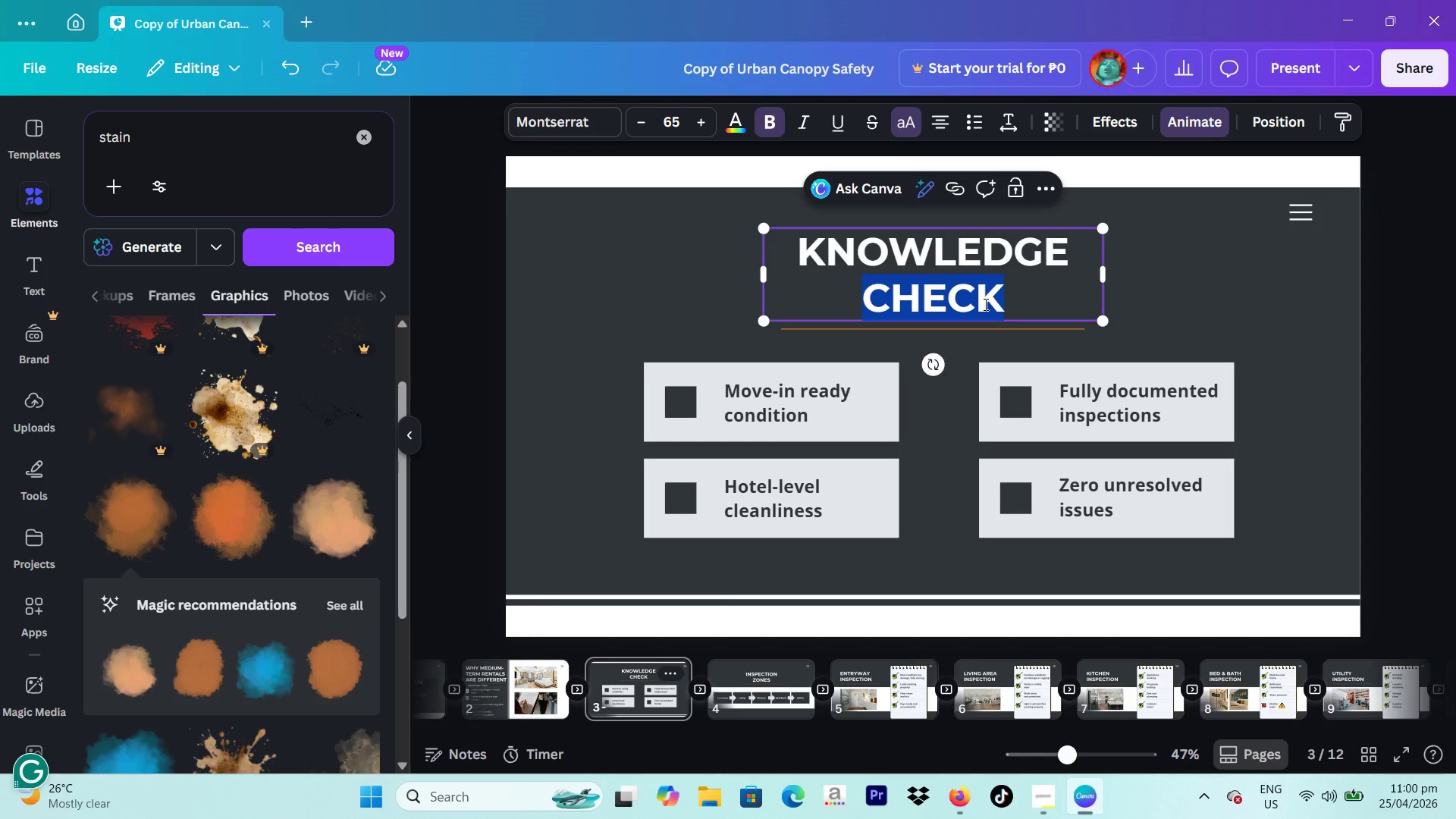 
left_click([984, 304])
 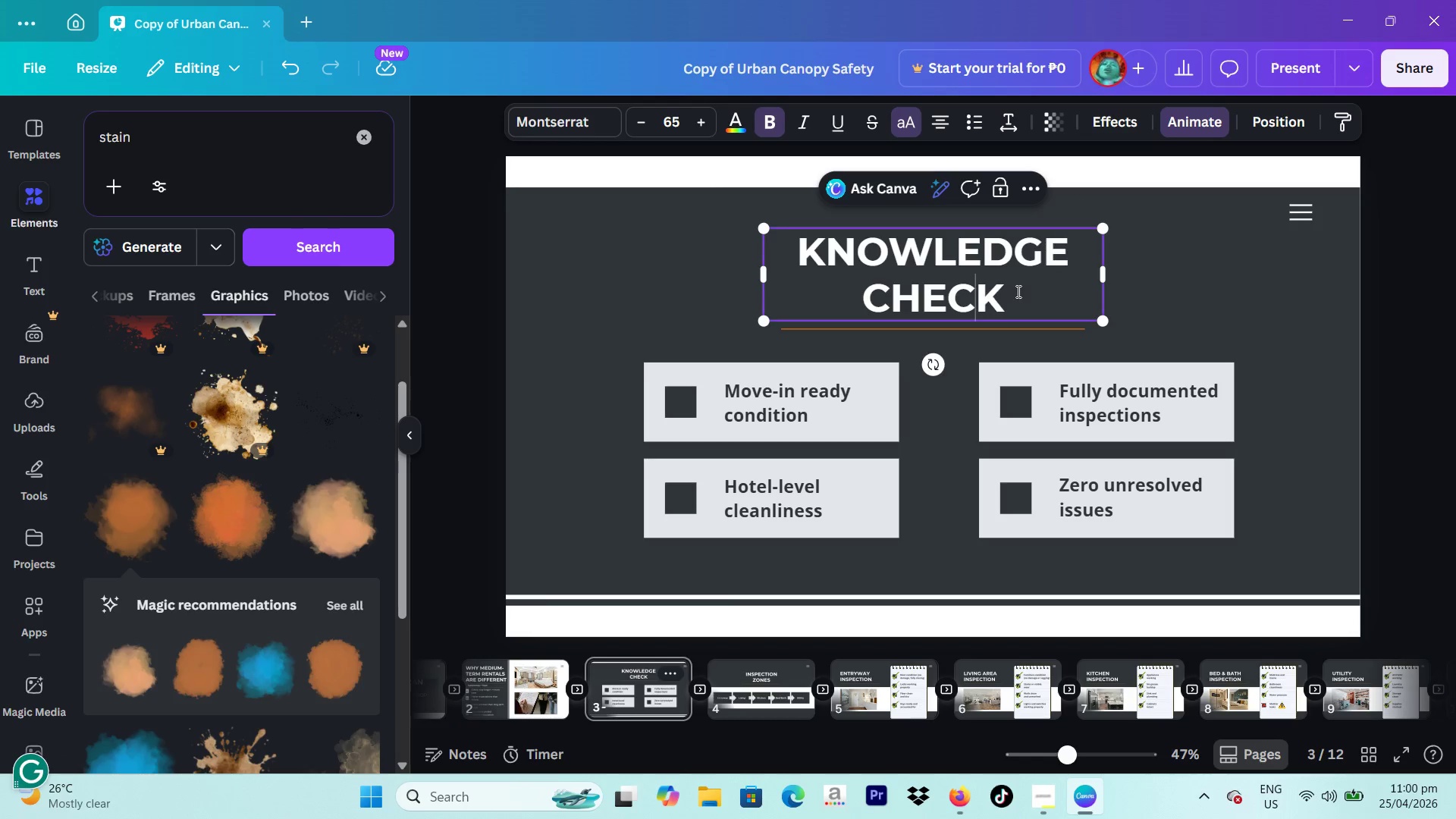 
left_click_drag(start_coordinate=[1025, 291], to_coordinate=[770, 256])
 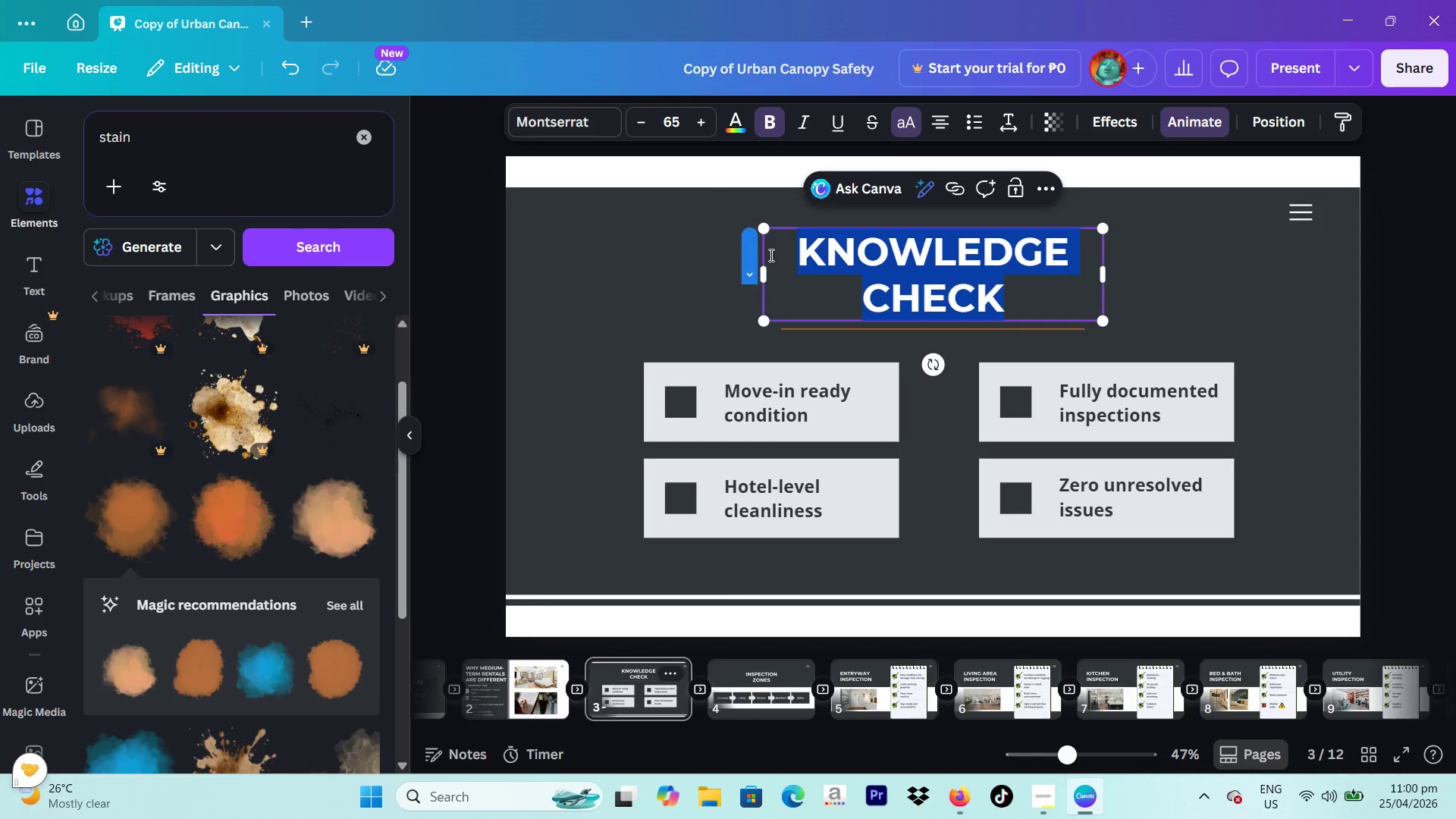 
type(NestGuardian)
 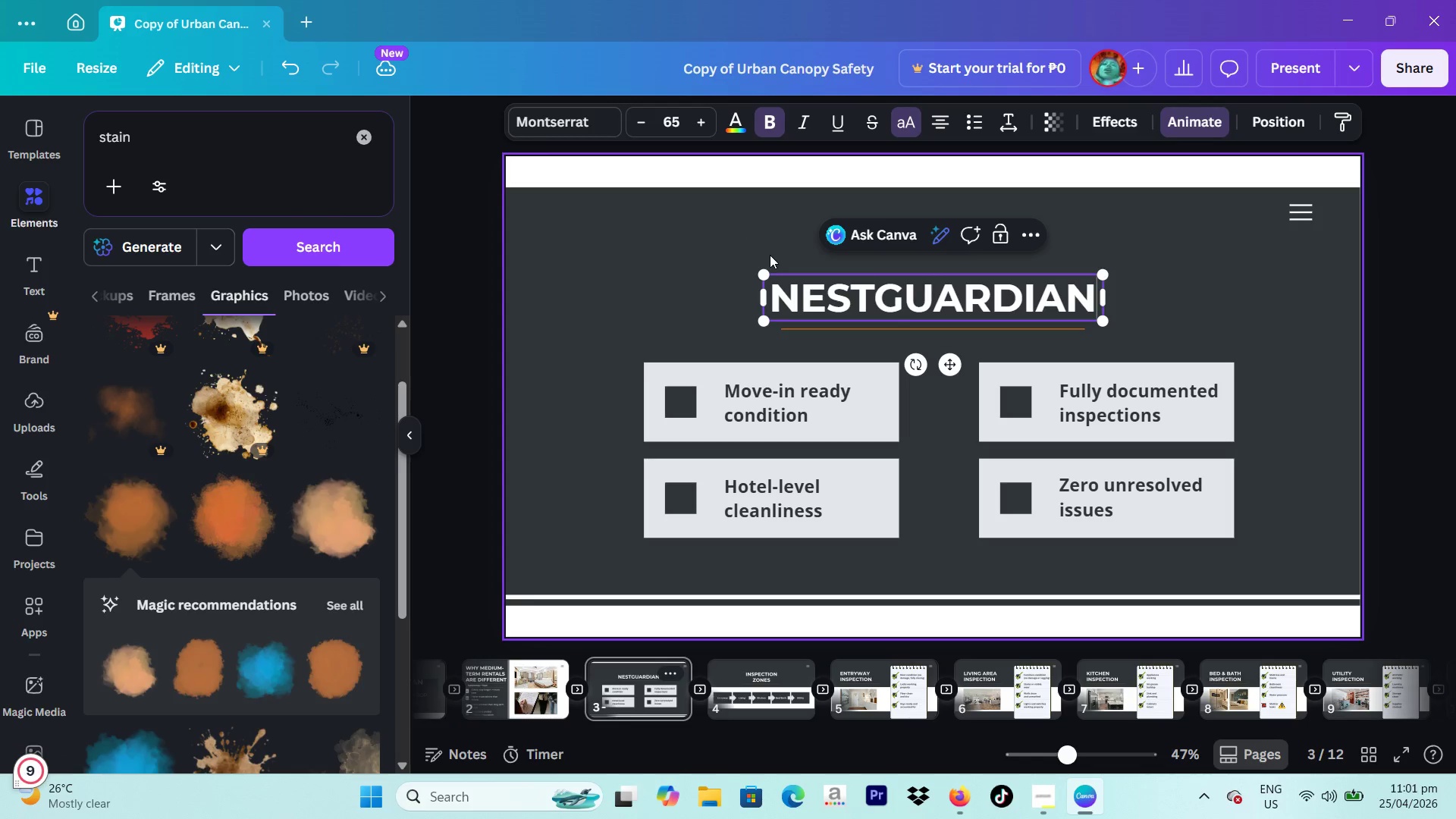 
key(Enter)
 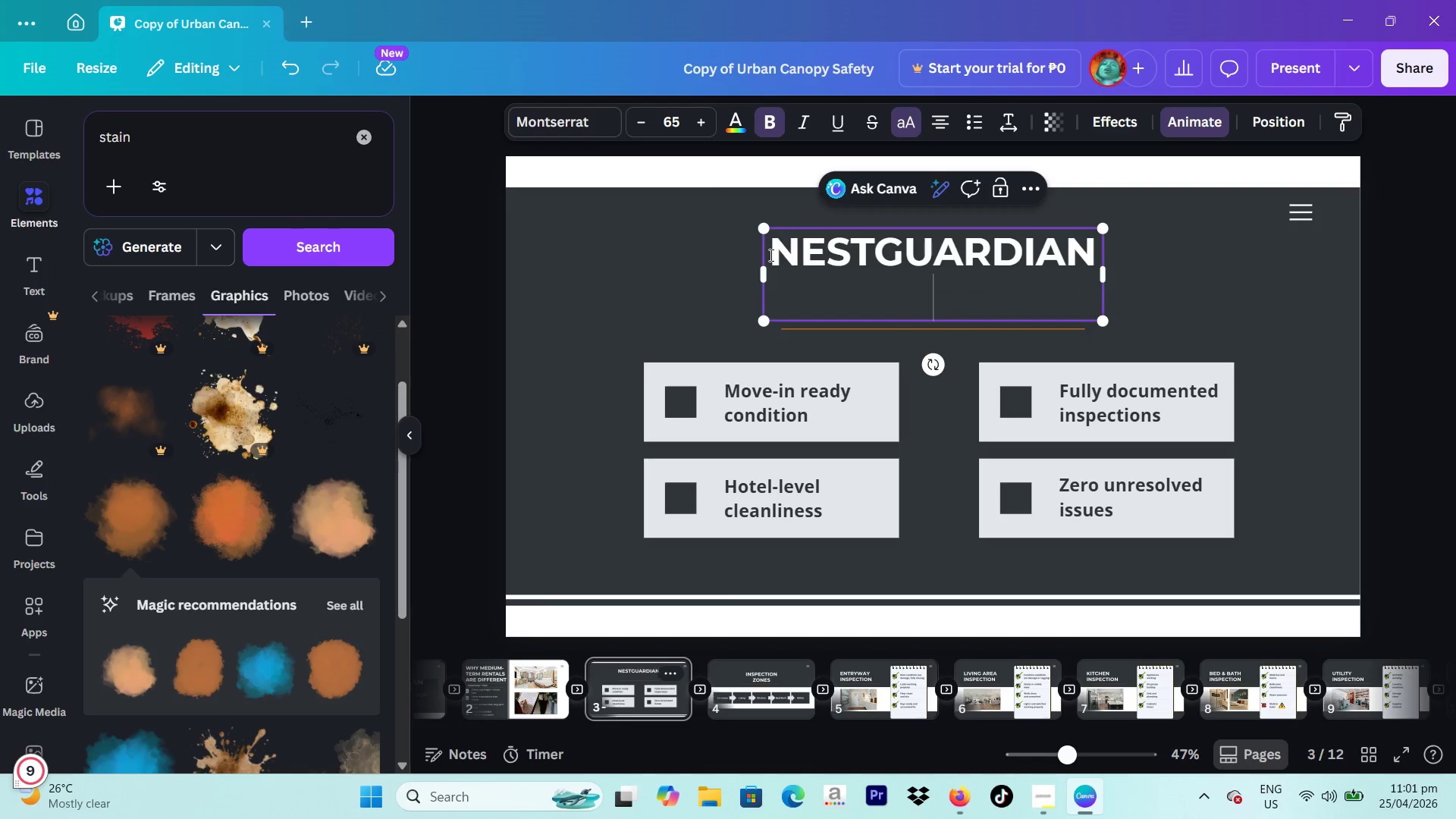 
type(Standard)
 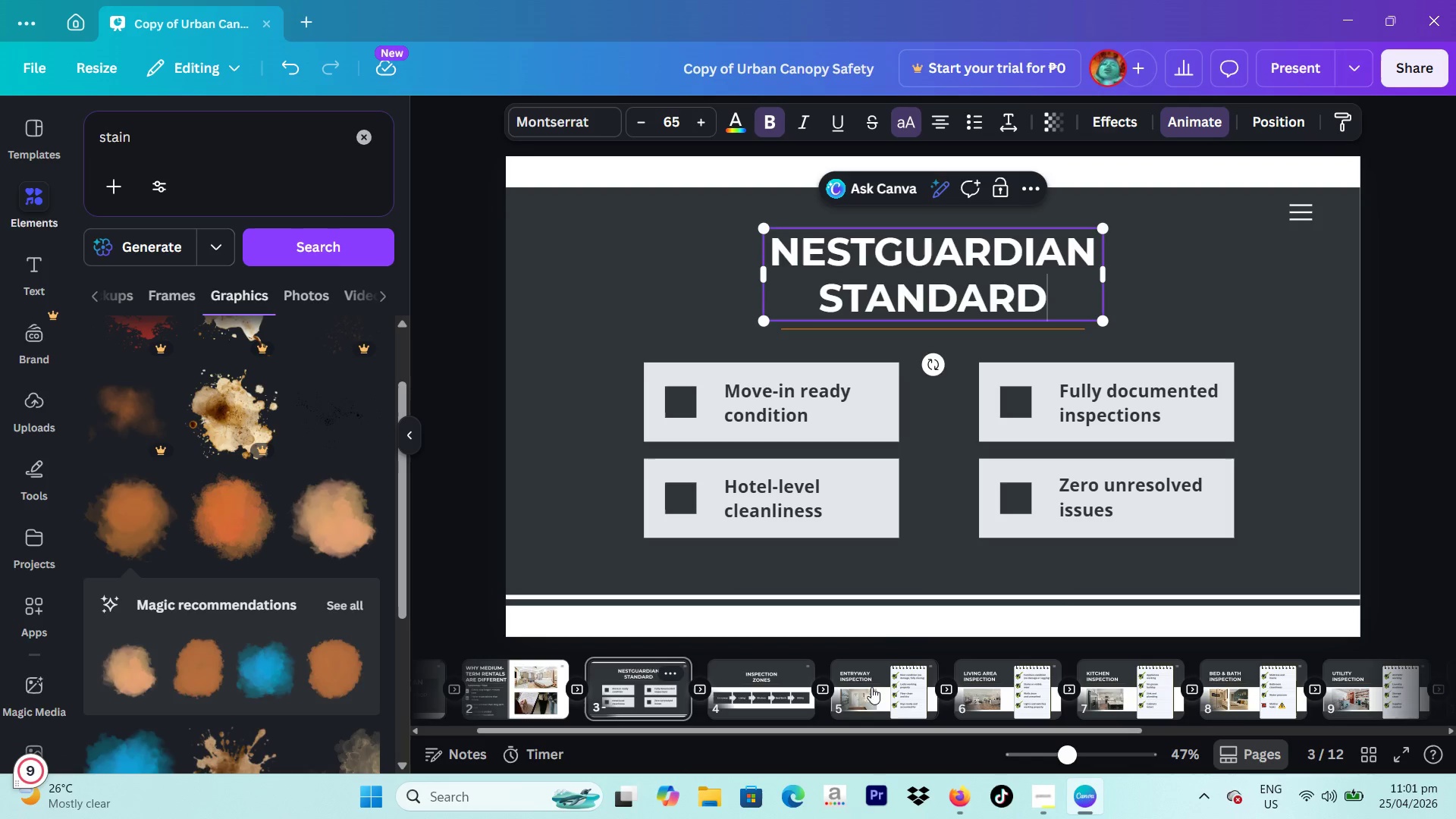 
left_click([752, 696])
 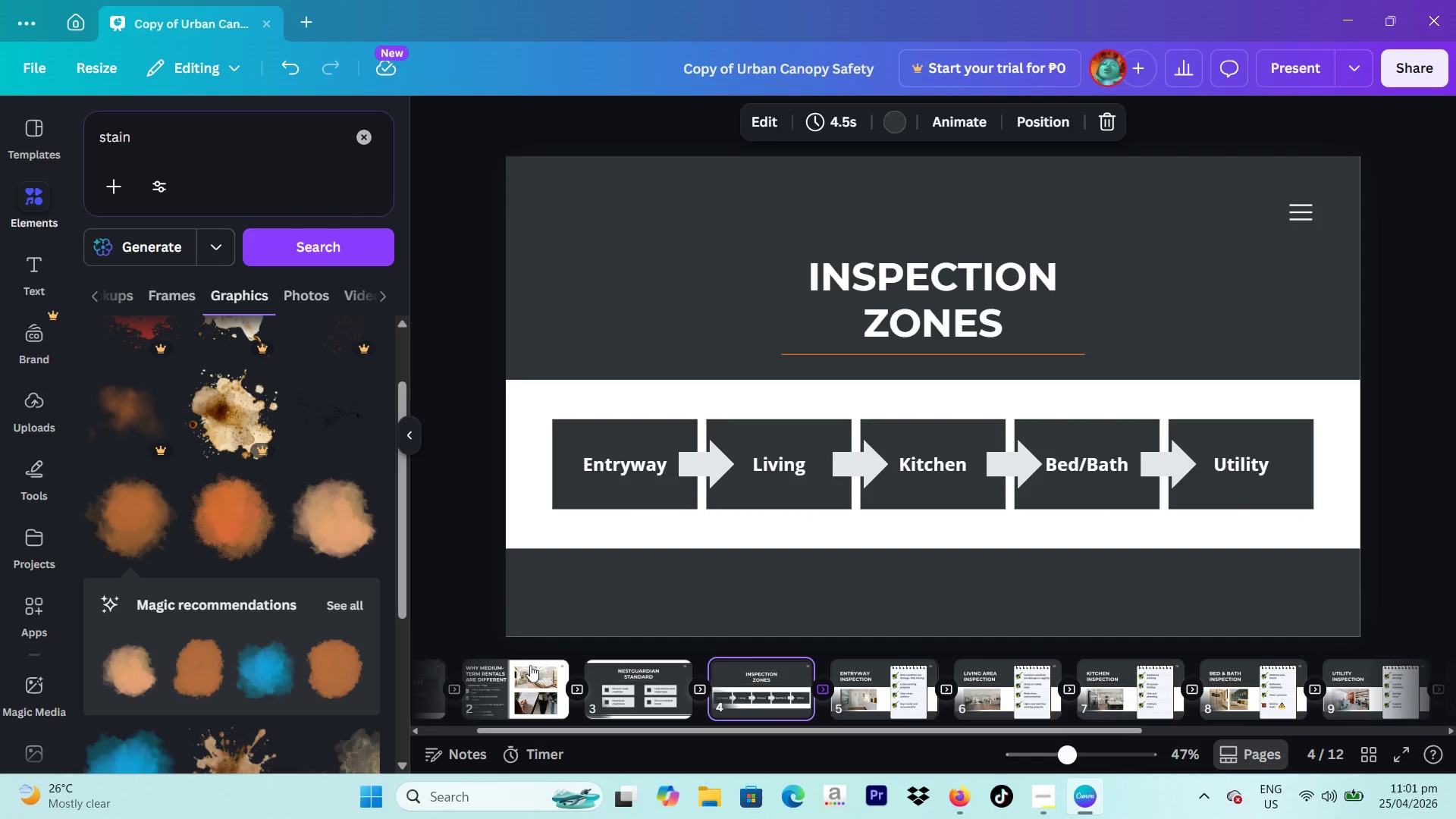 
left_click([635, 686])
 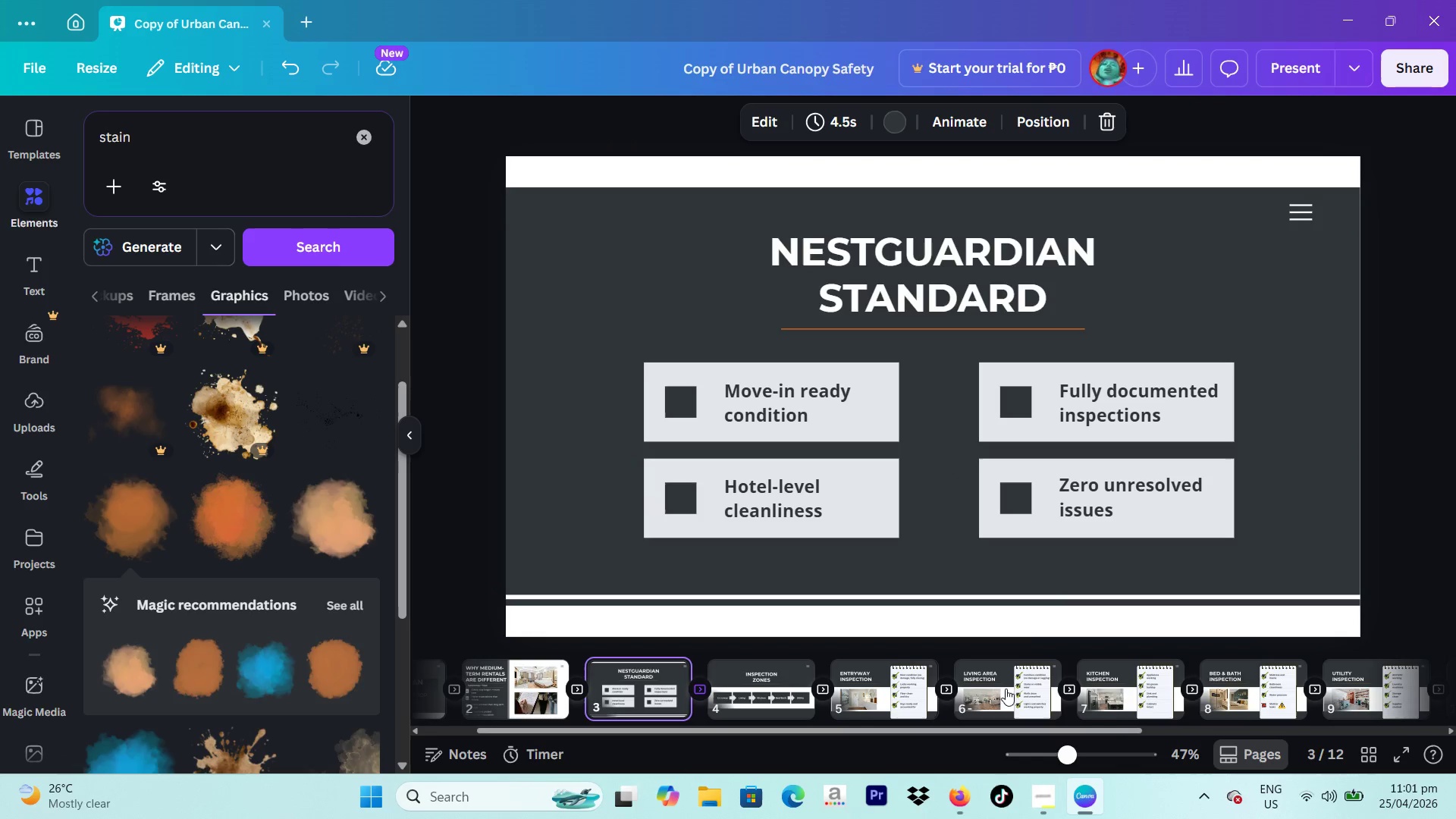 
scroll: coordinate [1014, 688], scroll_direction: down, amount: 5.0
 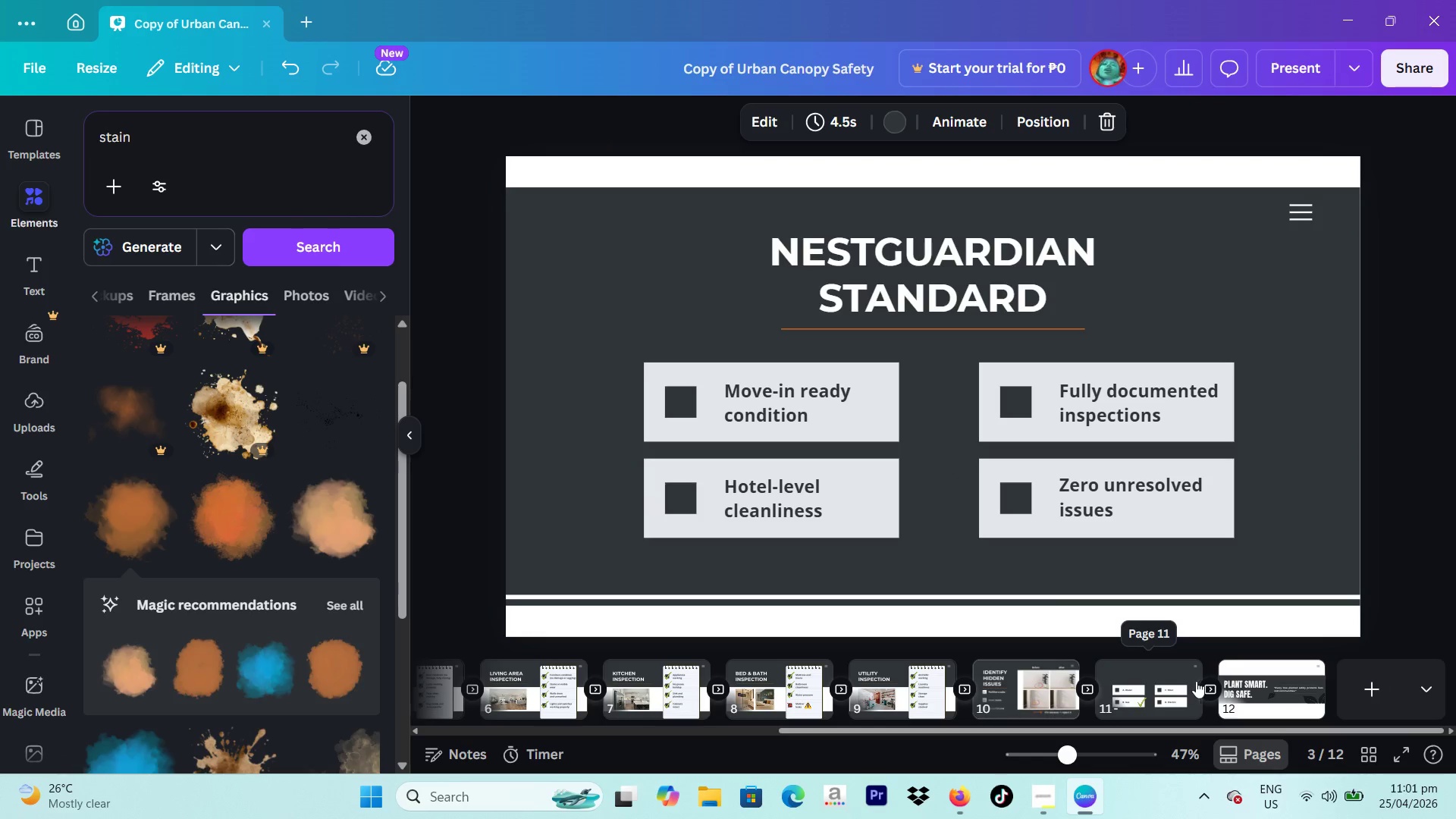 
left_click([1140, 682])
 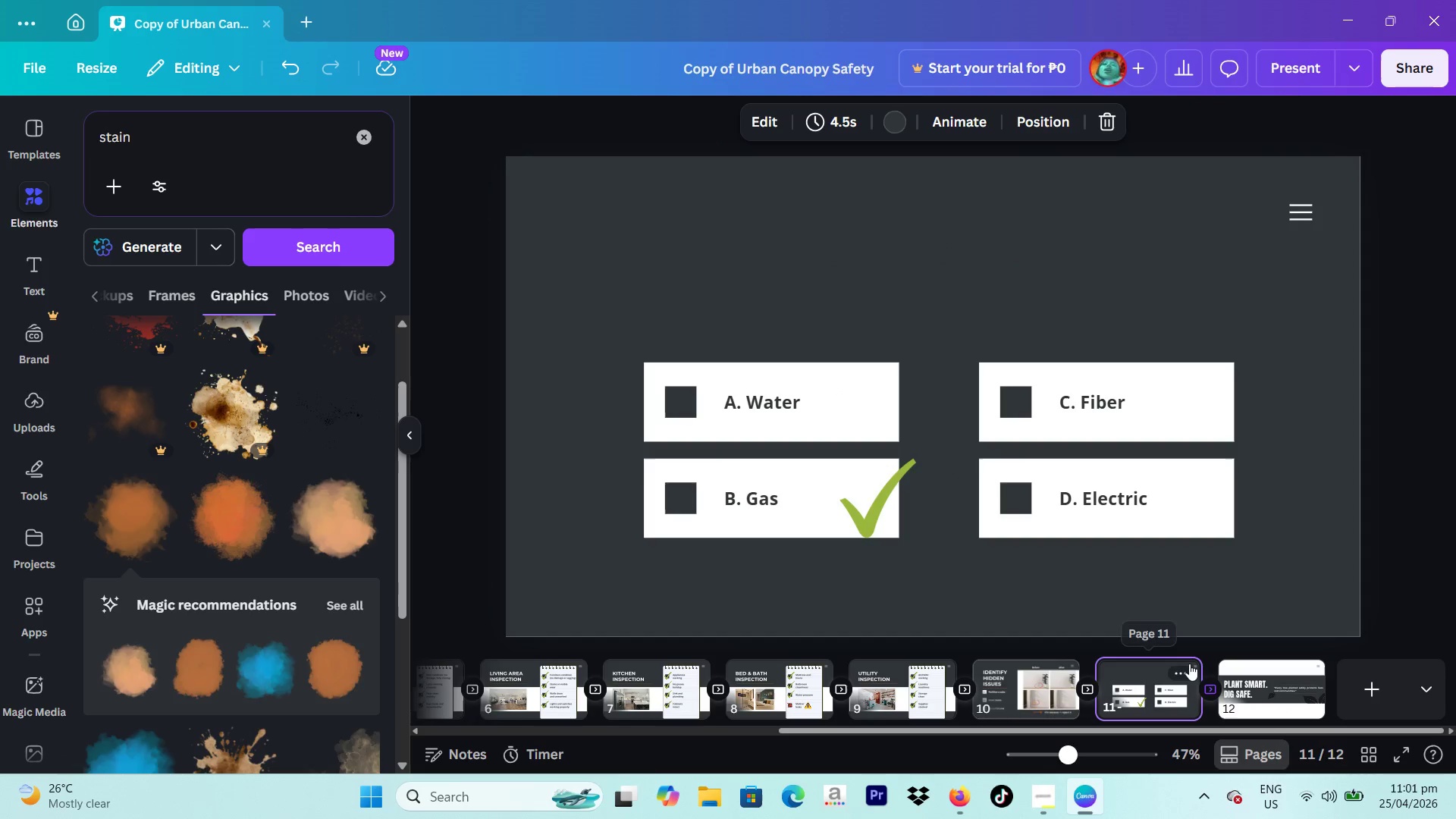 
left_click([1184, 673])
 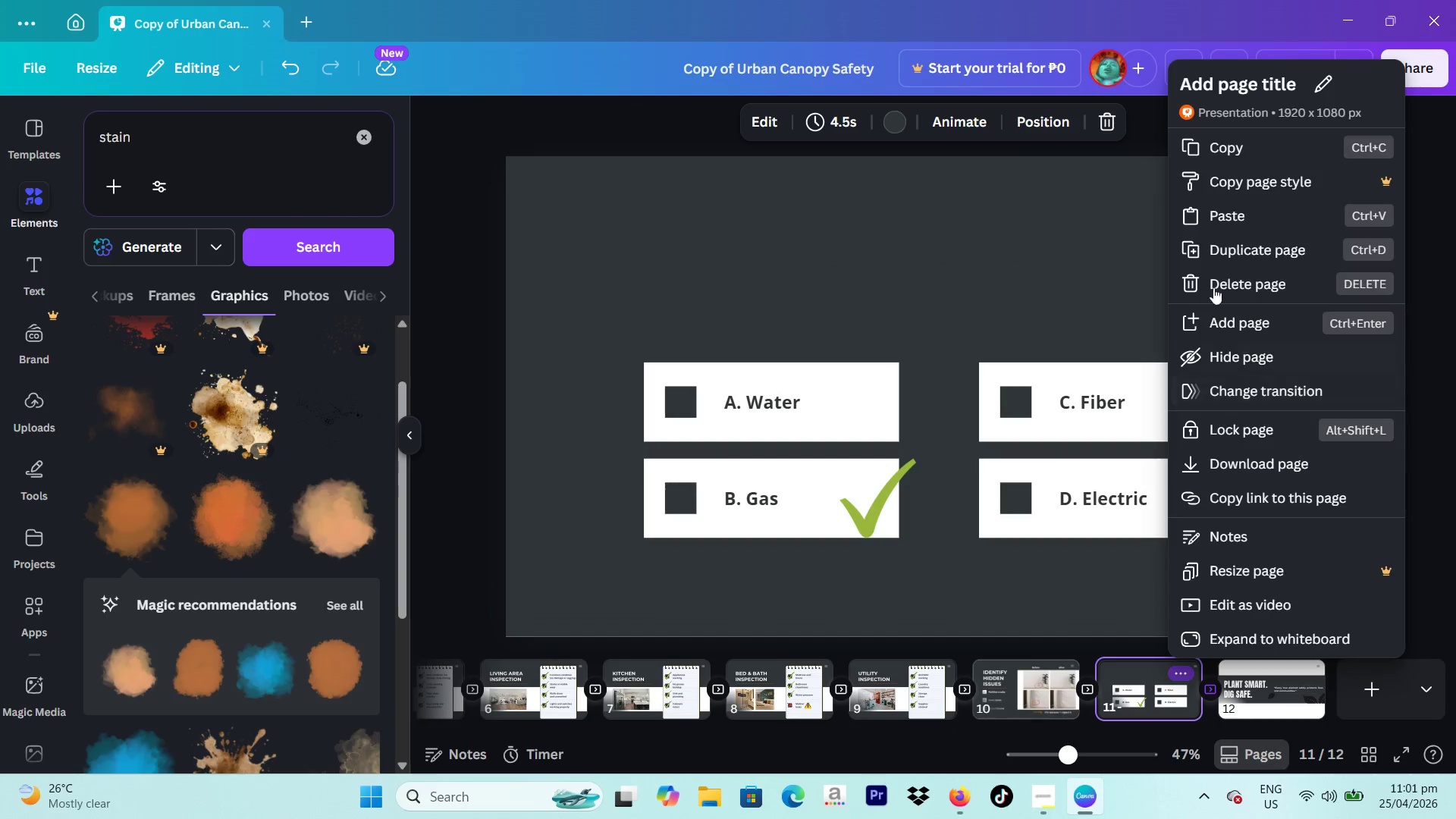 
left_click([1206, 274])
 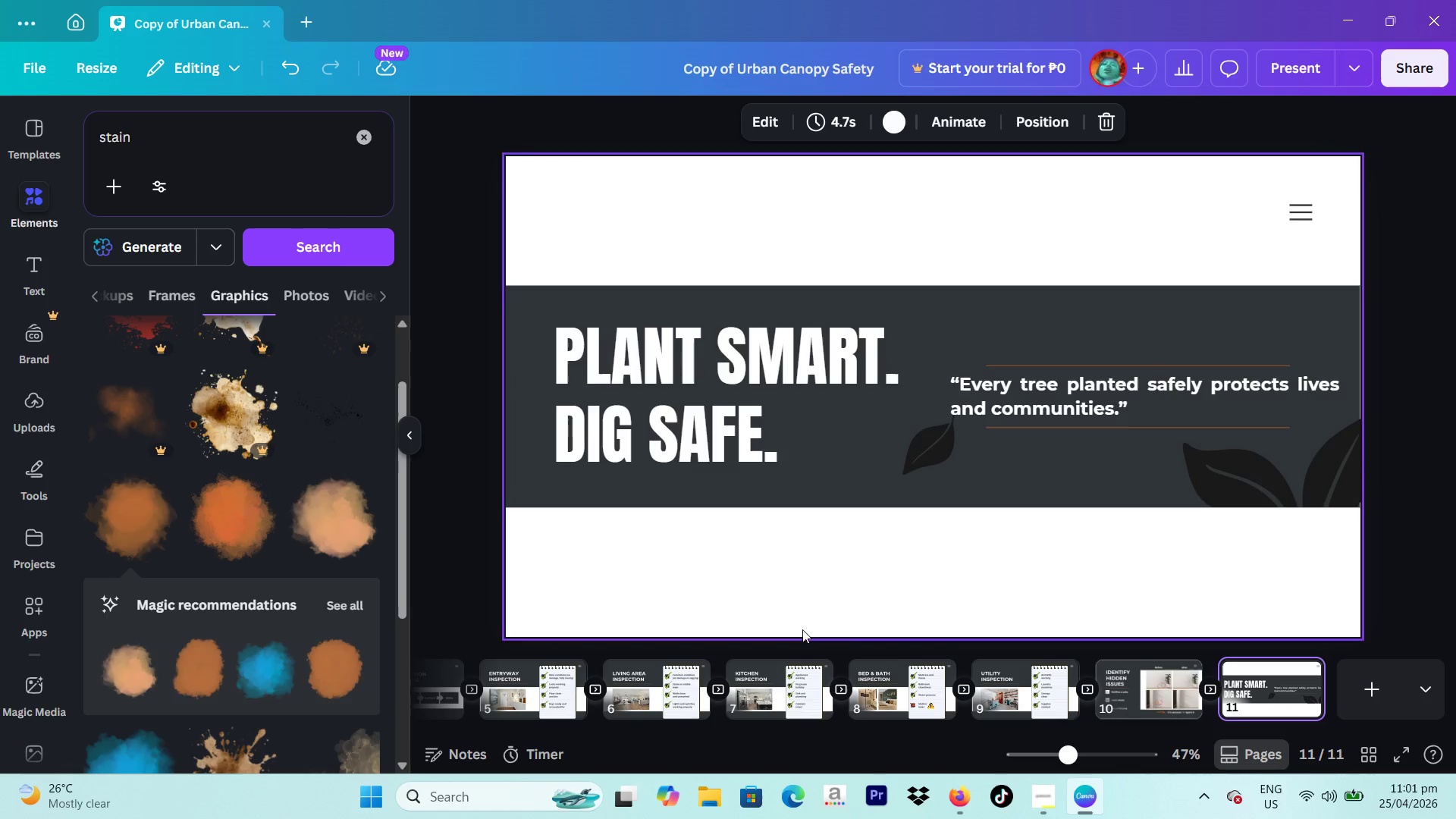 
scroll: coordinate [756, 690], scroll_direction: up, amount: 4.0
 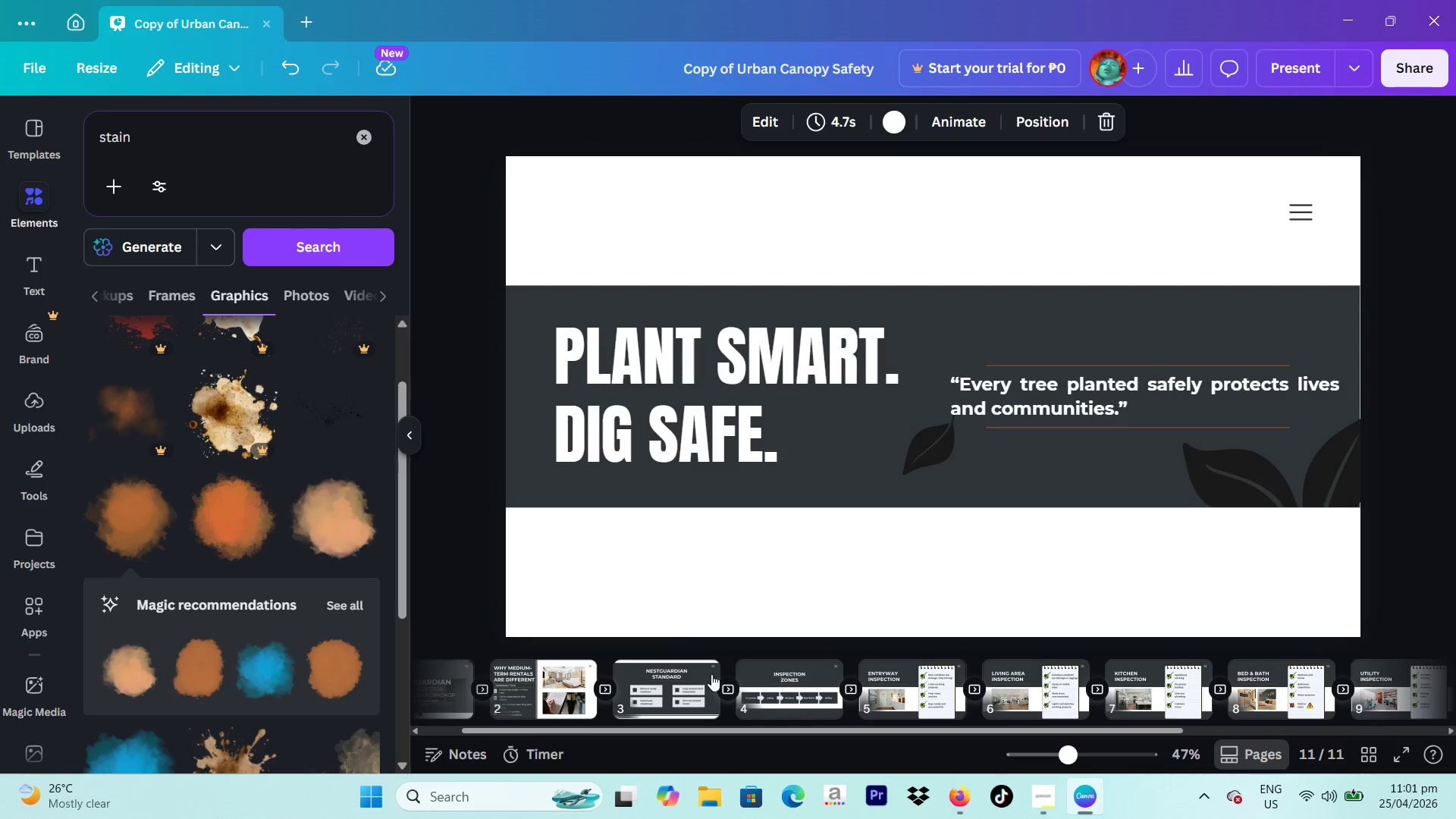 
left_click([708, 669])
 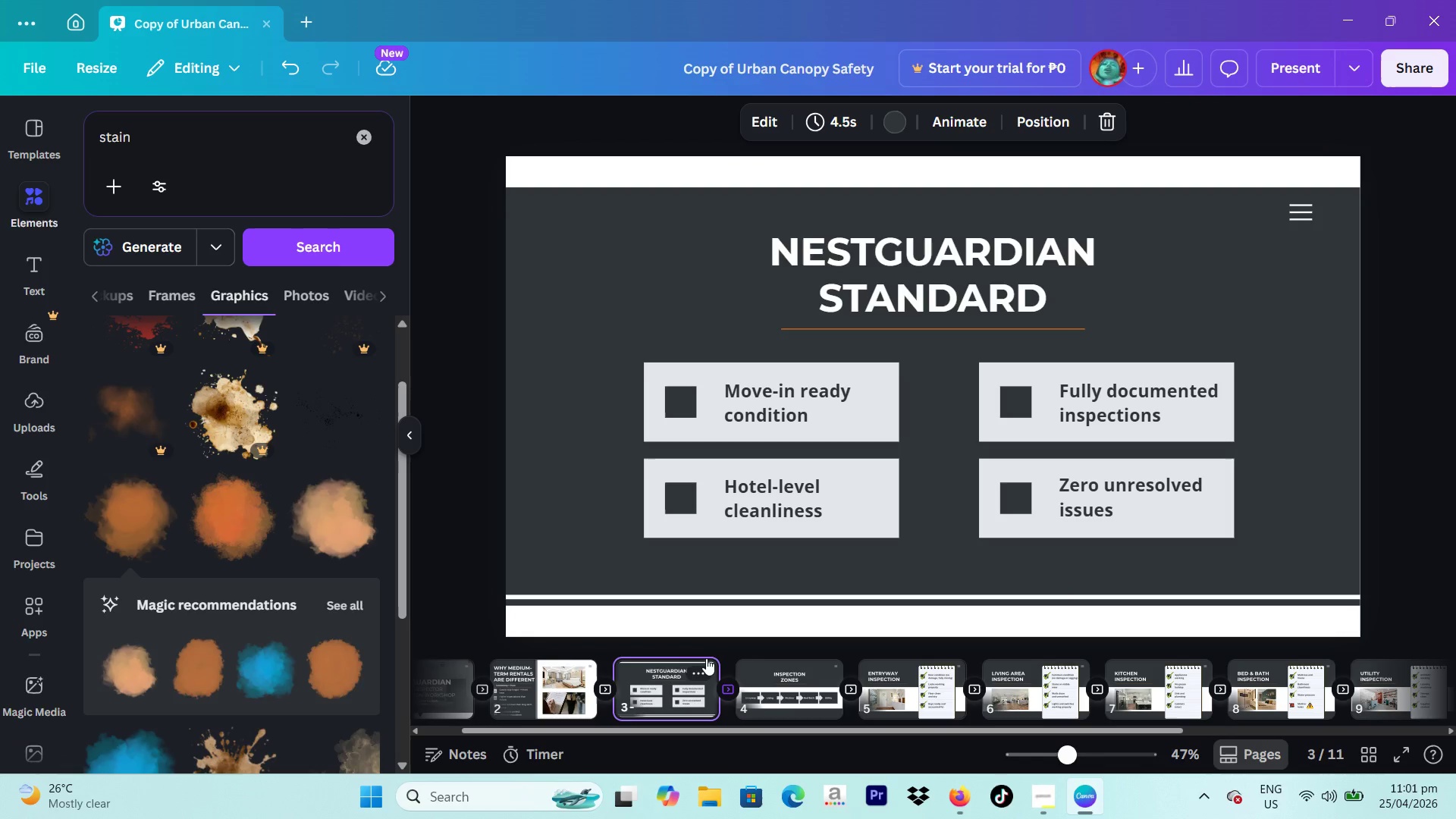 
left_click([705, 663])
 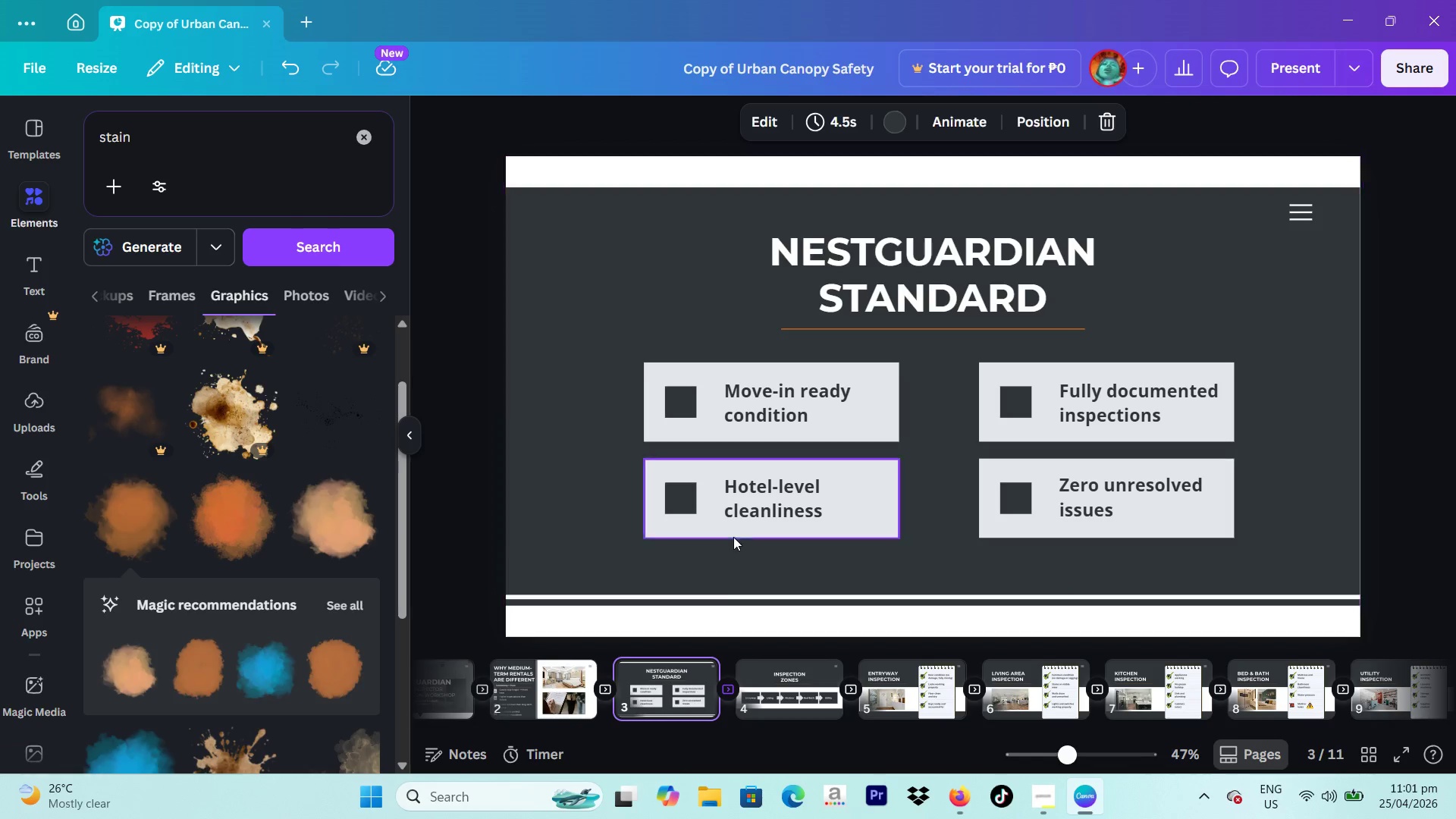 
mouse_move([720, 645])
 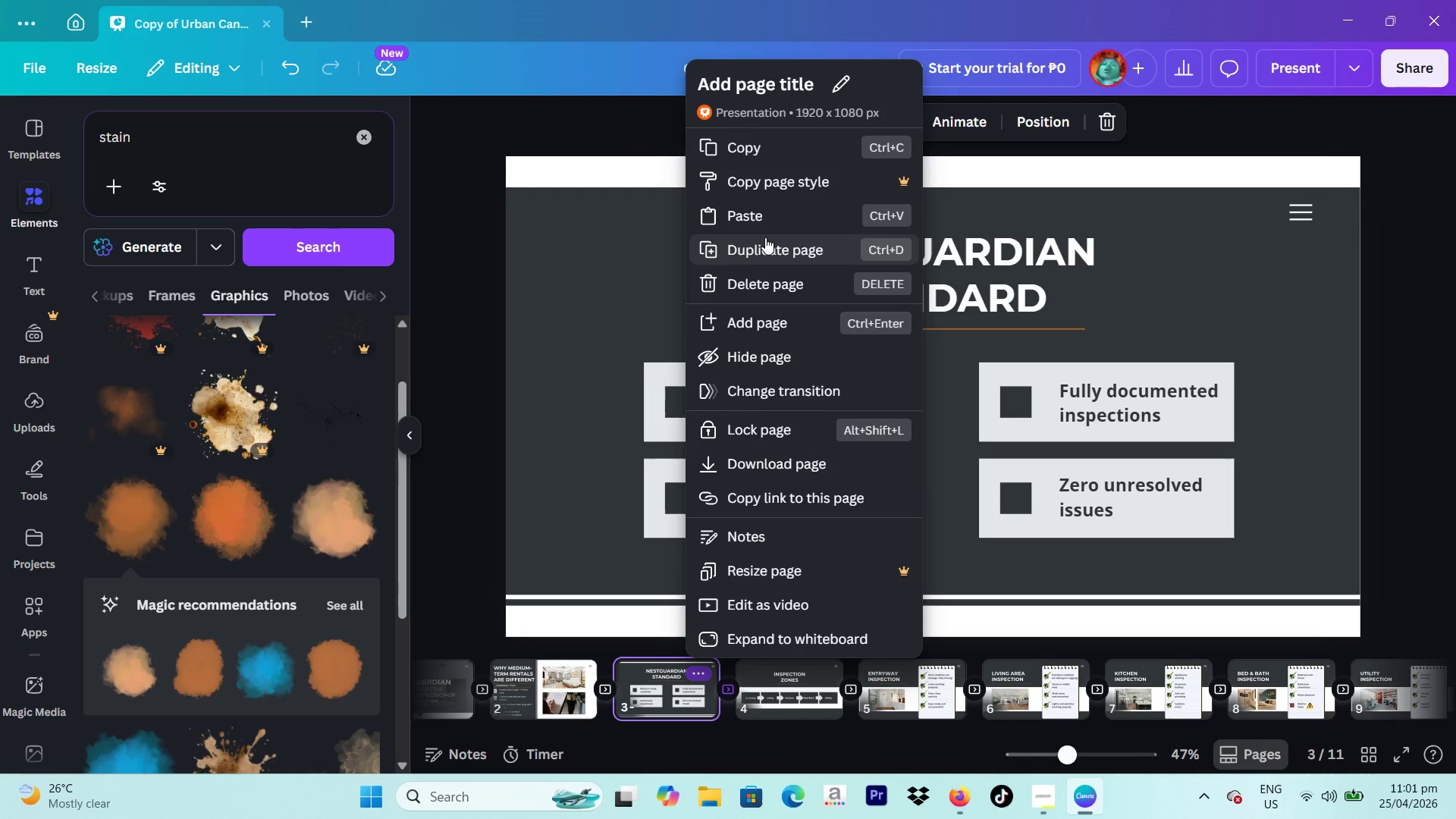 
left_click([765, 237])
 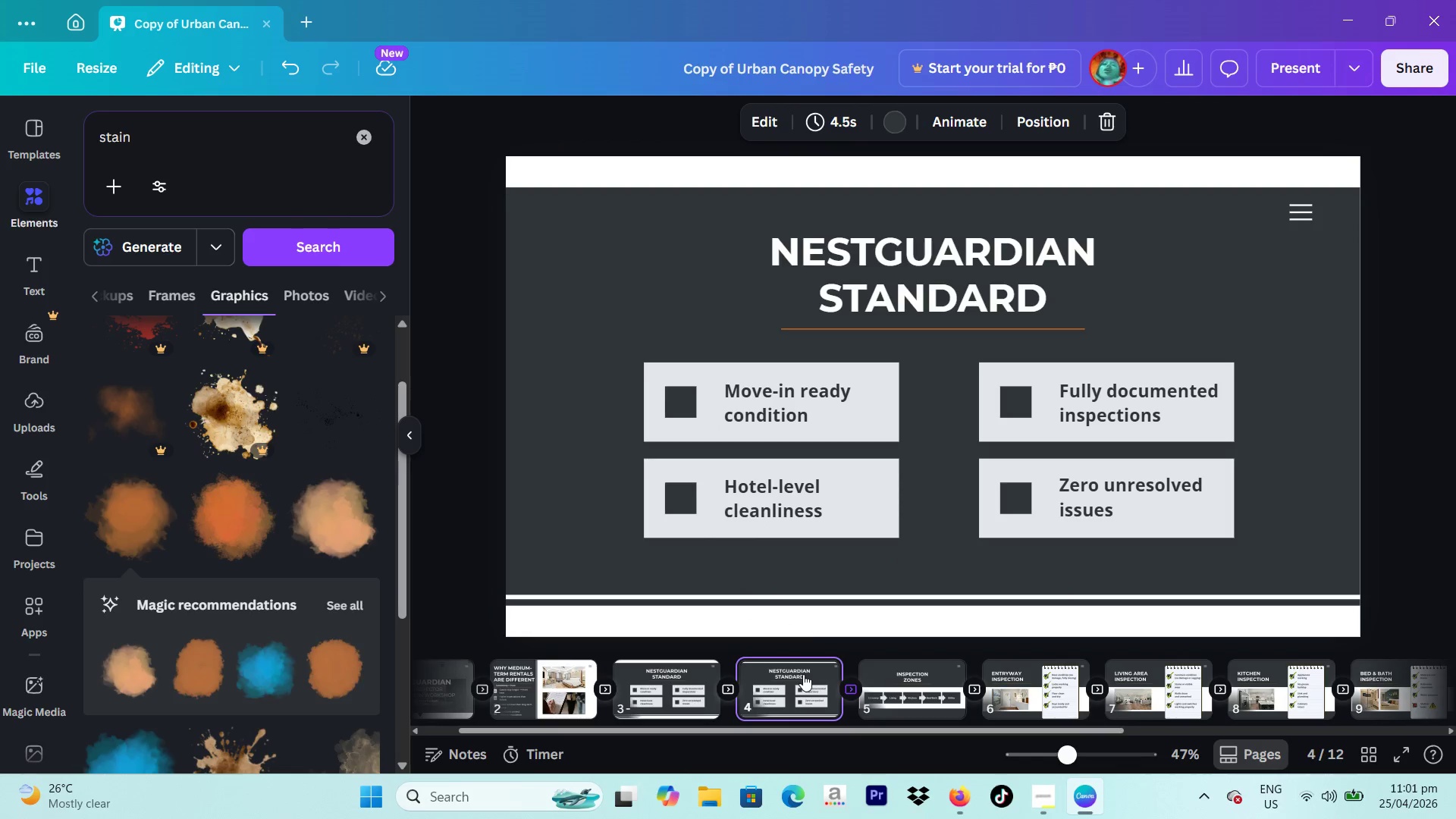 
left_click_drag(start_coordinate=[803, 679], to_coordinate=[1233, 684])
 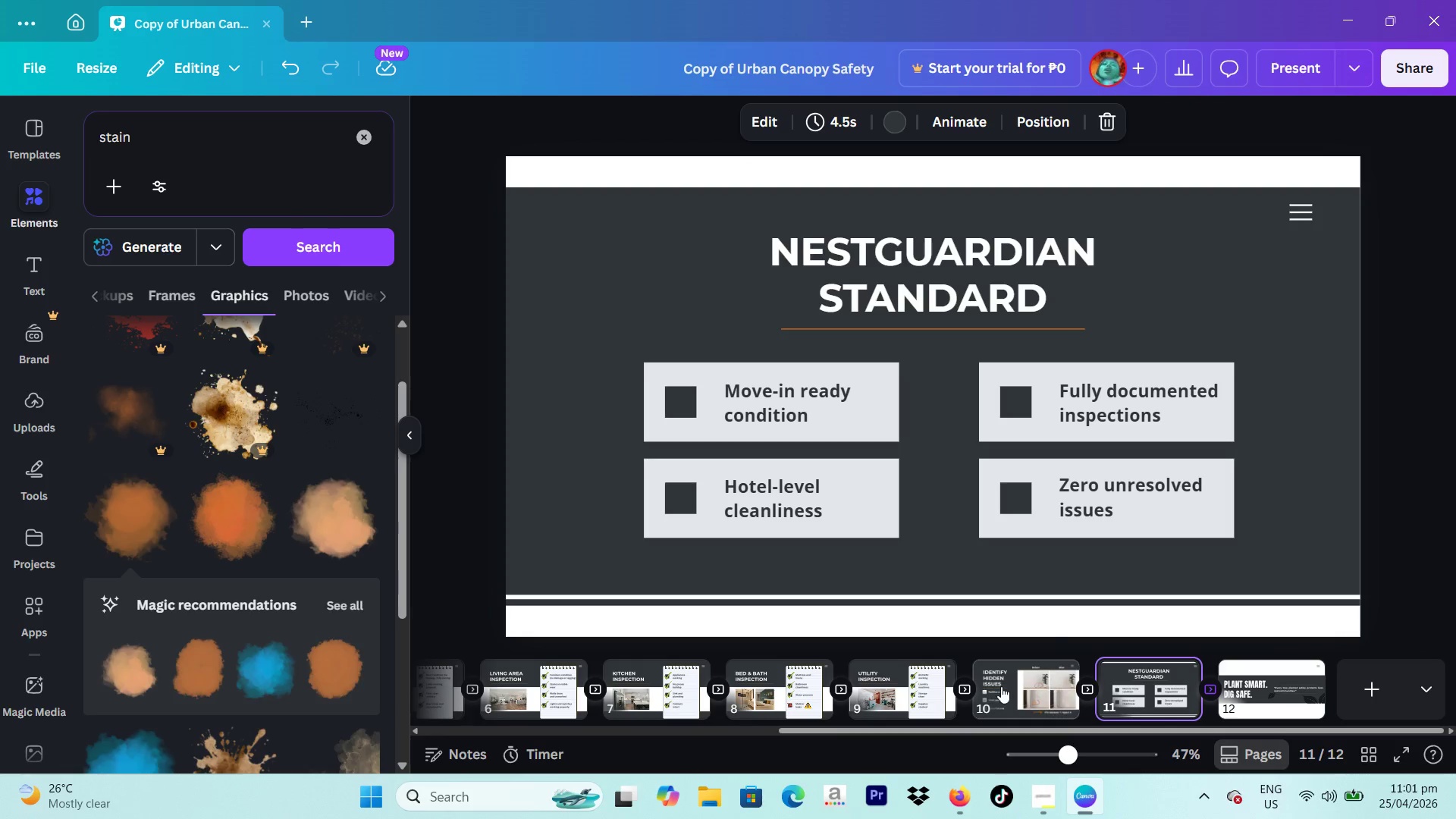 
left_click([1001, 686])
 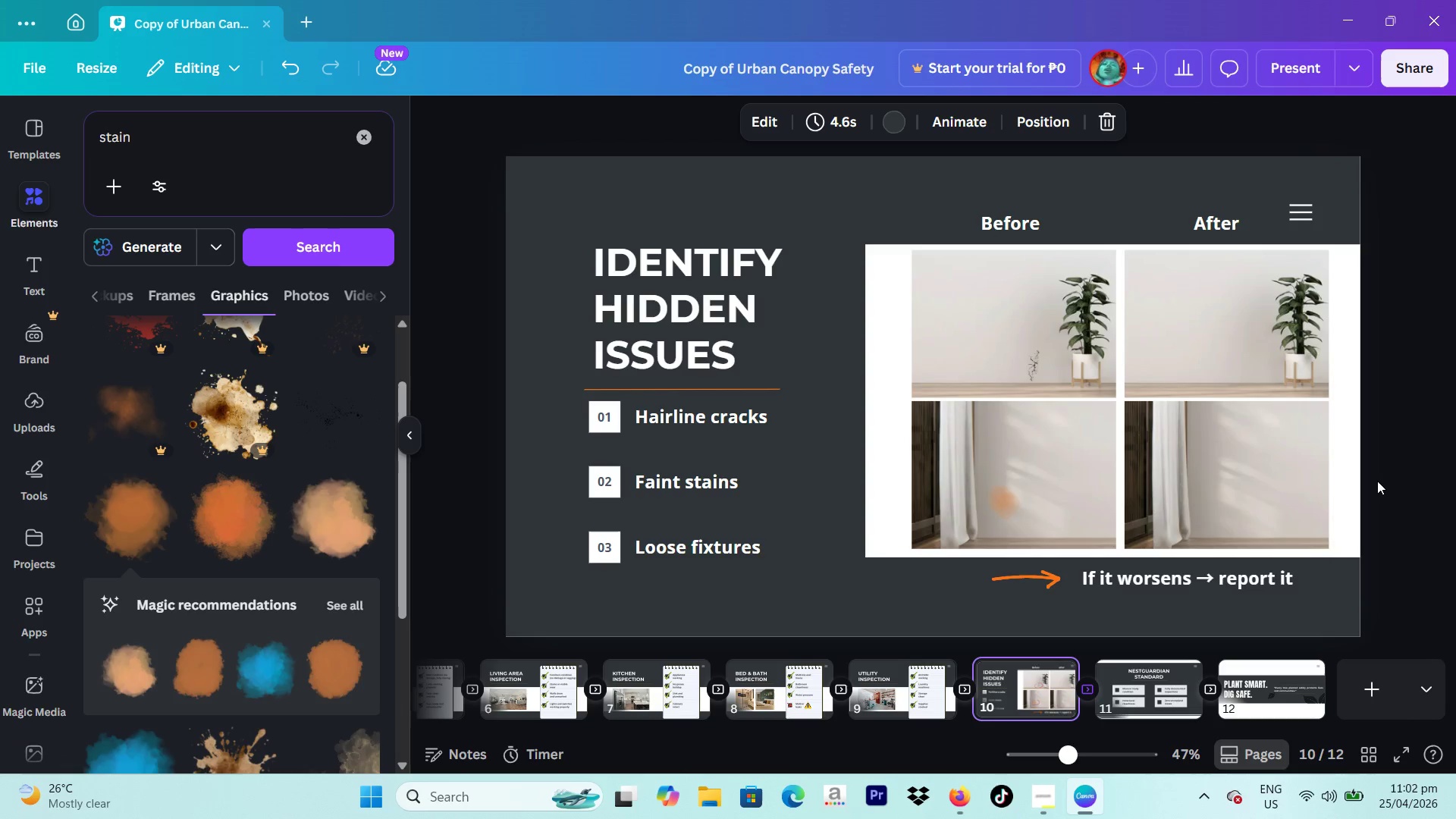 
wait(63.06)
 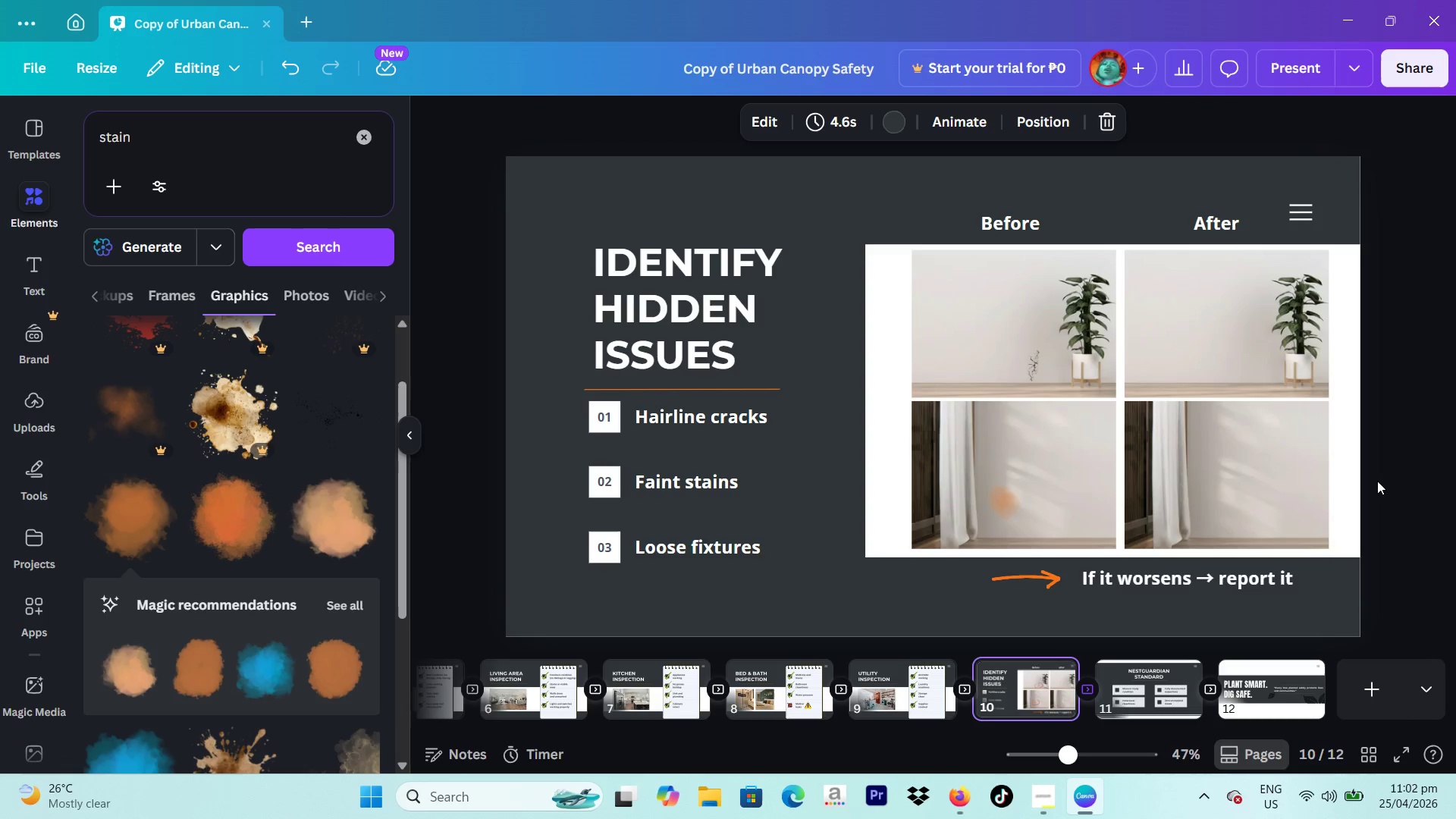 
left_click([1163, 701])
 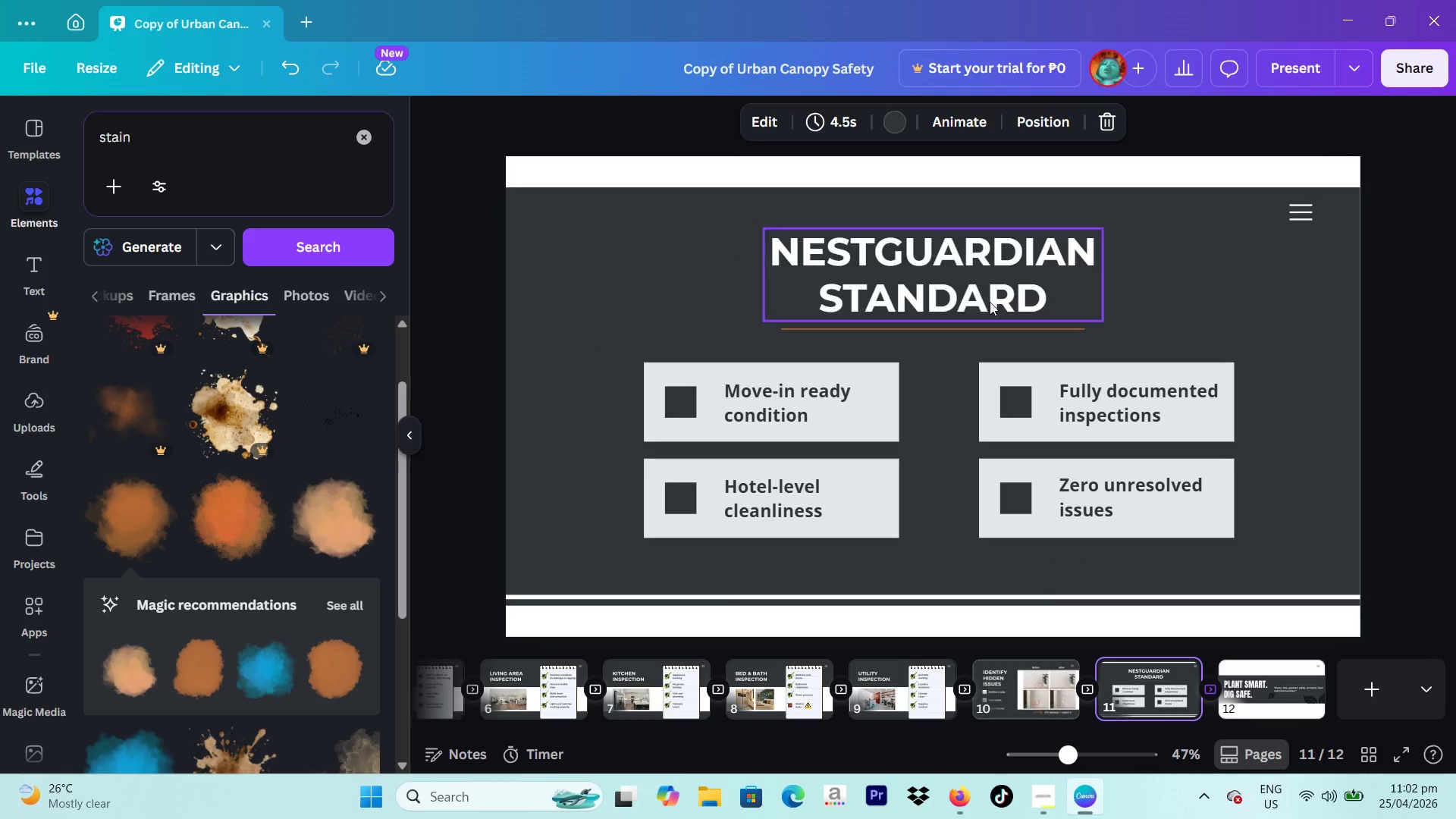 
double_click([990, 302])
 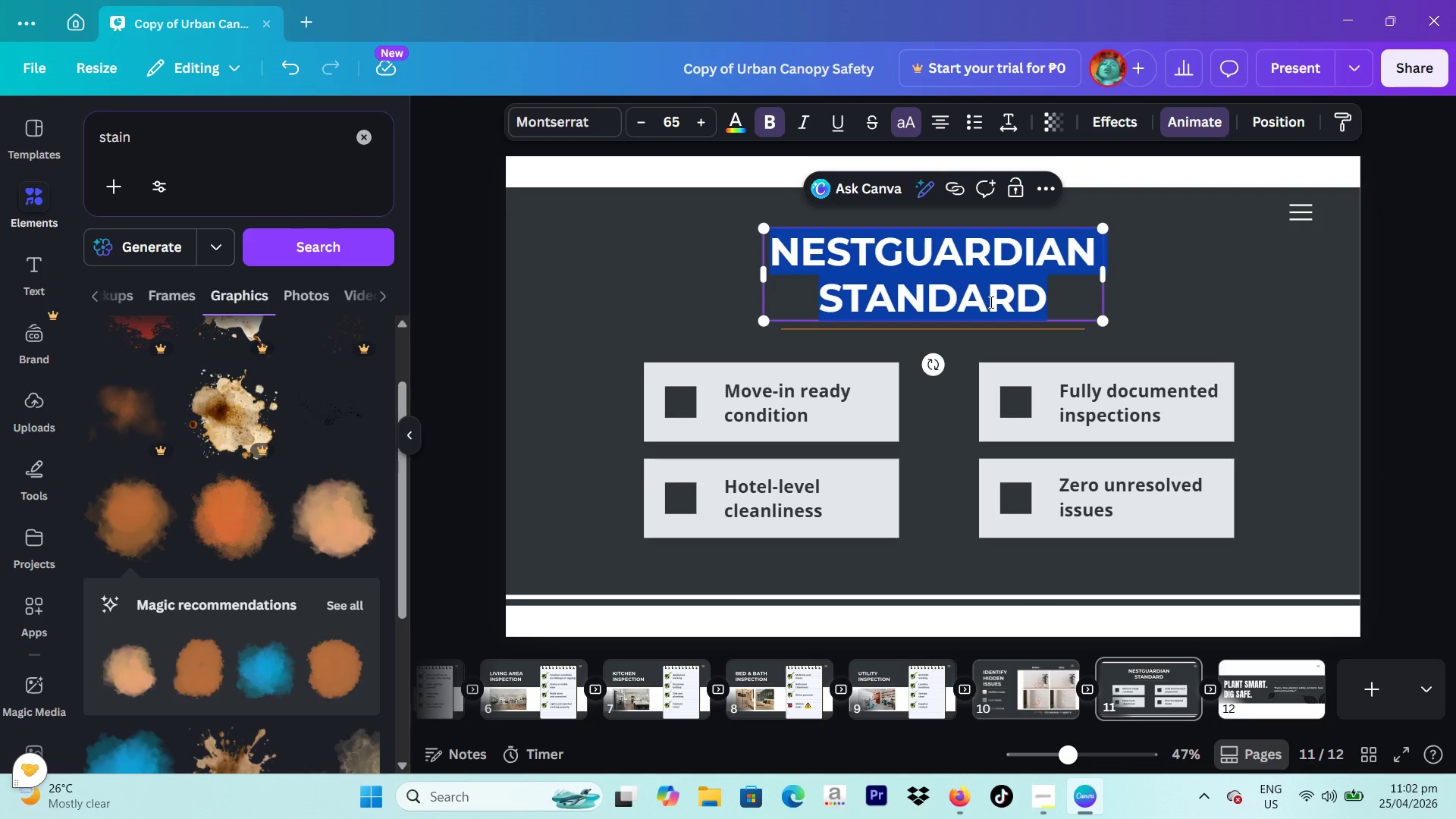 
type(Correct)
 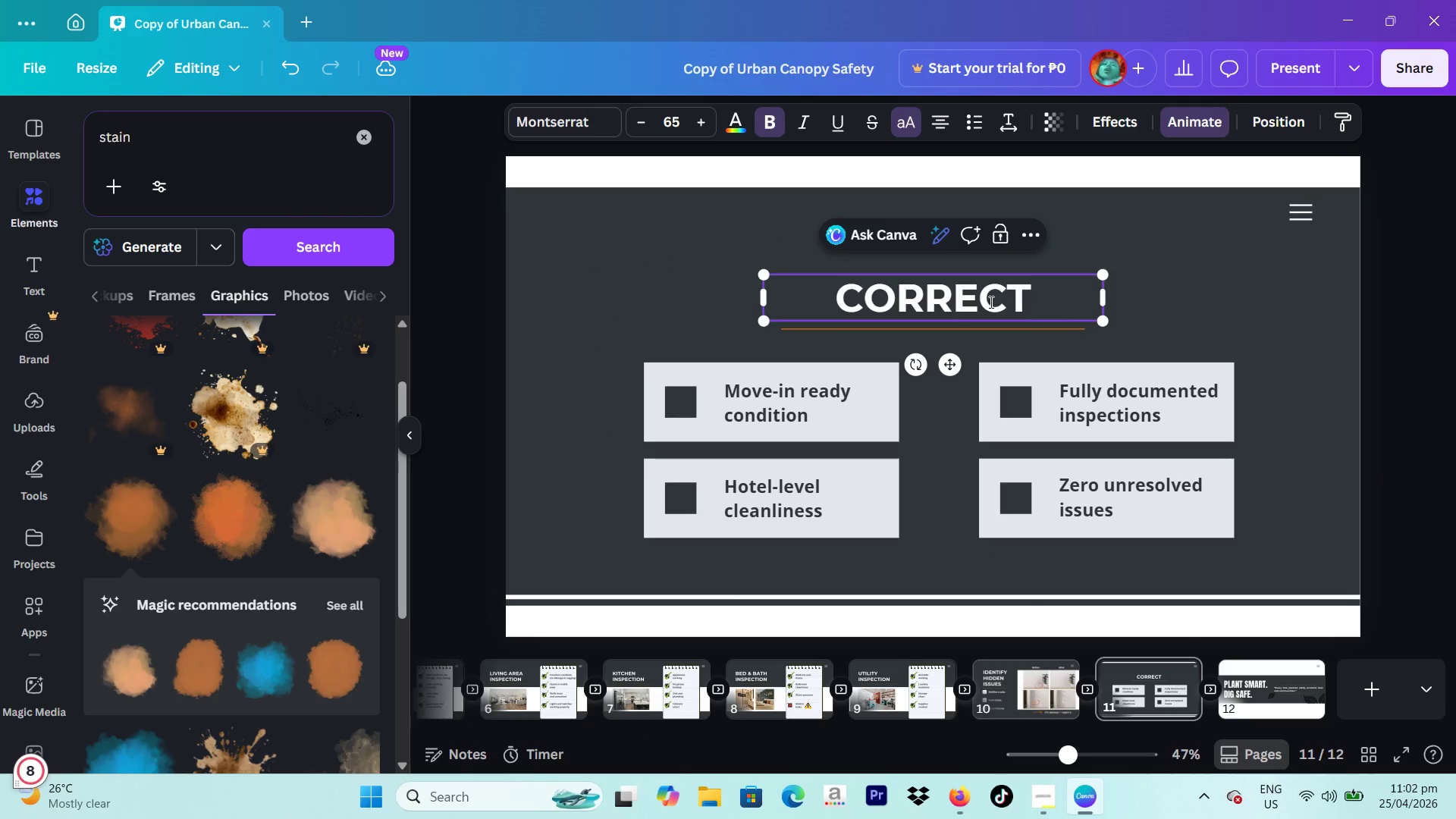 
key(Enter)
 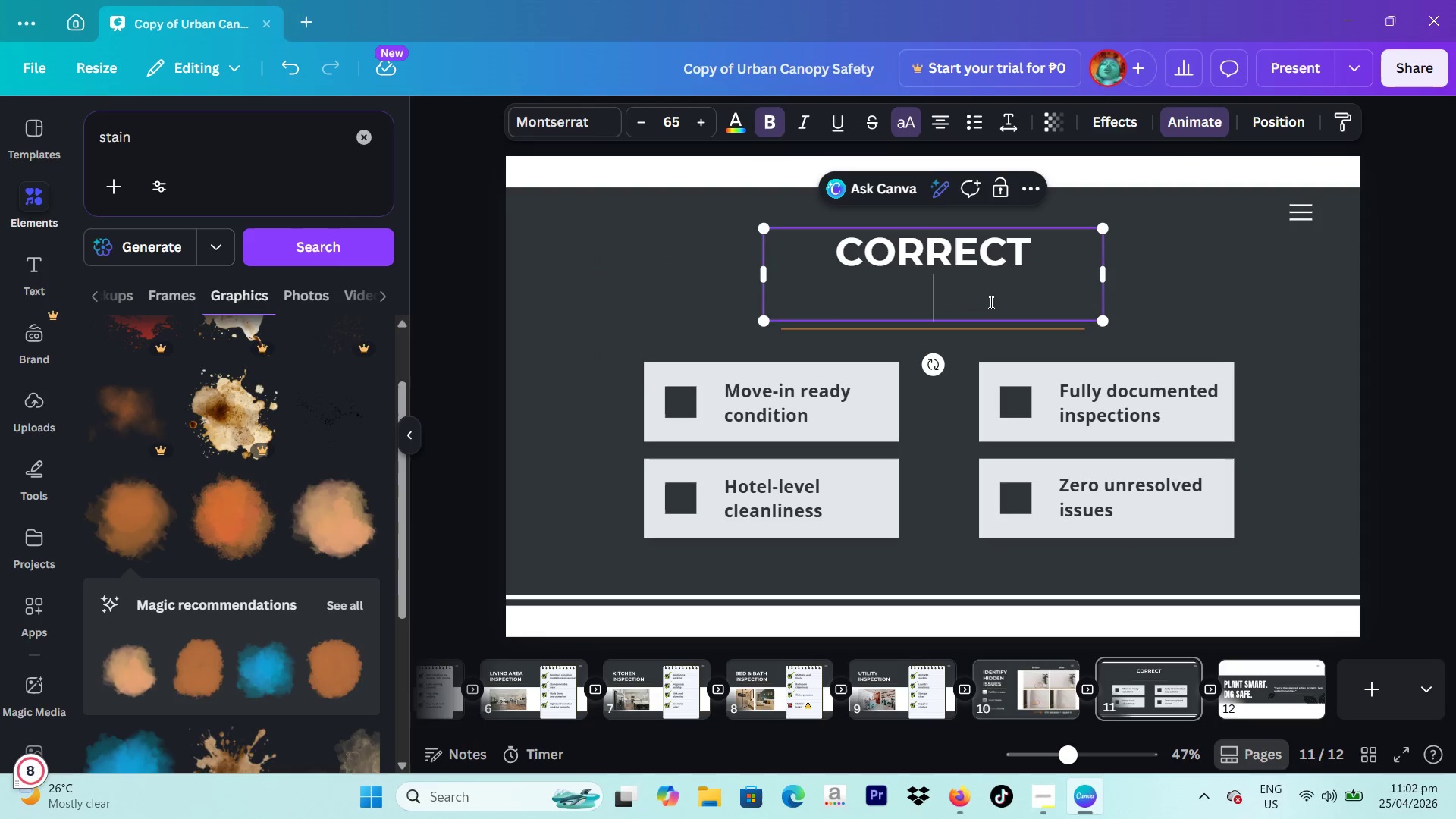 
type(dp)
key(Backspace)
type(ocumentation)
 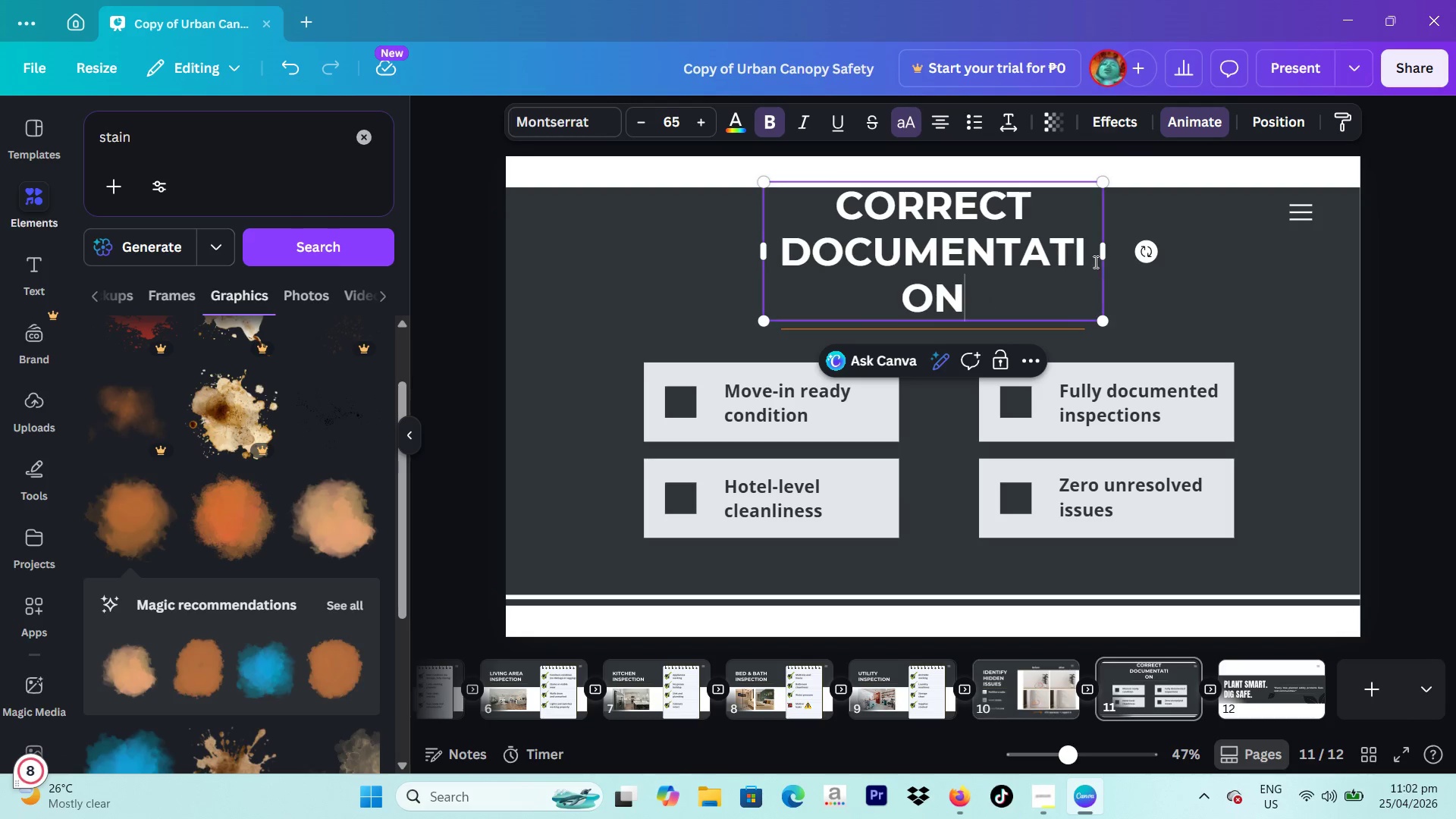 
left_click_drag(start_coordinate=[1106, 256], to_coordinate=[1145, 249])
 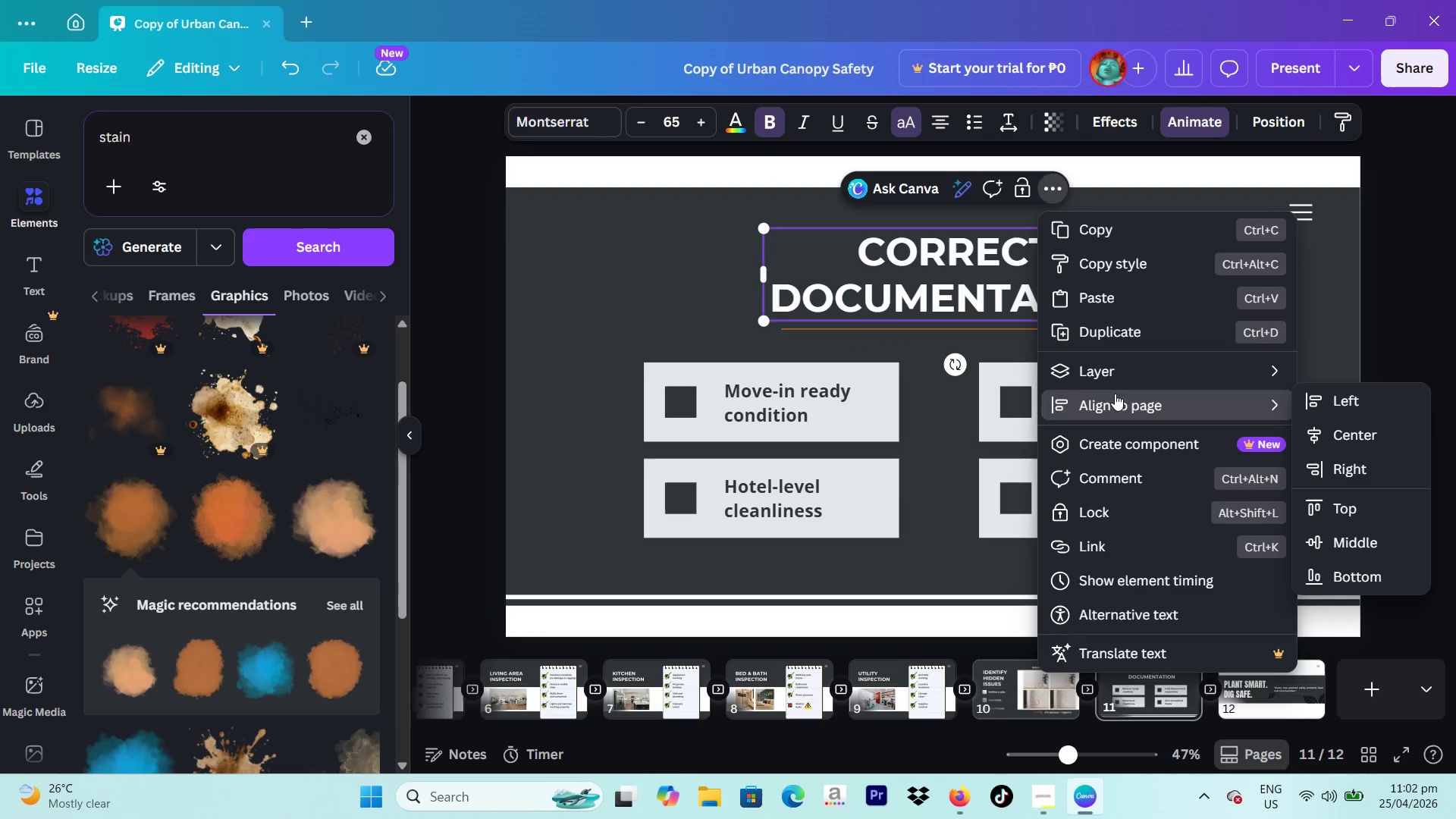 
left_click([1316, 427])
 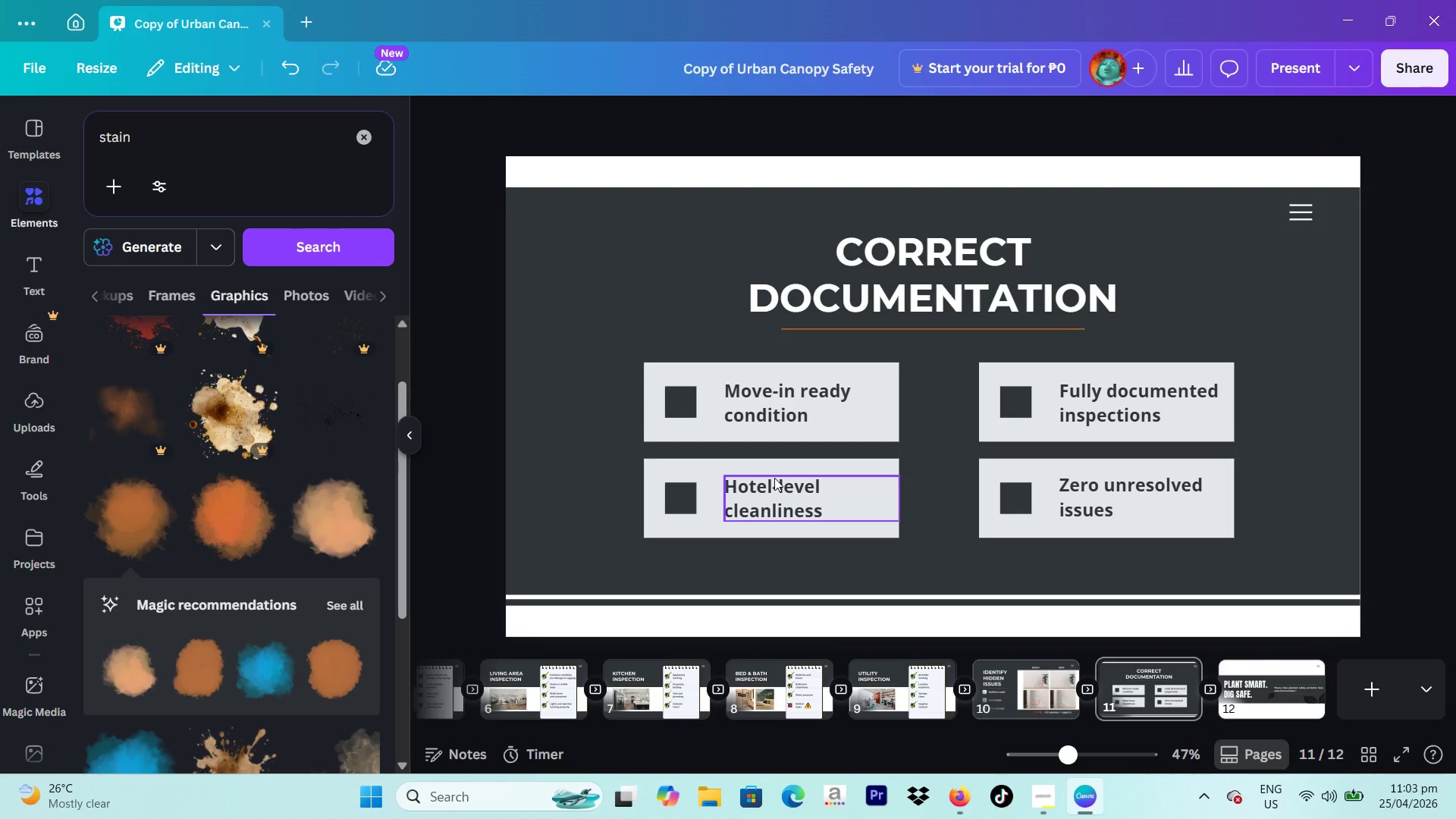 
wait(17.61)
 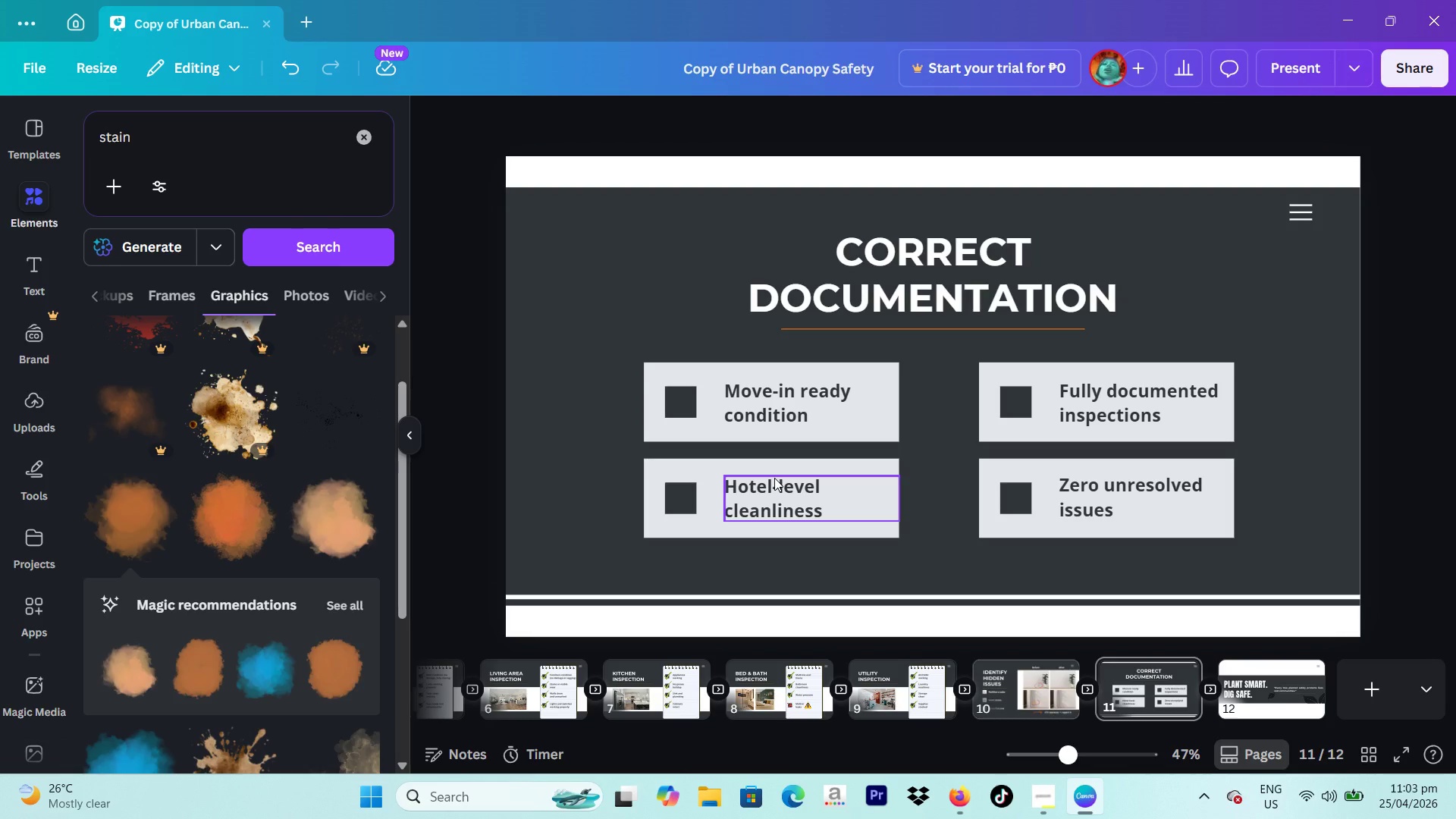 
left_click([79, 24])
 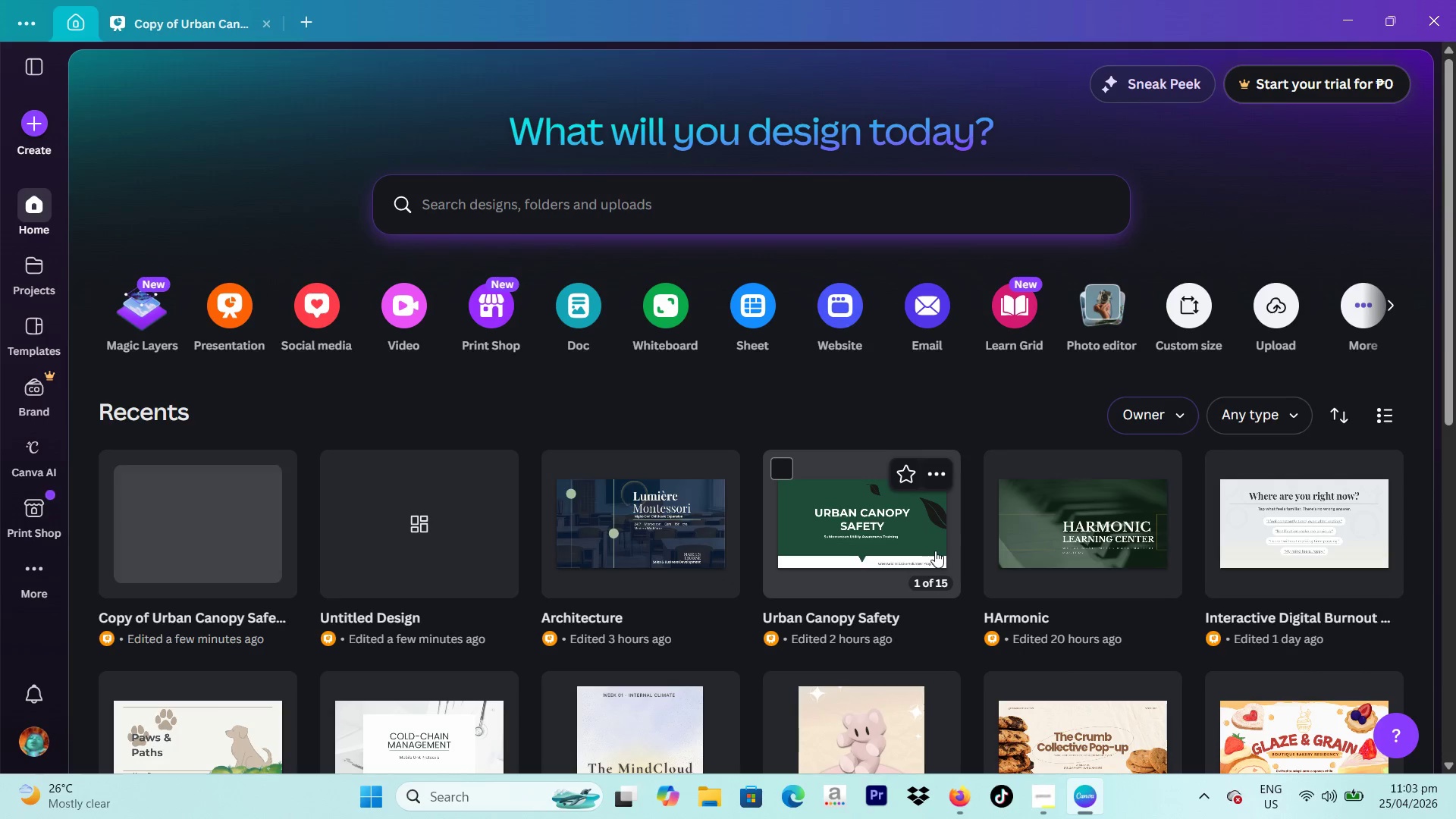 
left_click([922, 548])
 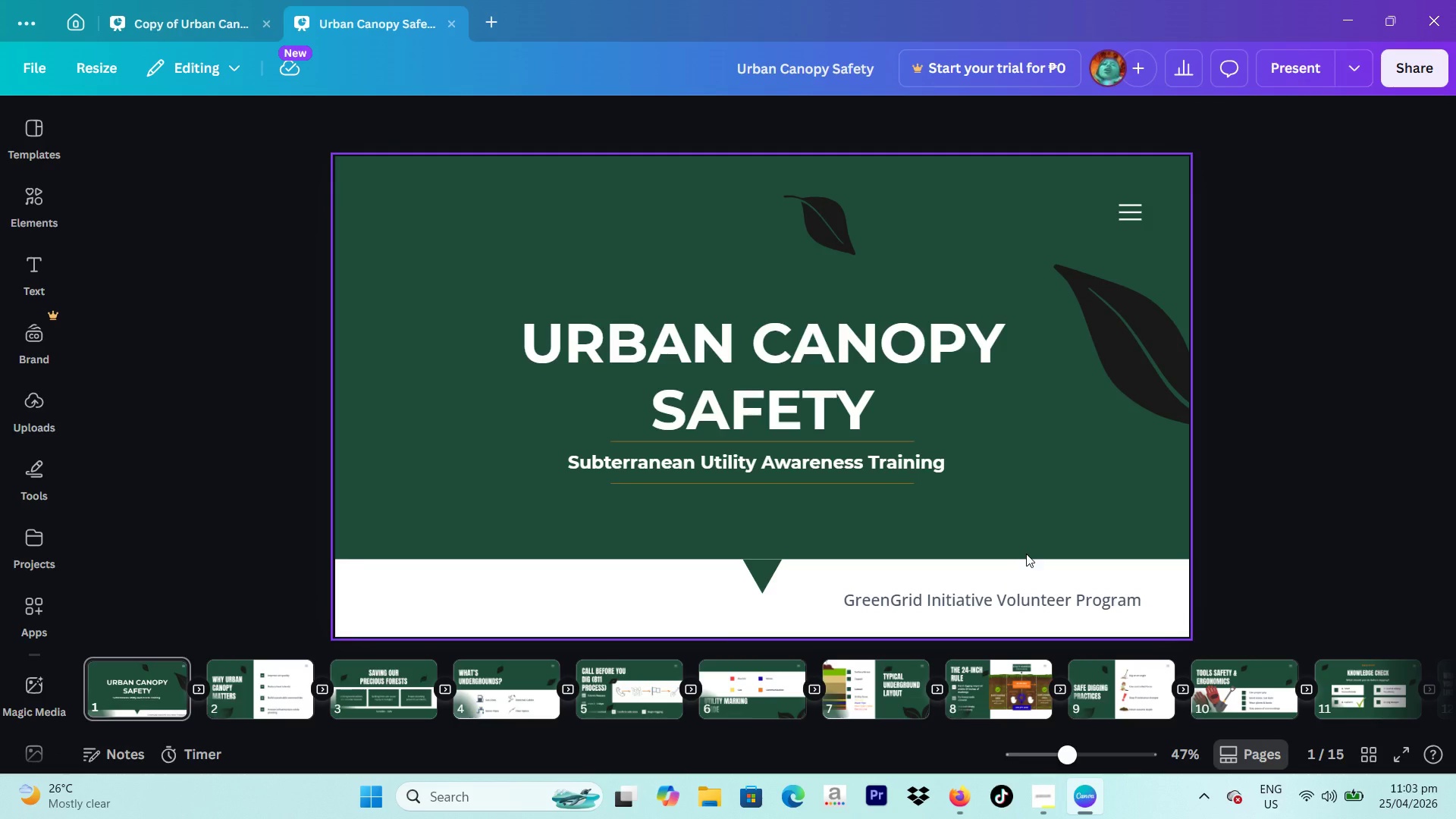 
wait(17.7)
 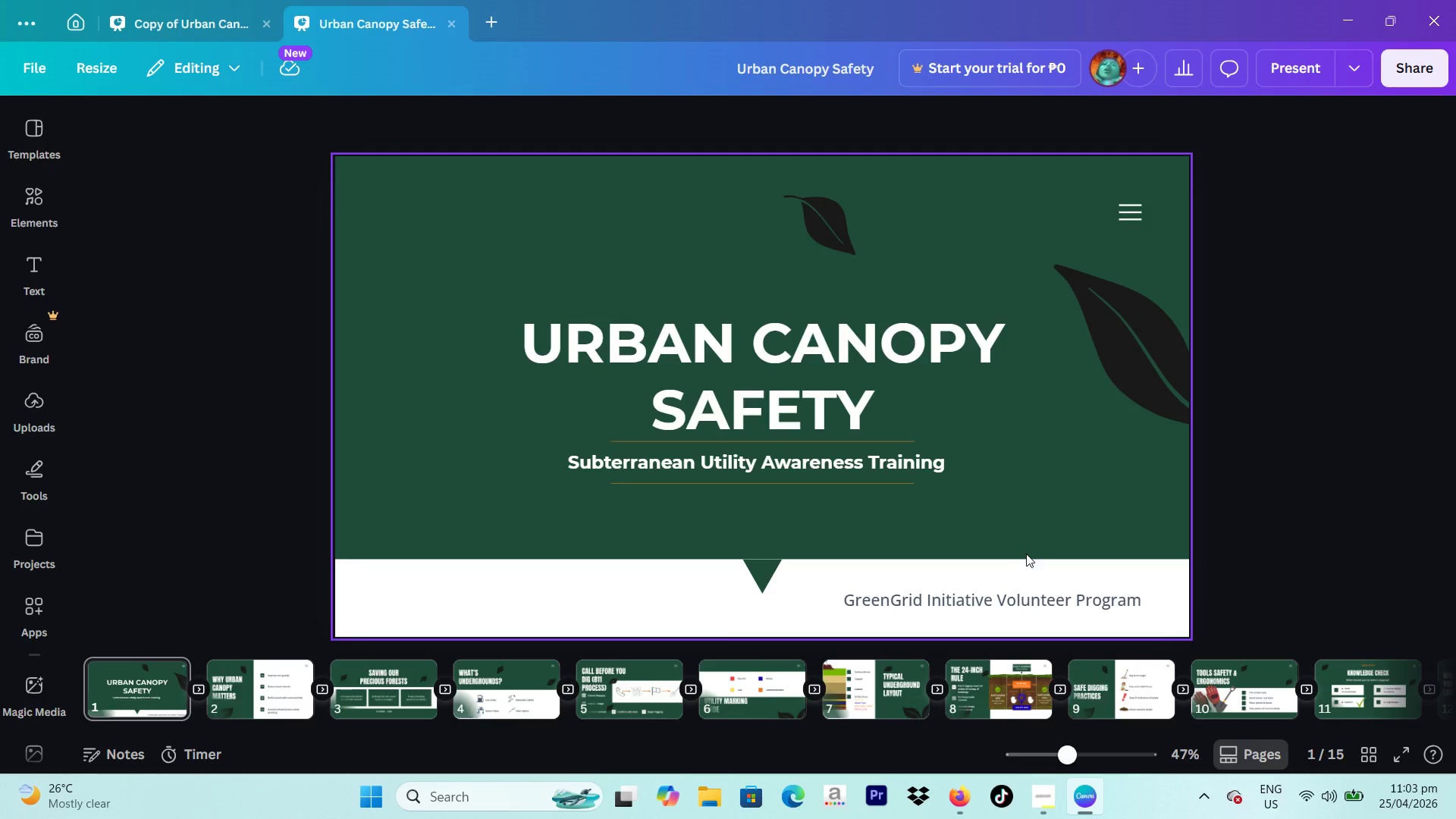 
scroll: coordinate [1113, 658], scroll_direction: down, amount: 7.0
 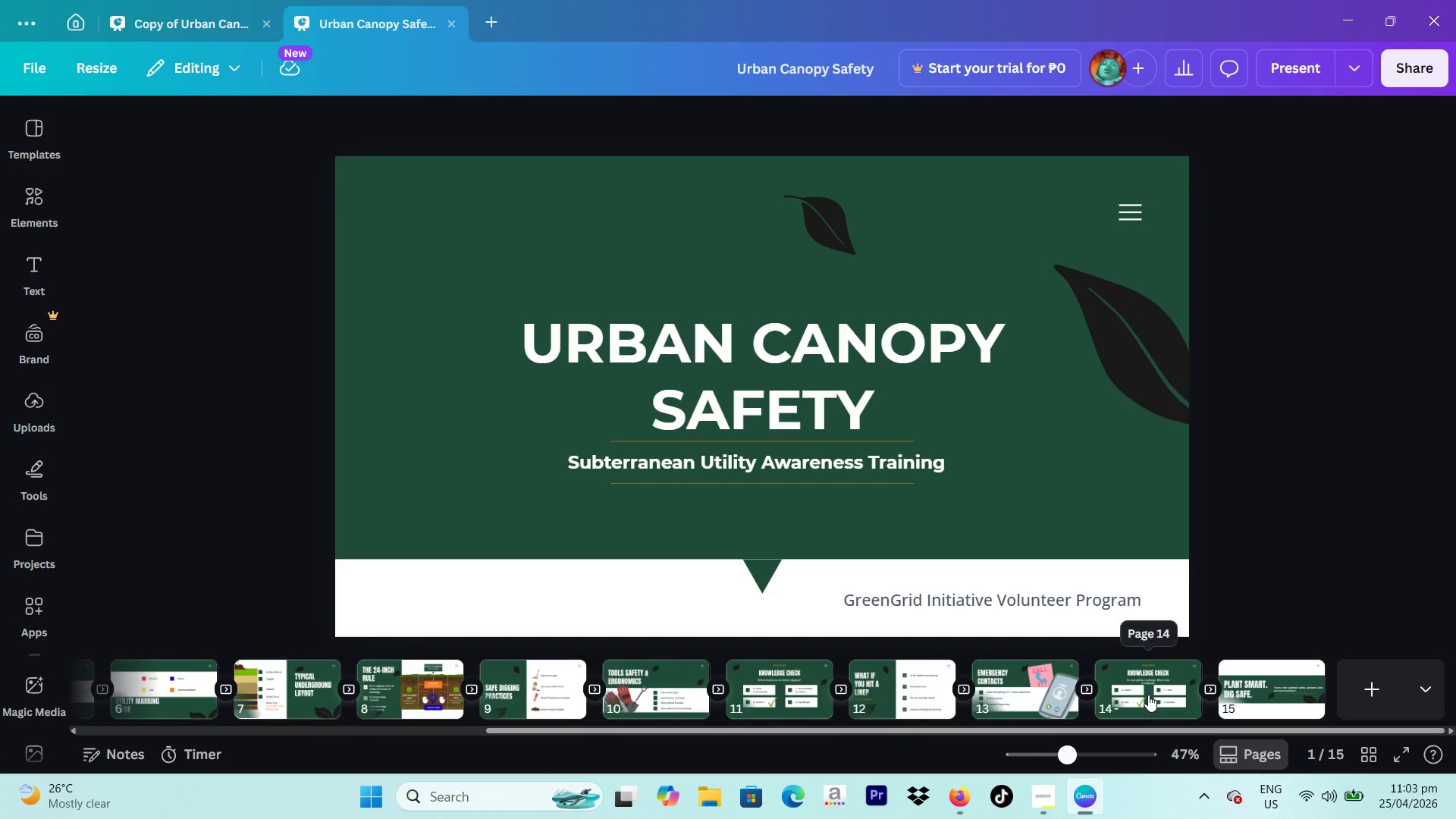 
left_click([1148, 695])
 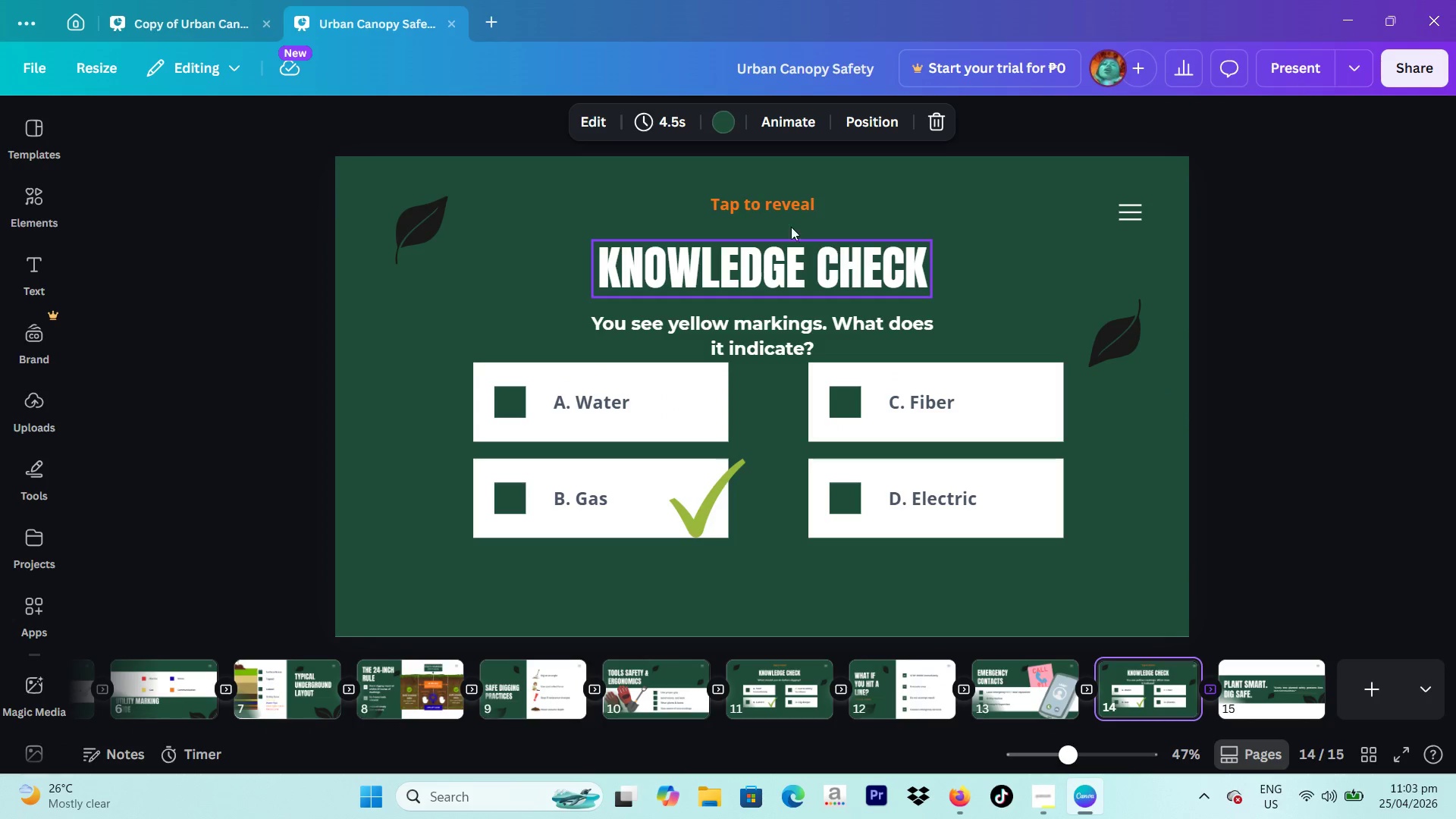 
left_click([746, 209])
 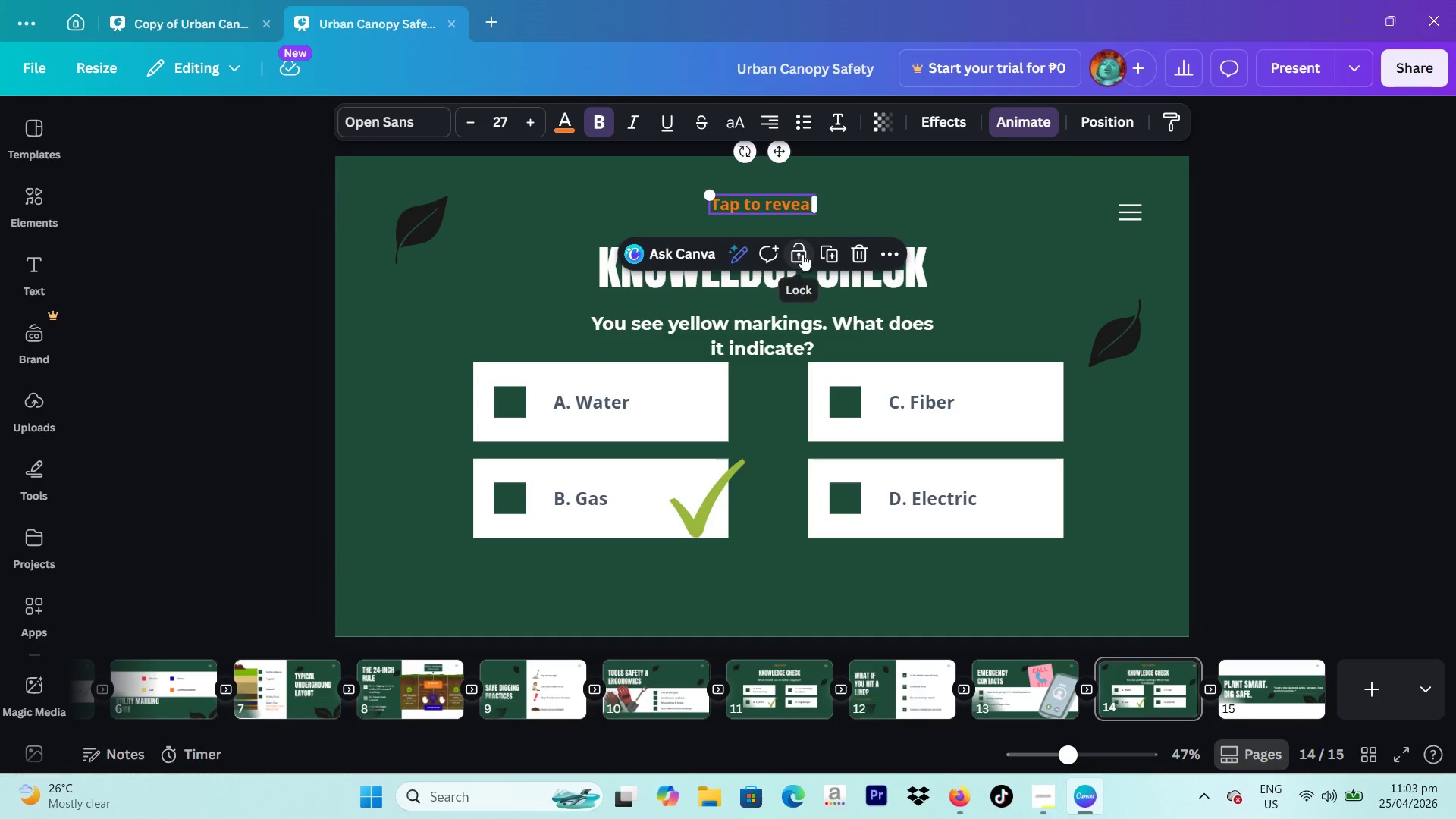 
left_click([829, 253])
 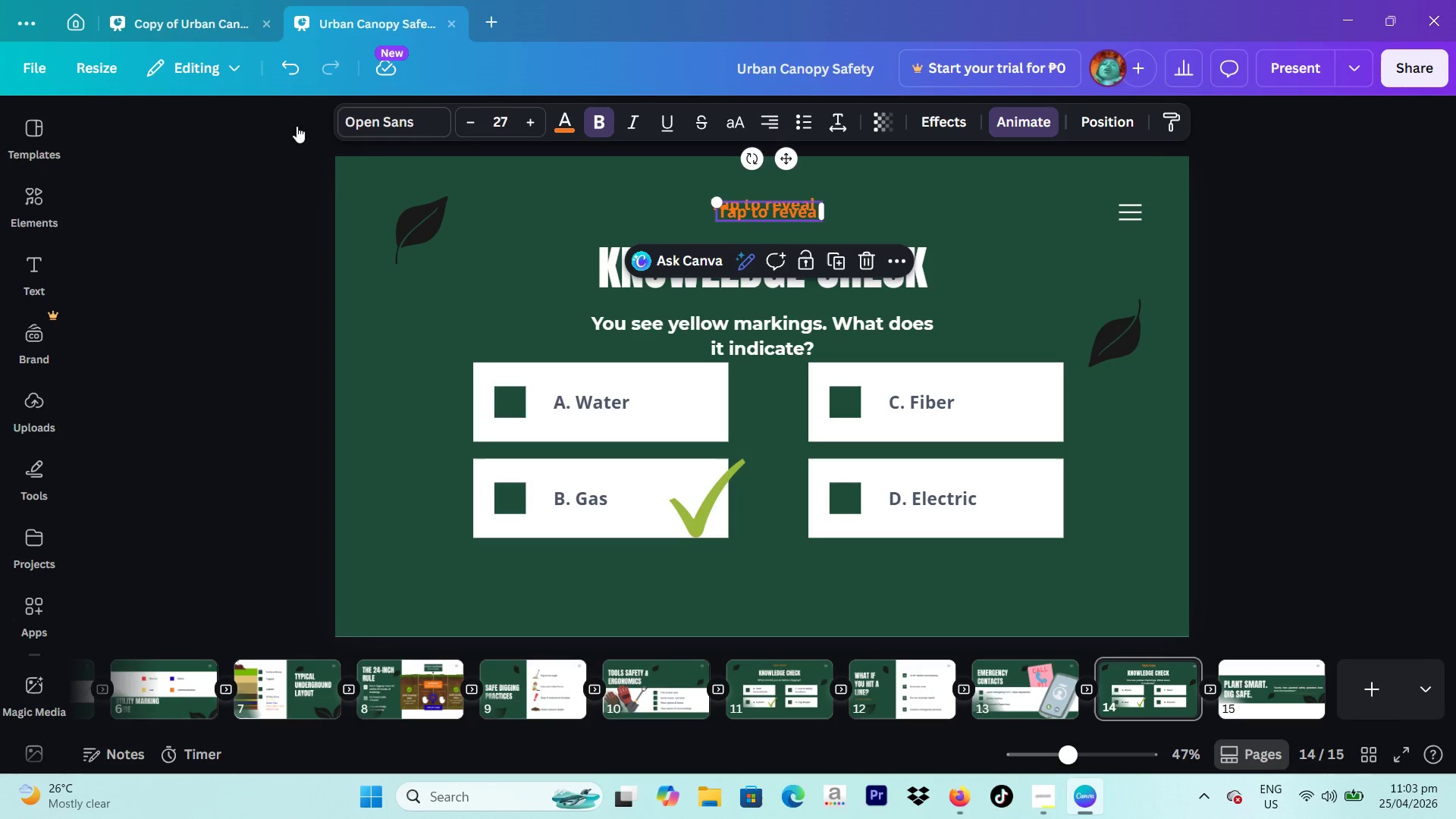 
left_click([295, 56])
 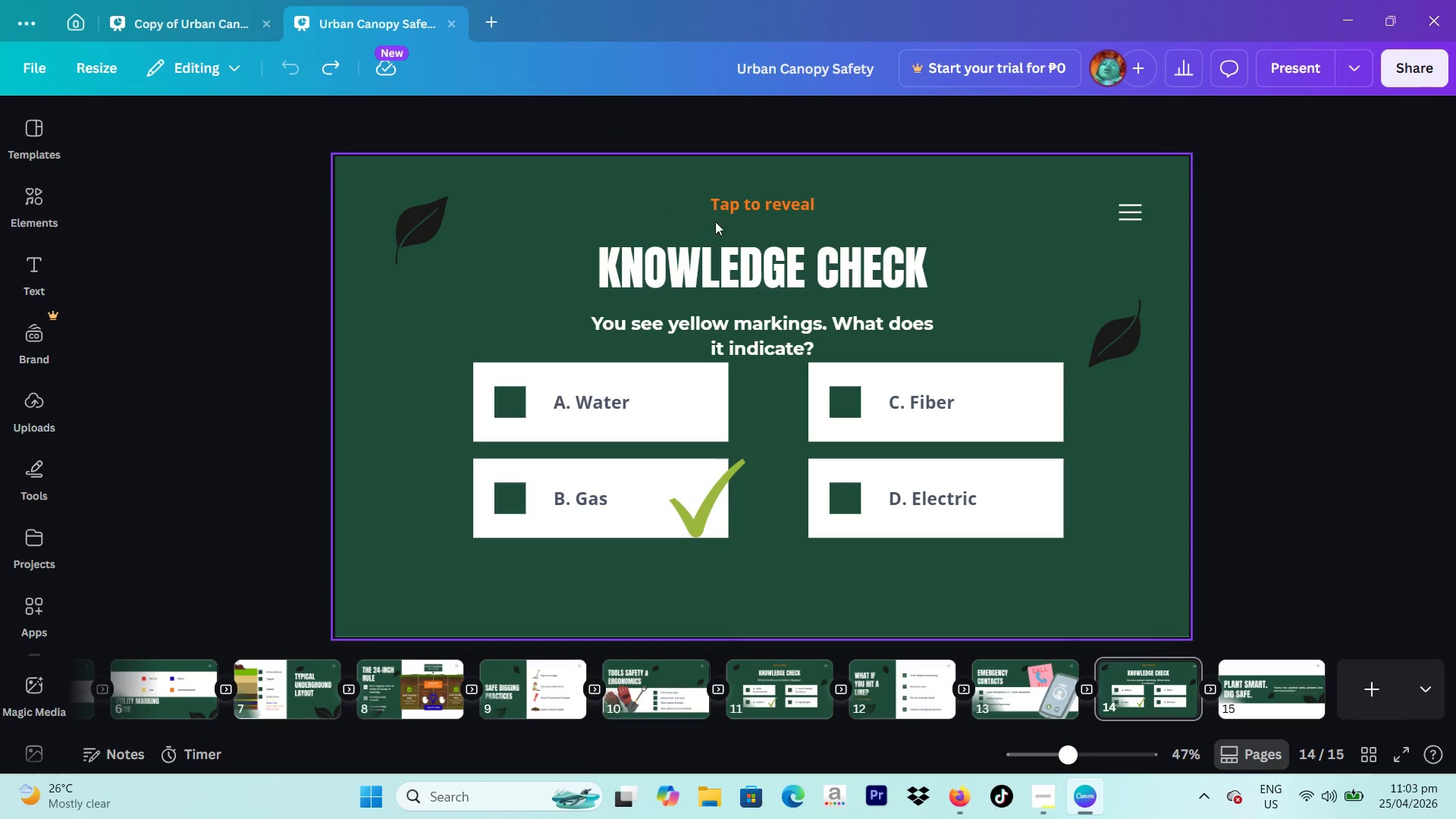 
left_click([728, 210])
 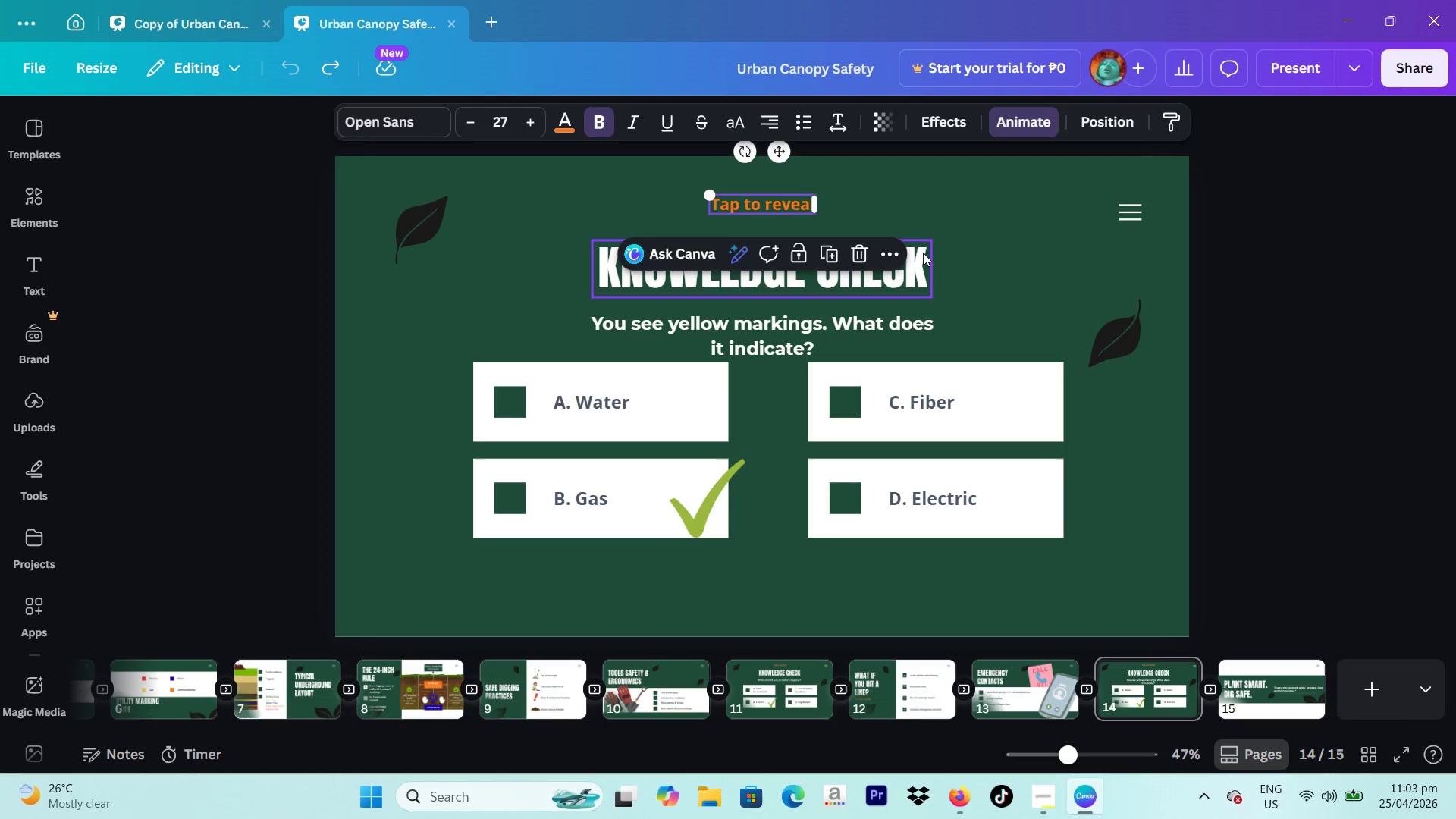 
left_click([905, 259])
 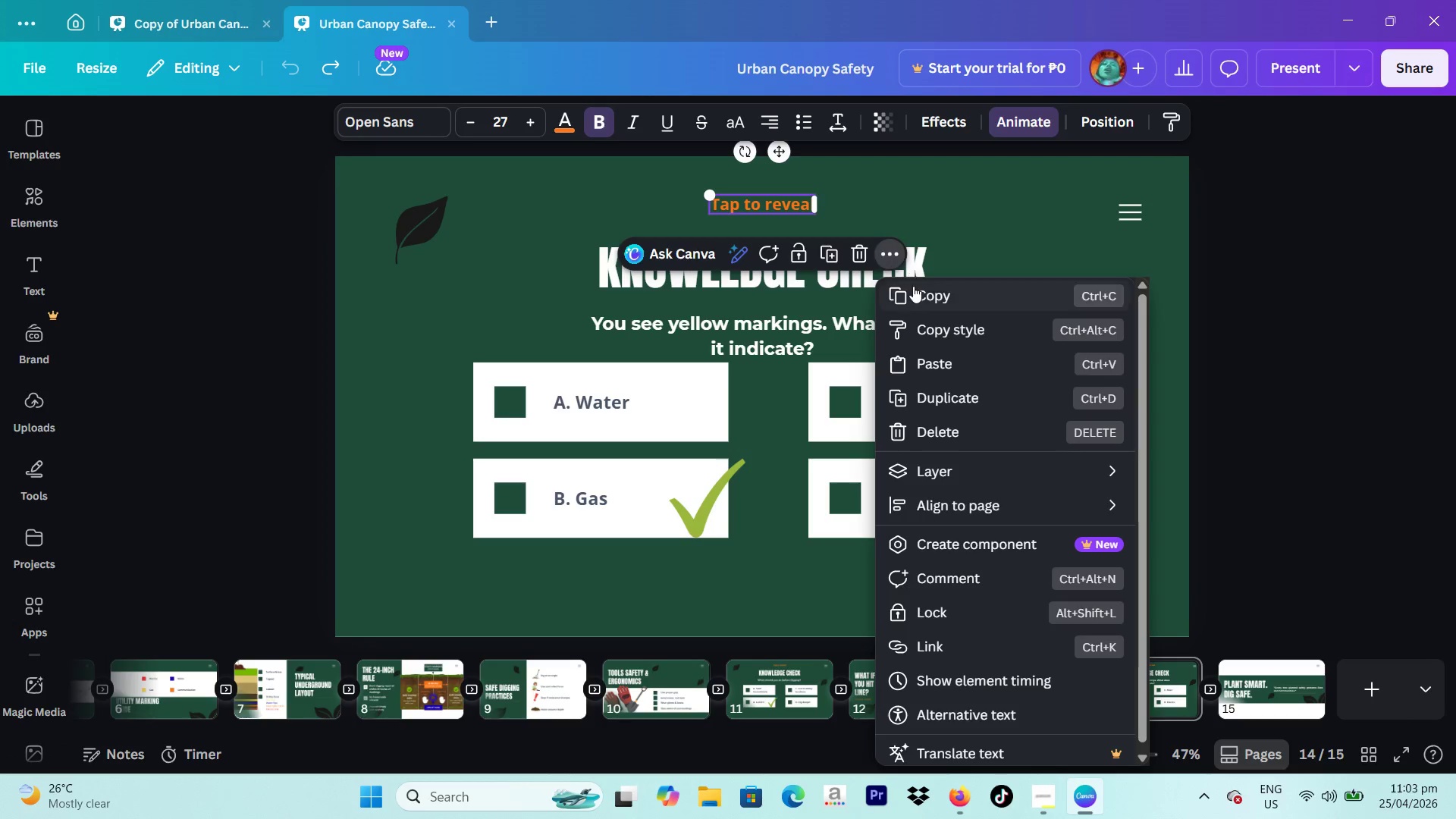 
left_click([921, 302])
 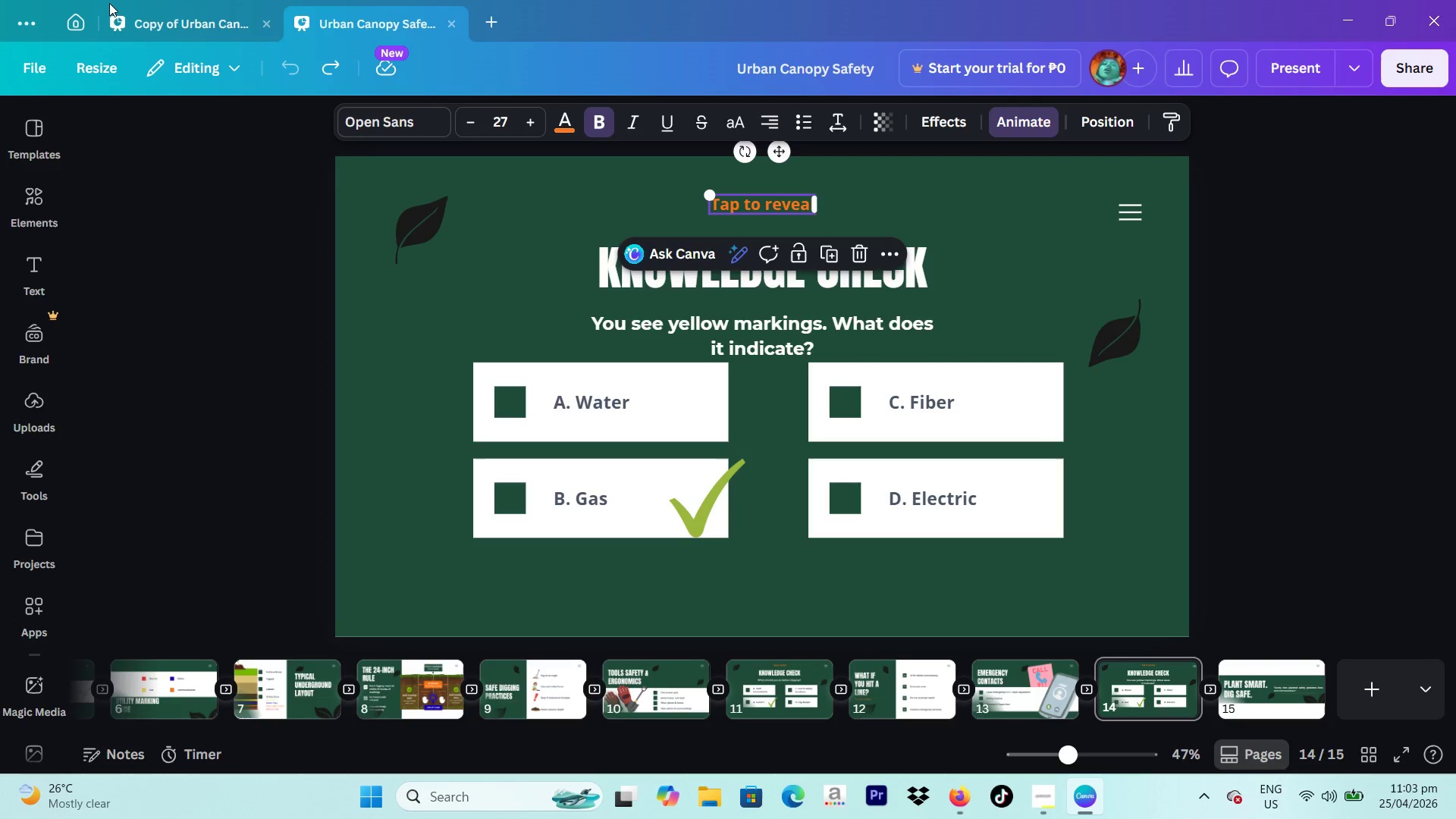 
left_click([154, 12])
 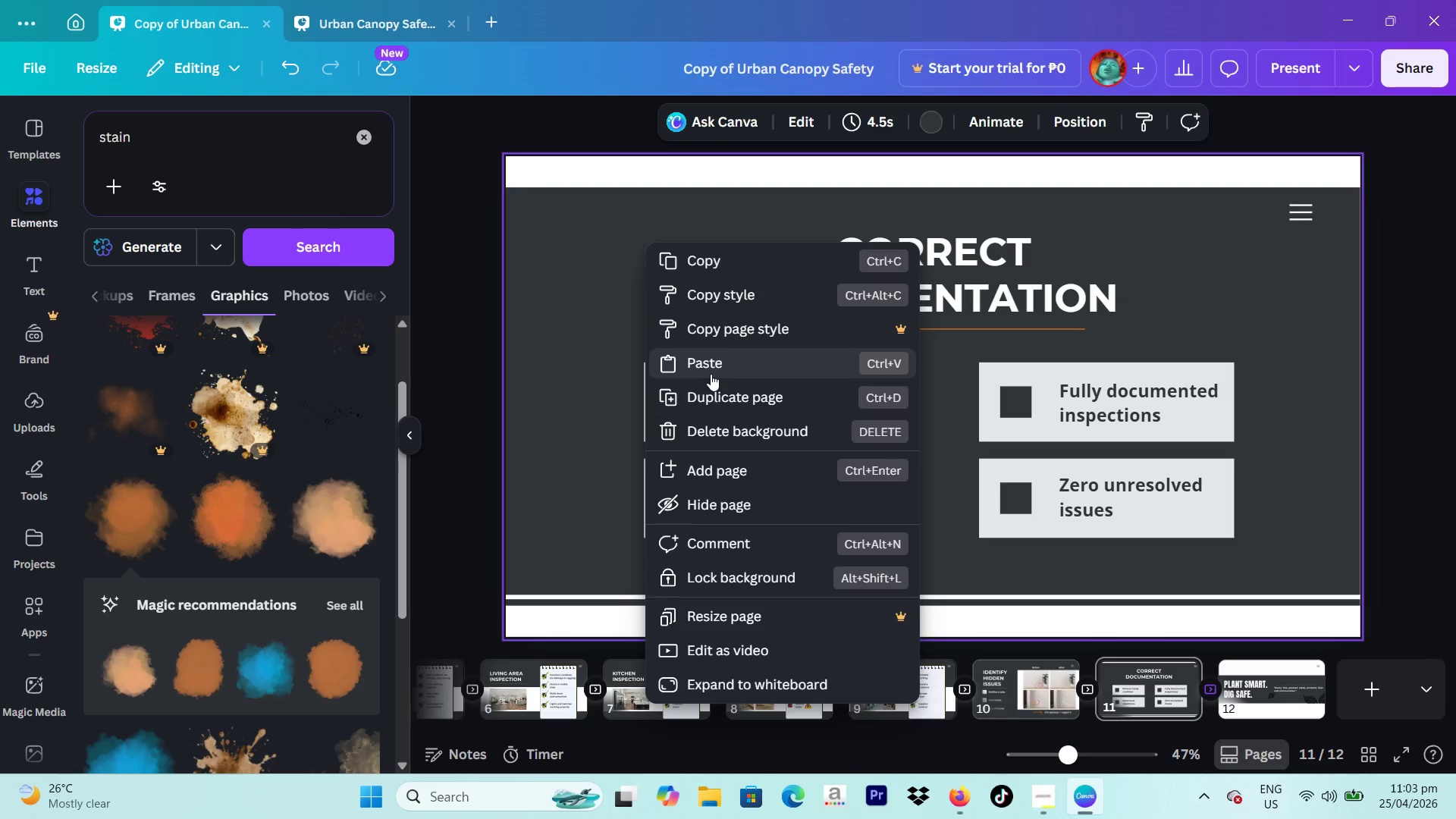 
left_click([711, 374])
 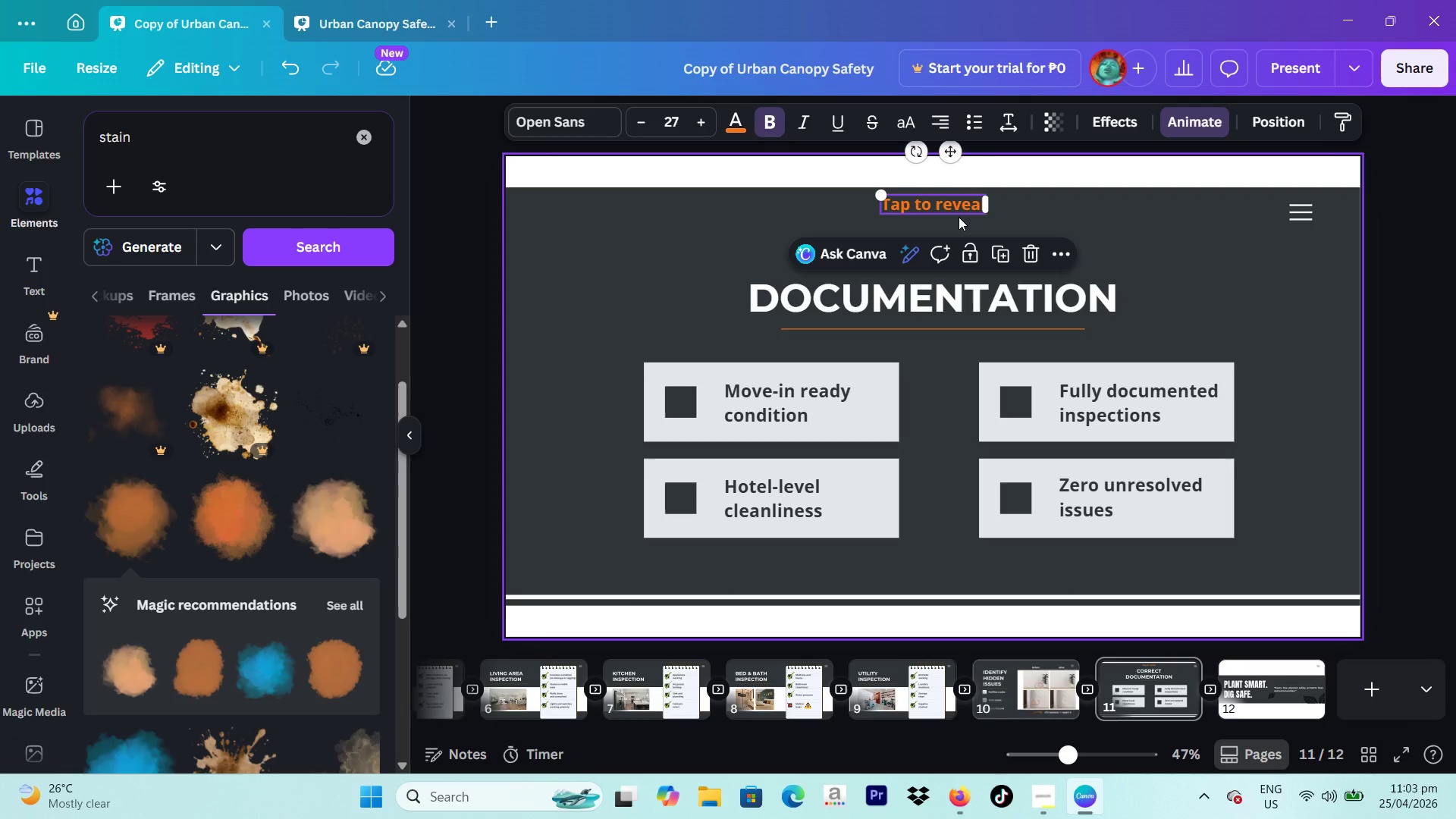 
double_click([956, 207])
 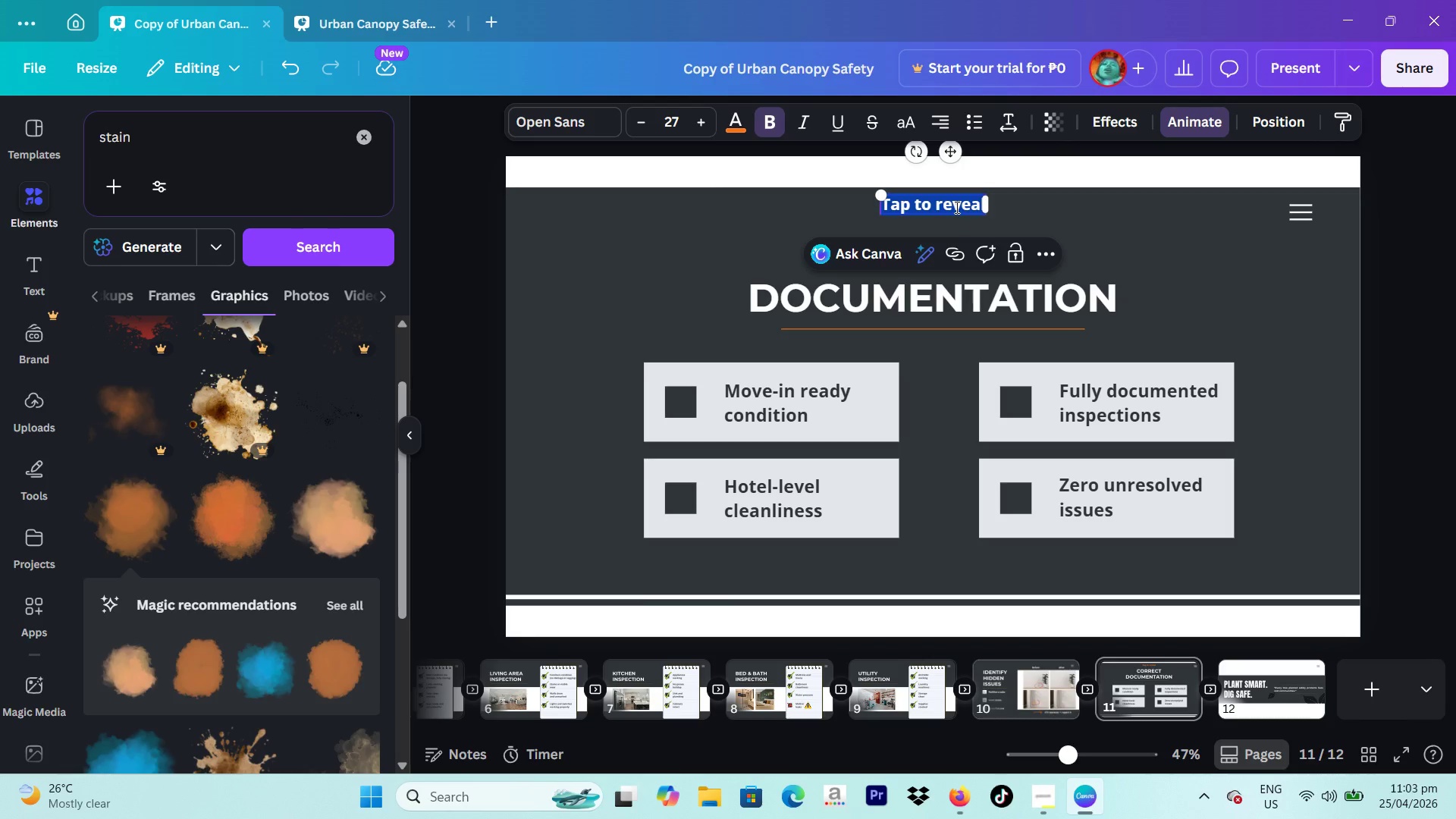 
type(spot )
key(Backspace)
key(Backspace)
key(Backspace)
key(Backspace)
key(Backspace)
key(Backspace)
type(Spot the issue)
 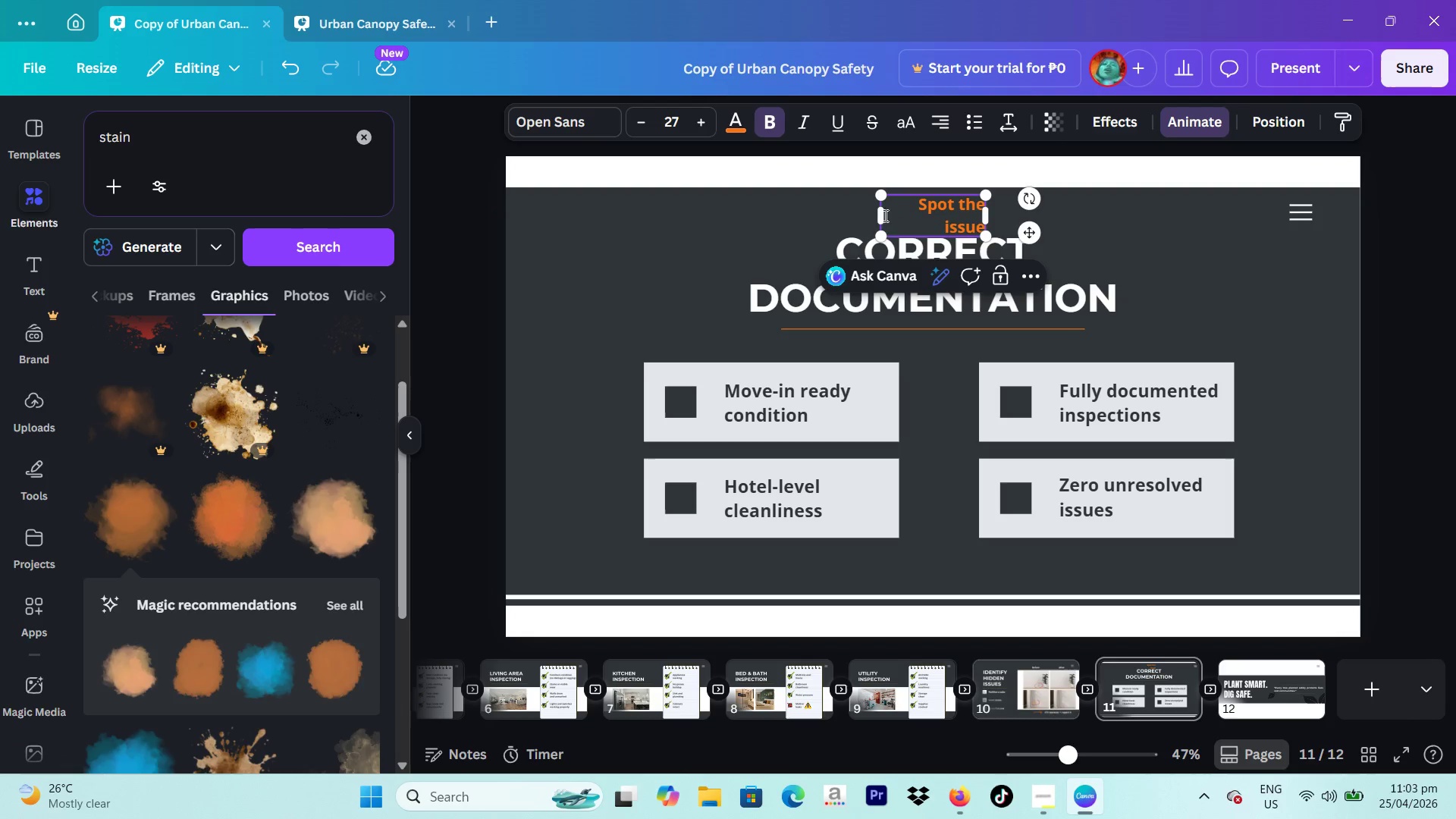 
left_click_drag(start_coordinate=[877, 216], to_coordinate=[868, 216])
 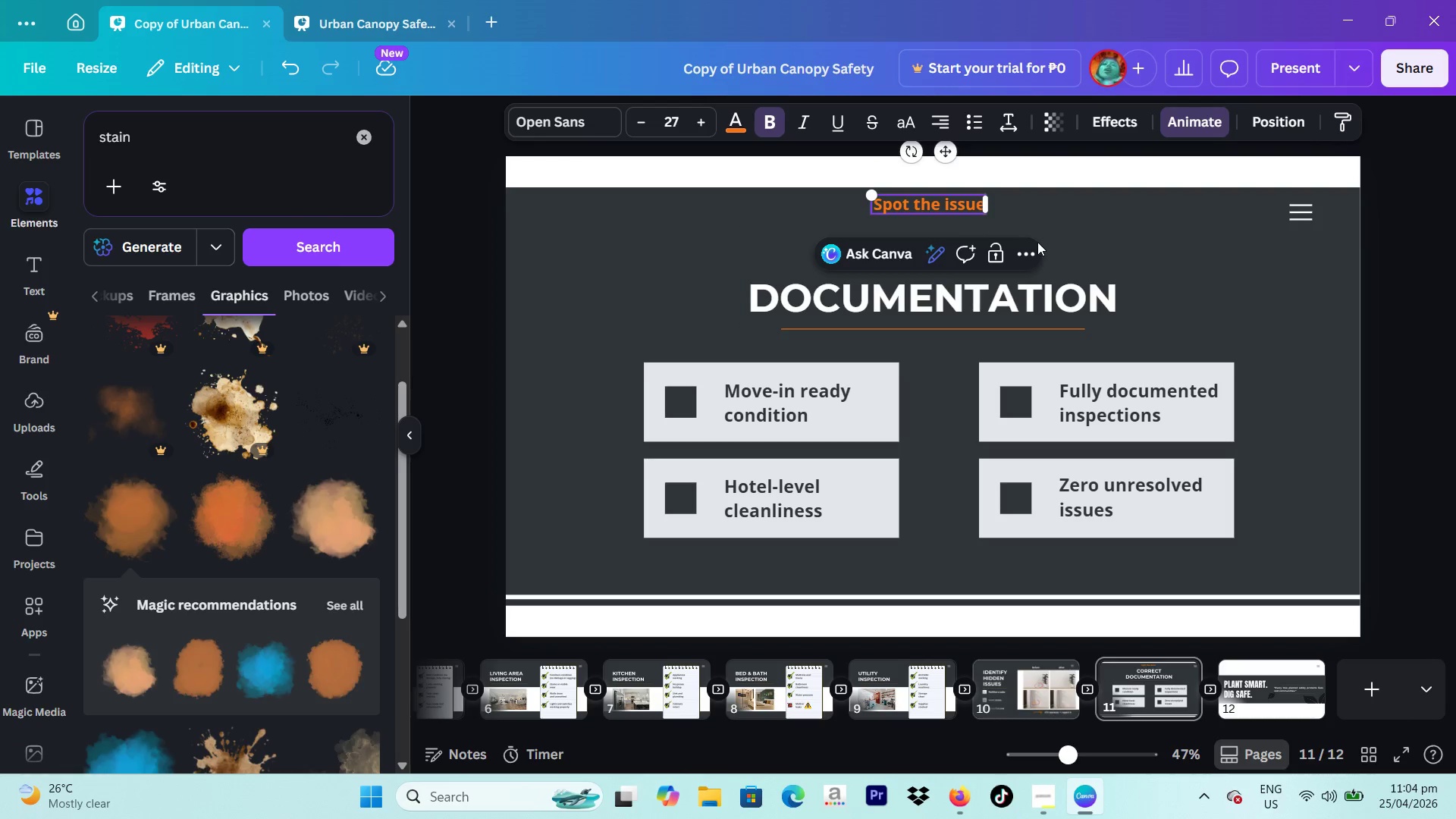 
left_click([1028, 246])
 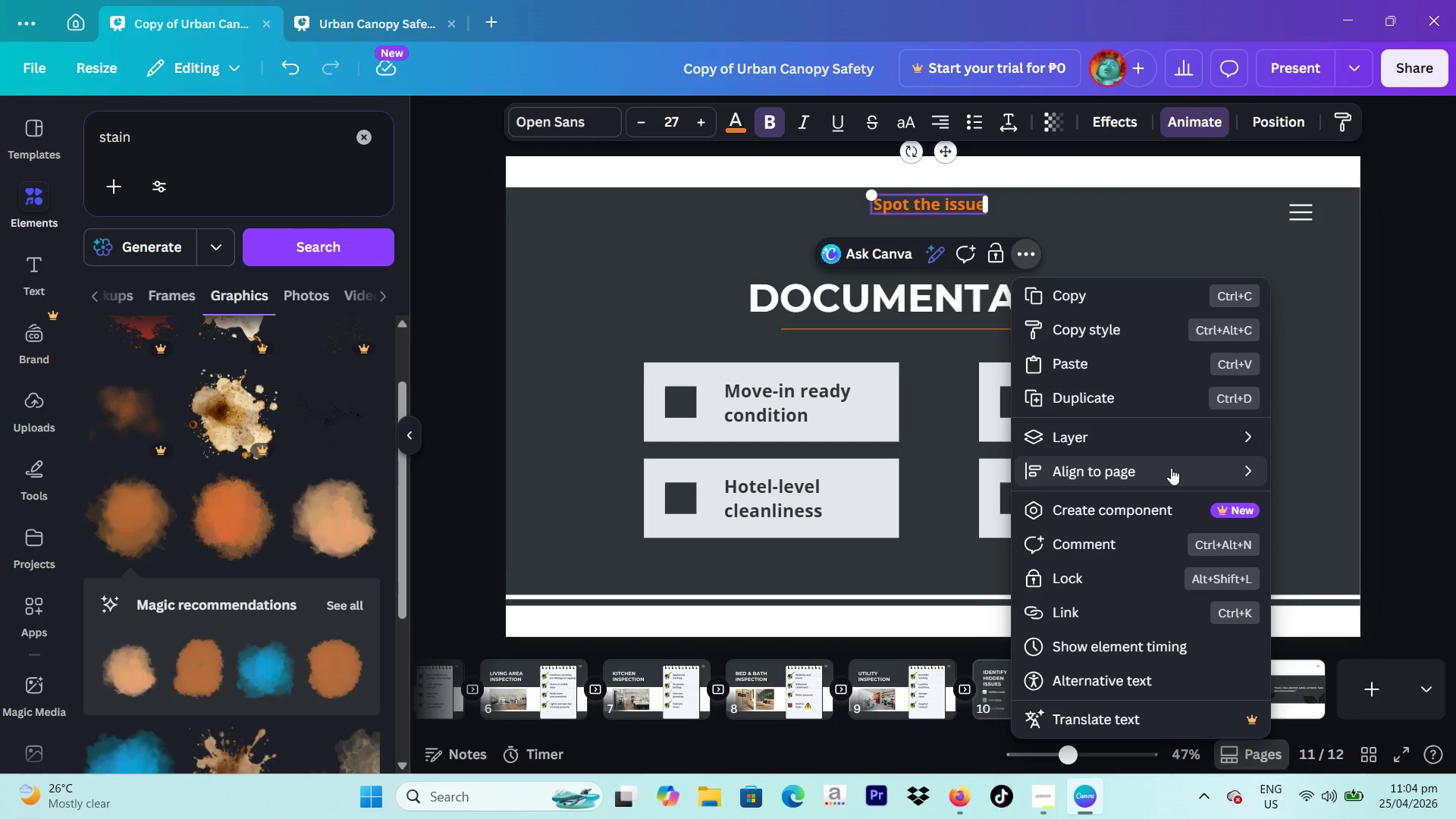 
left_click([1303, 500])
 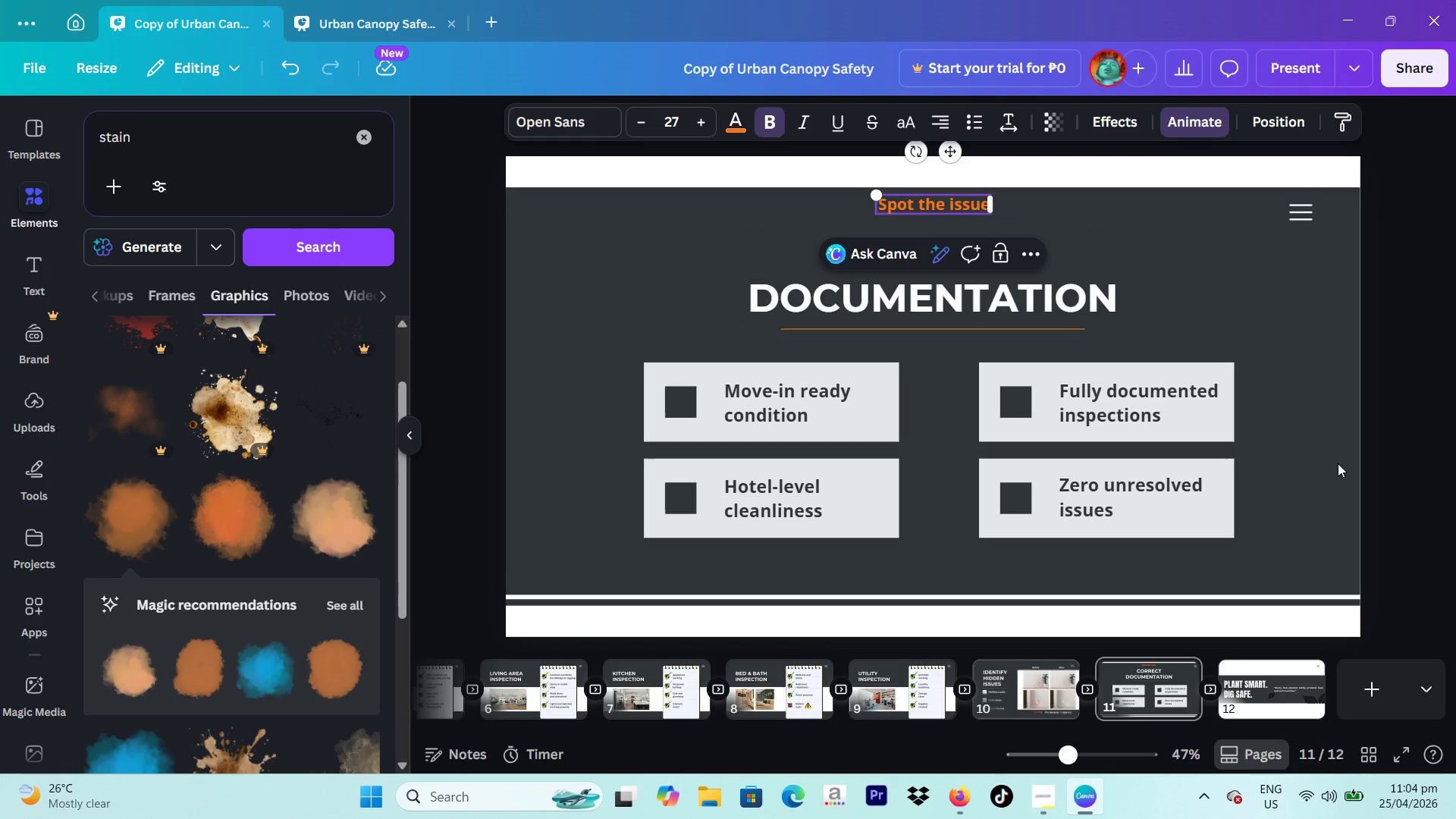 
left_click([1384, 435])
 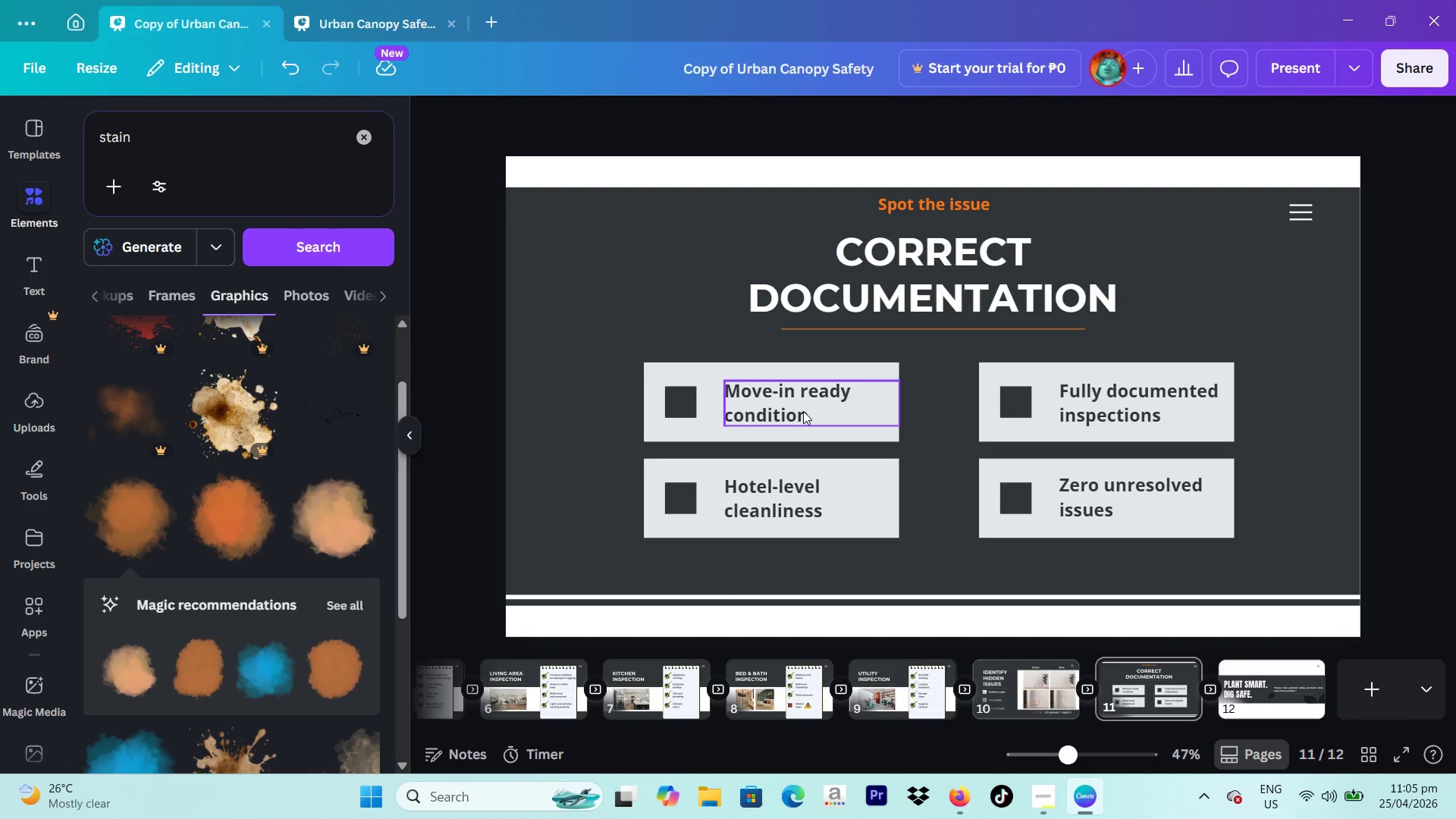 
wait(72.36)
 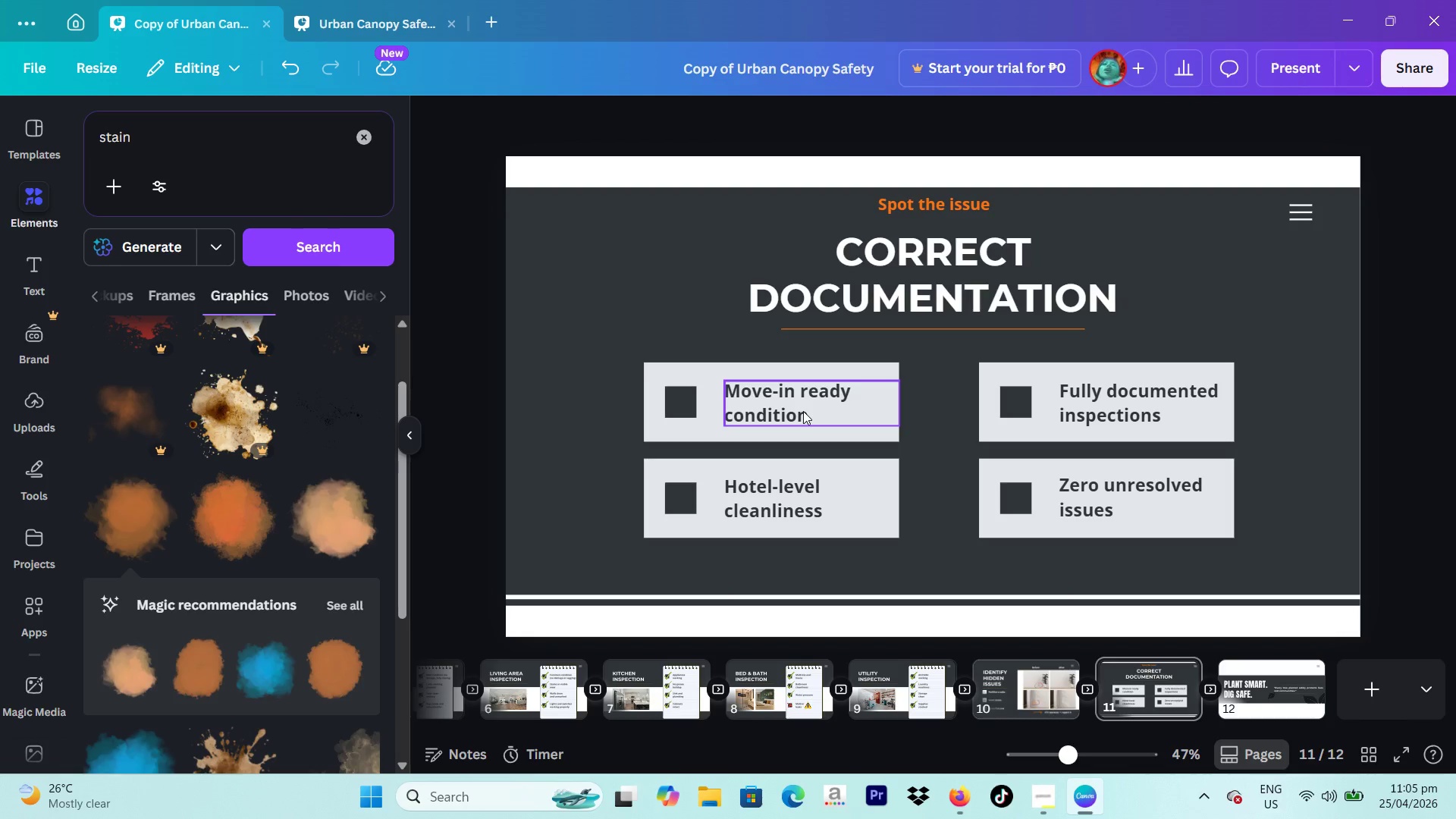 
left_click([1239, 676])
 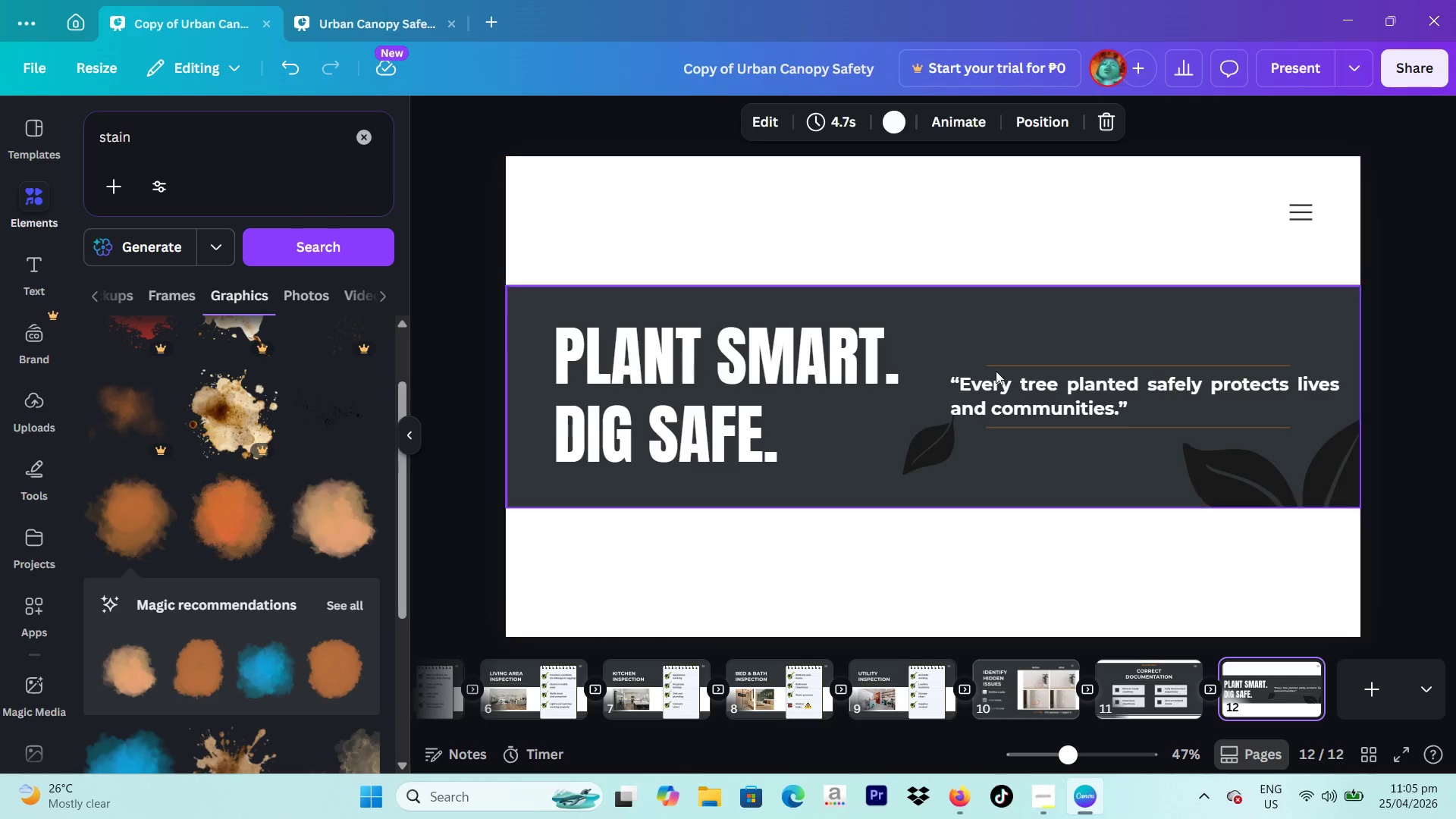 
left_click([936, 438])
 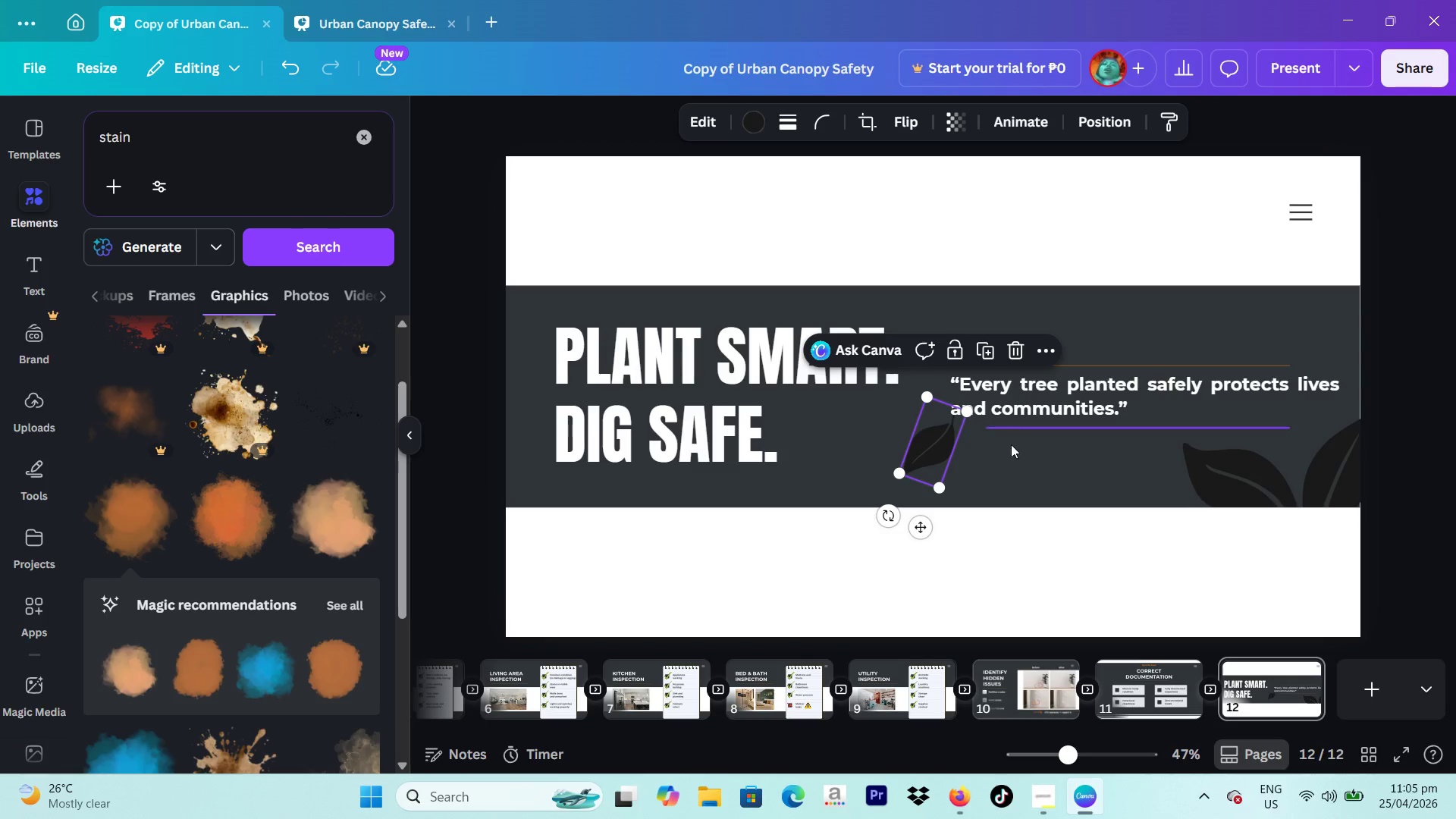 
key(Backspace)
 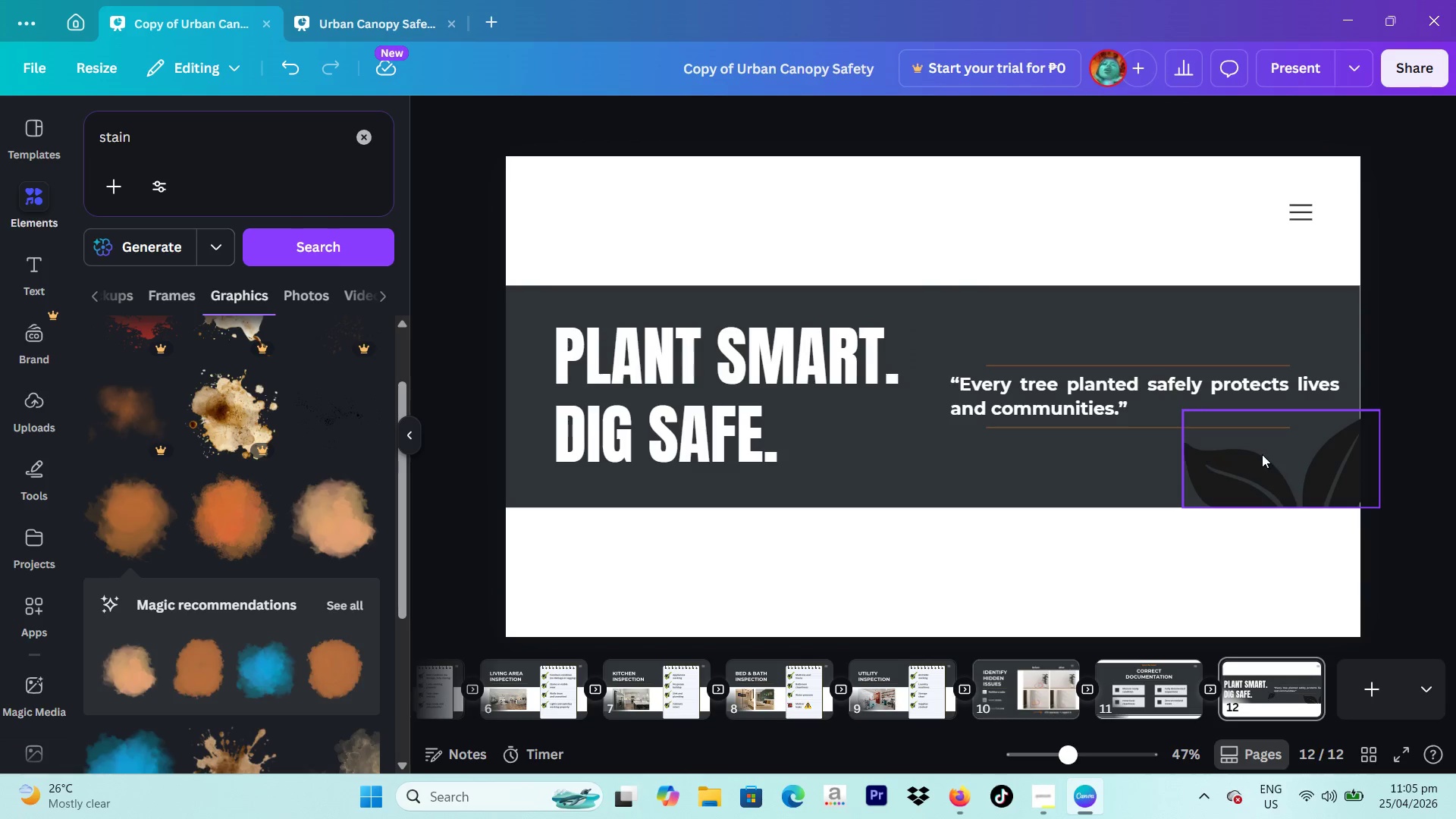 
left_click([1262, 454])
 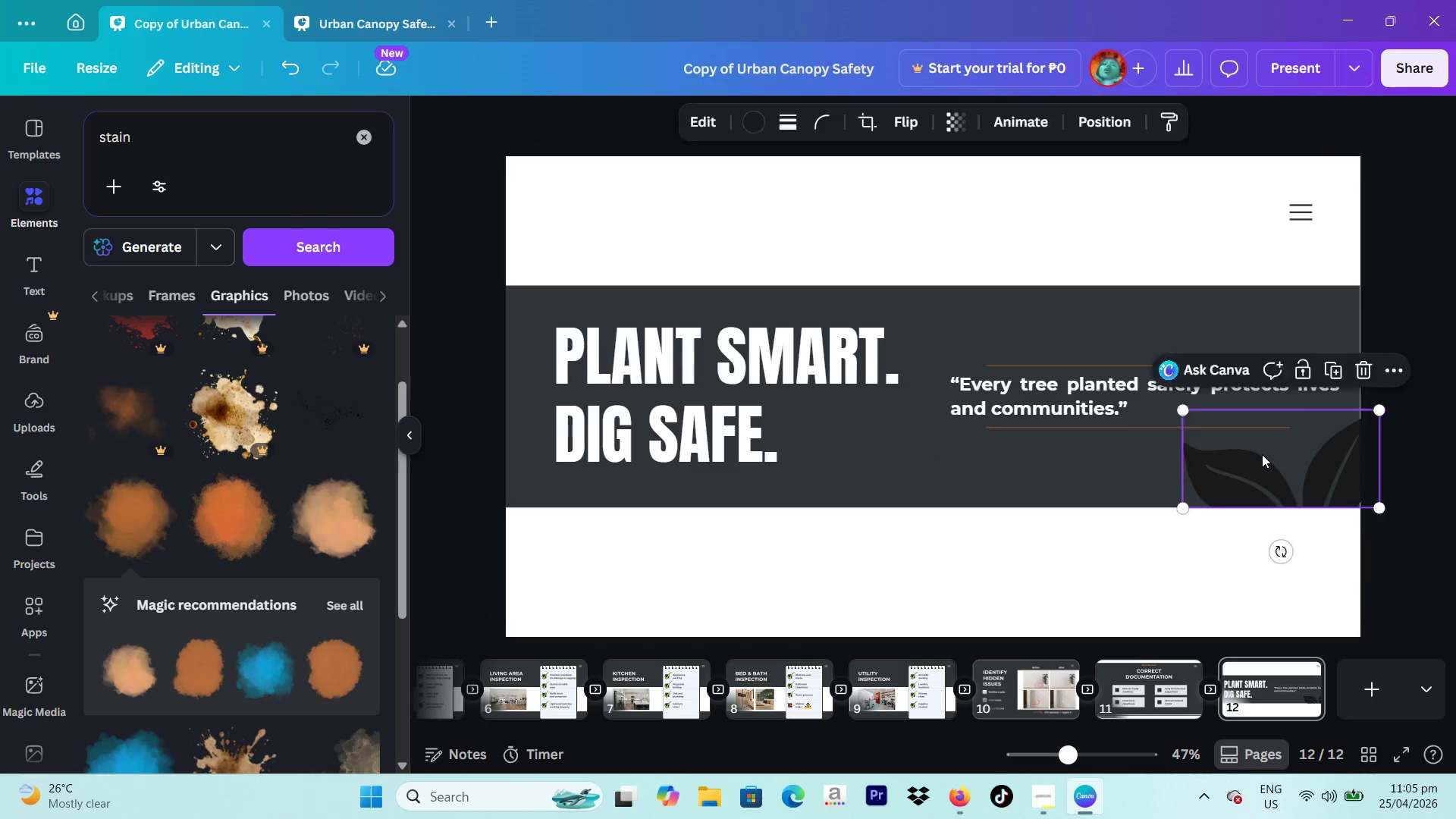 
key(Backspace)
 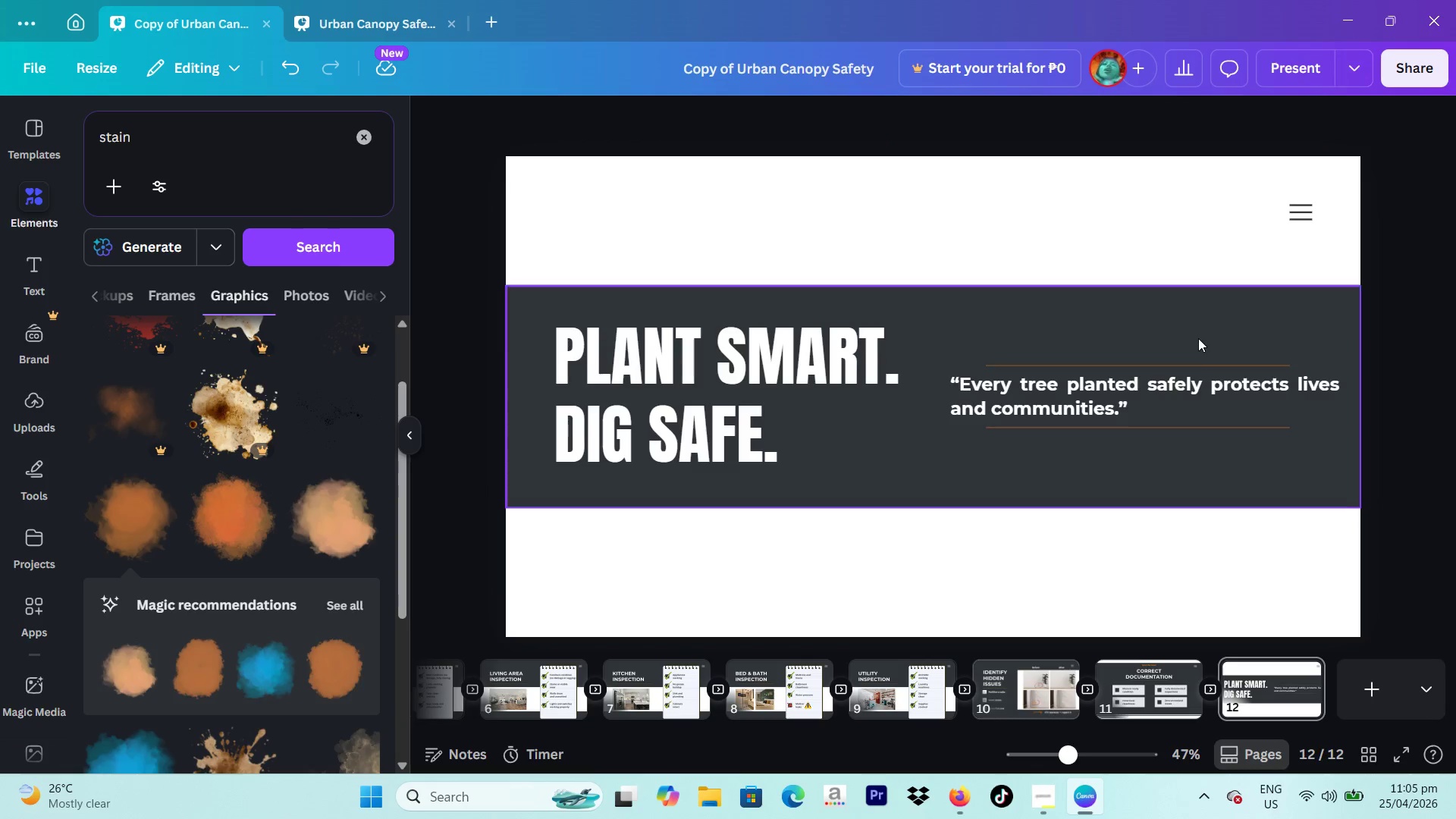 
left_click([1198, 338])
 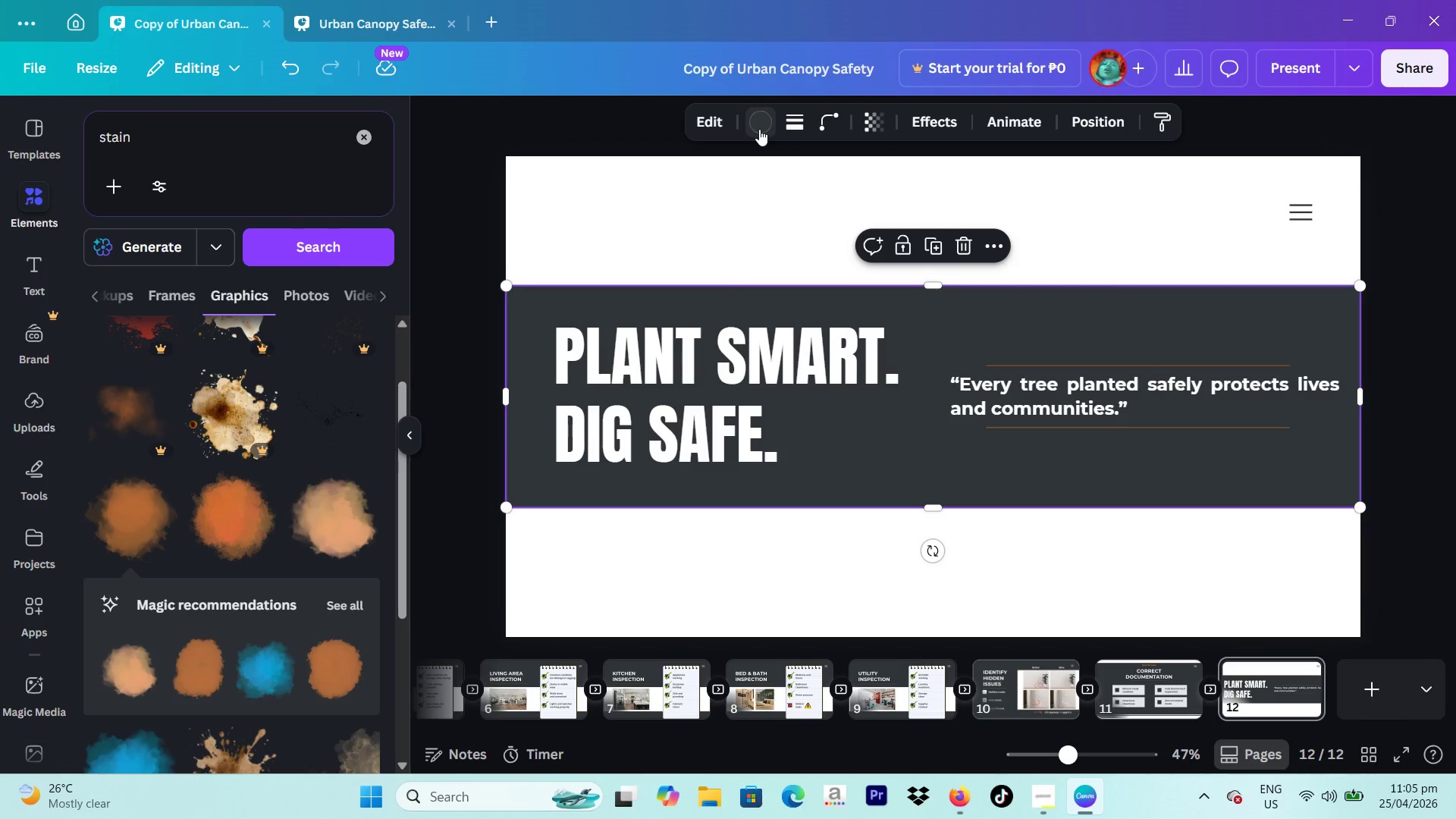 
left_click([759, 129])
 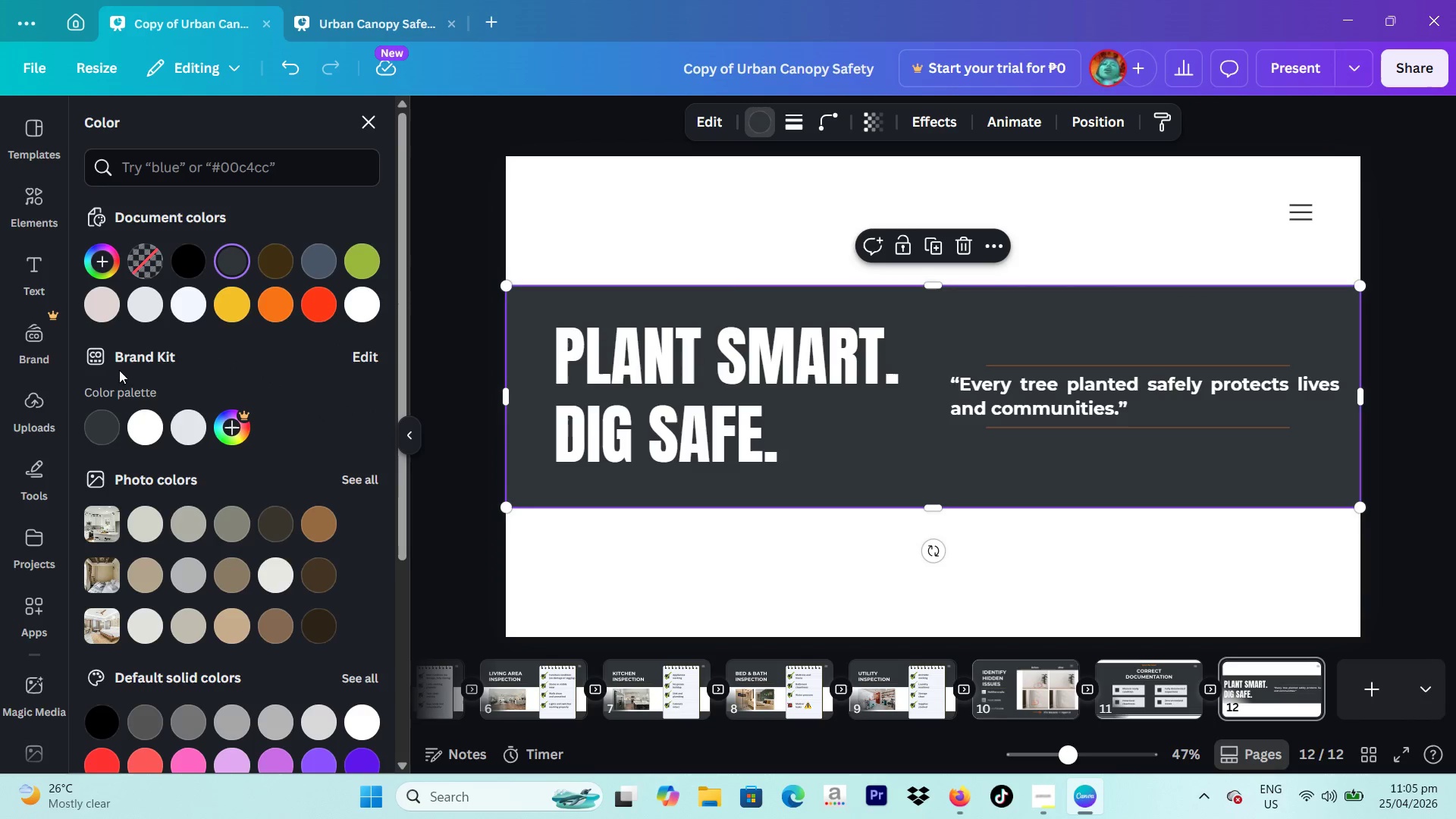 
left_click([108, 424])
 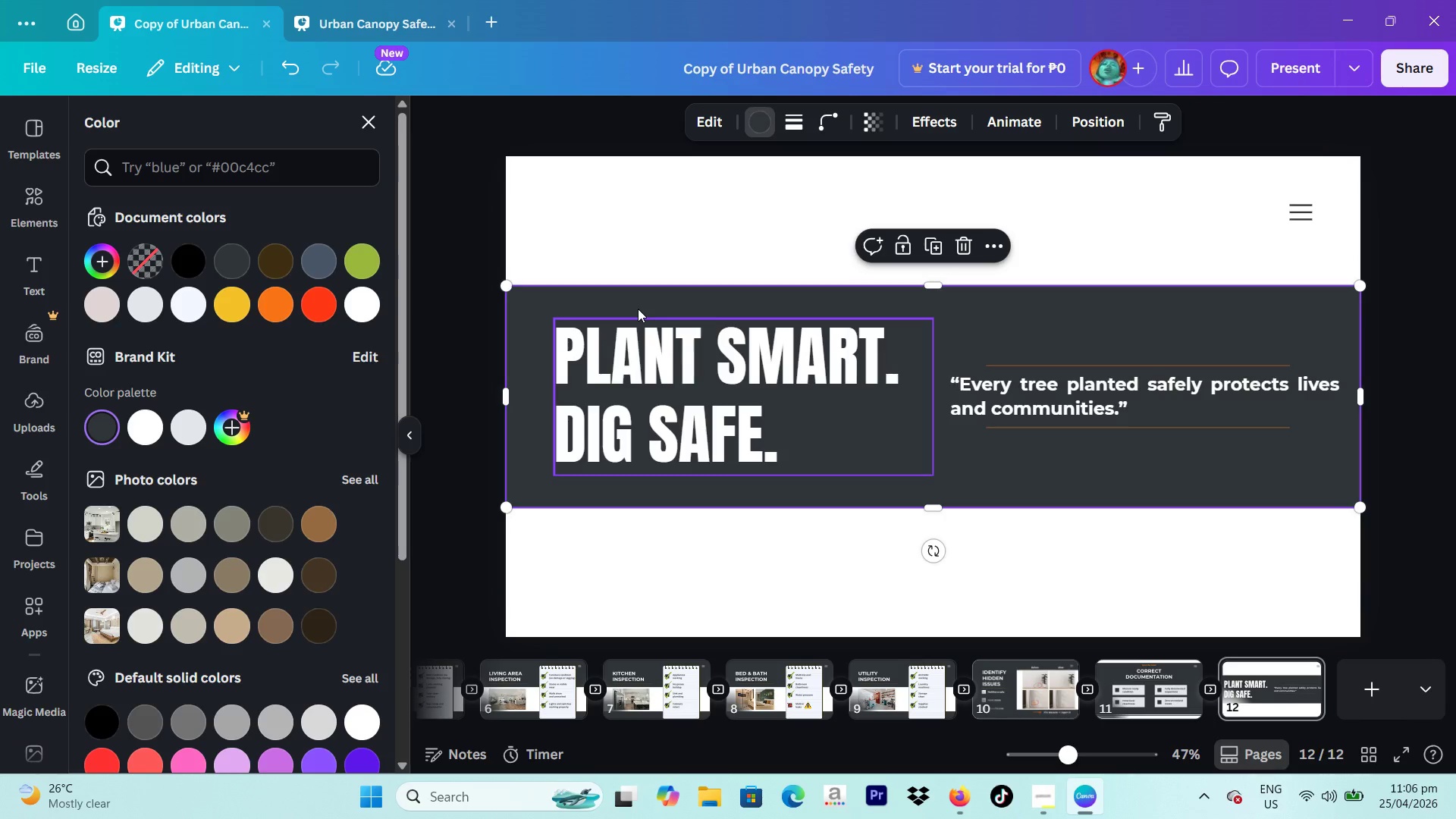 
wait(82.2)
 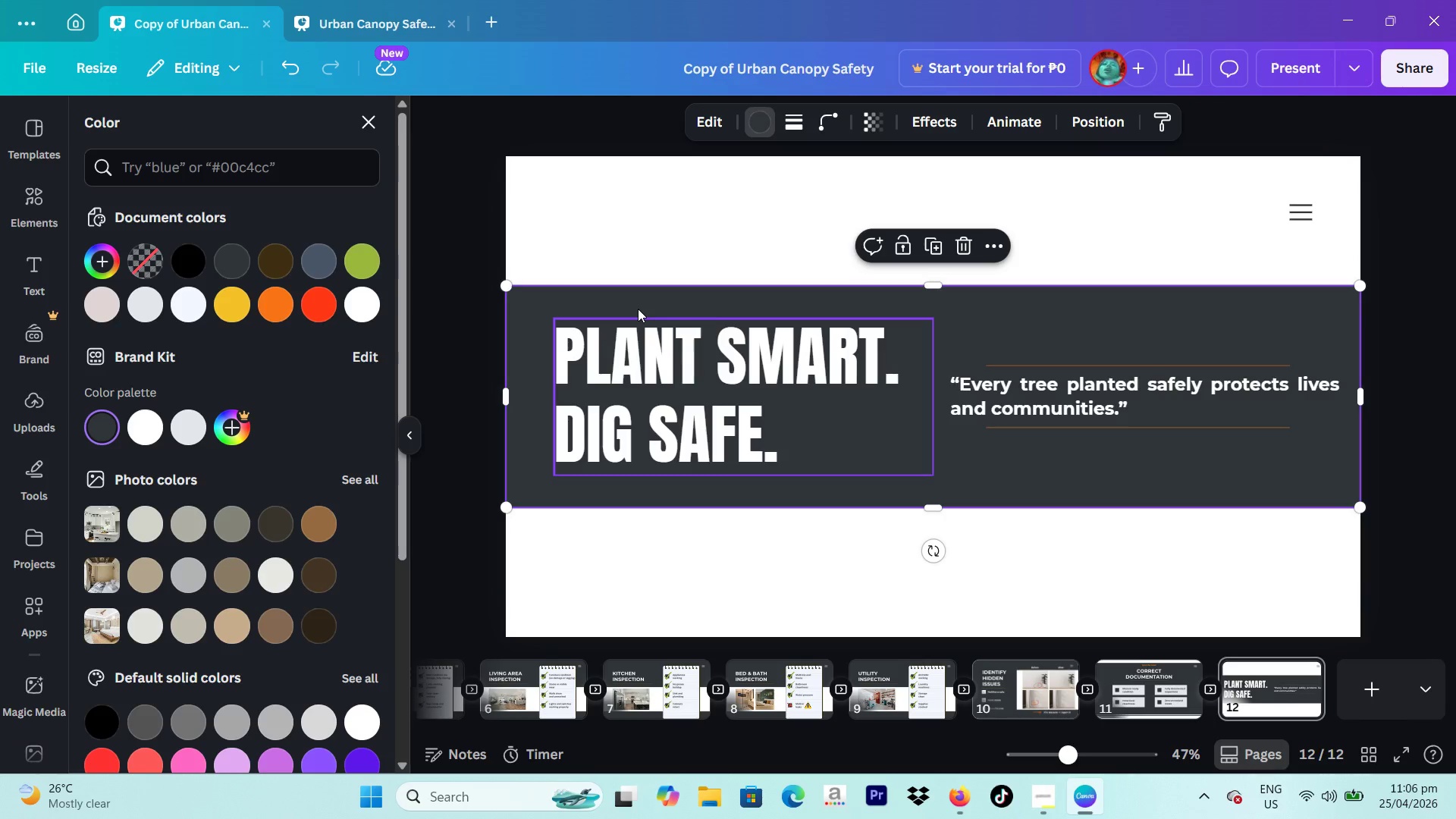 
mouse_move([961, 237])
 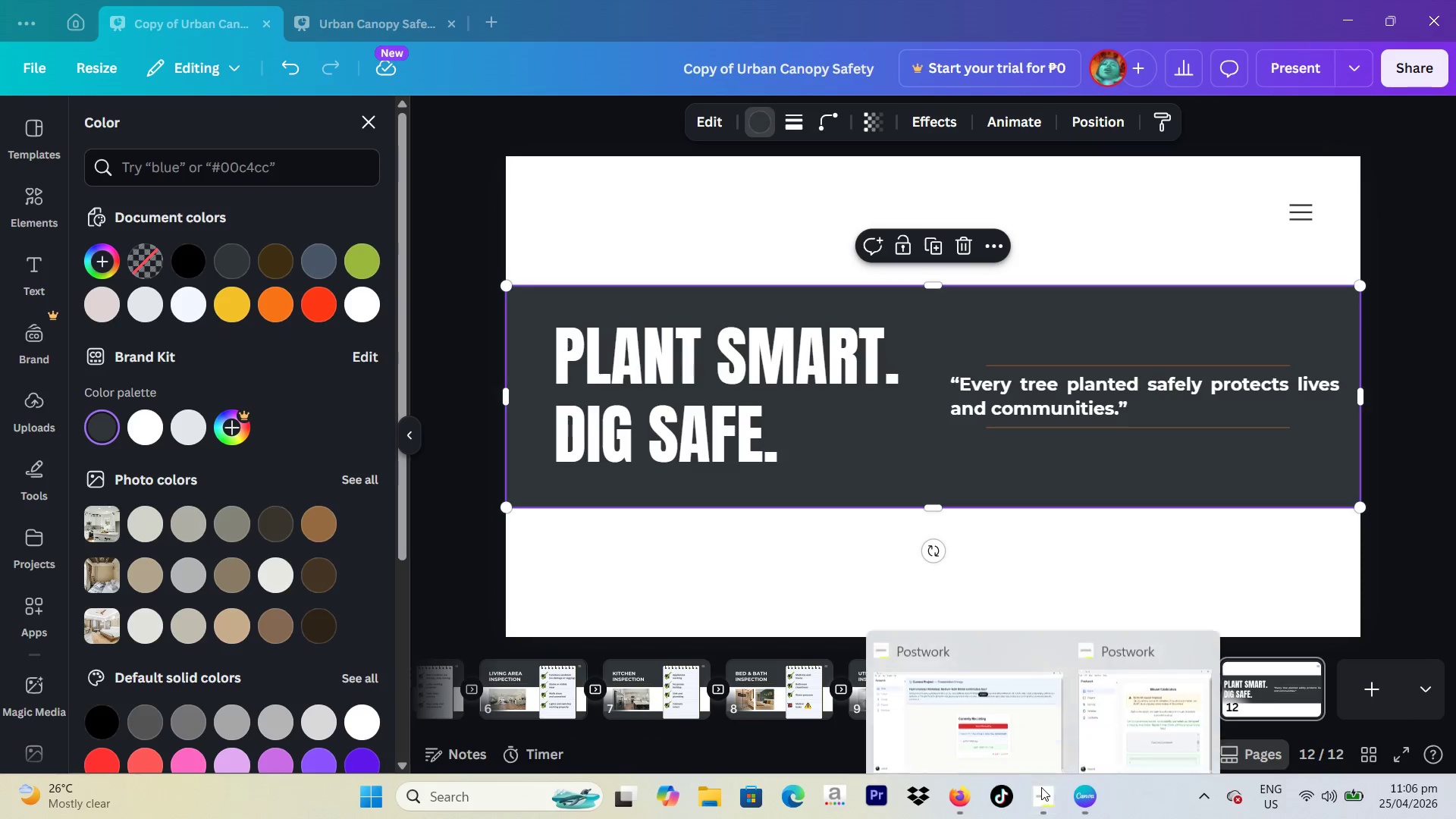 
left_click([995, 705])